 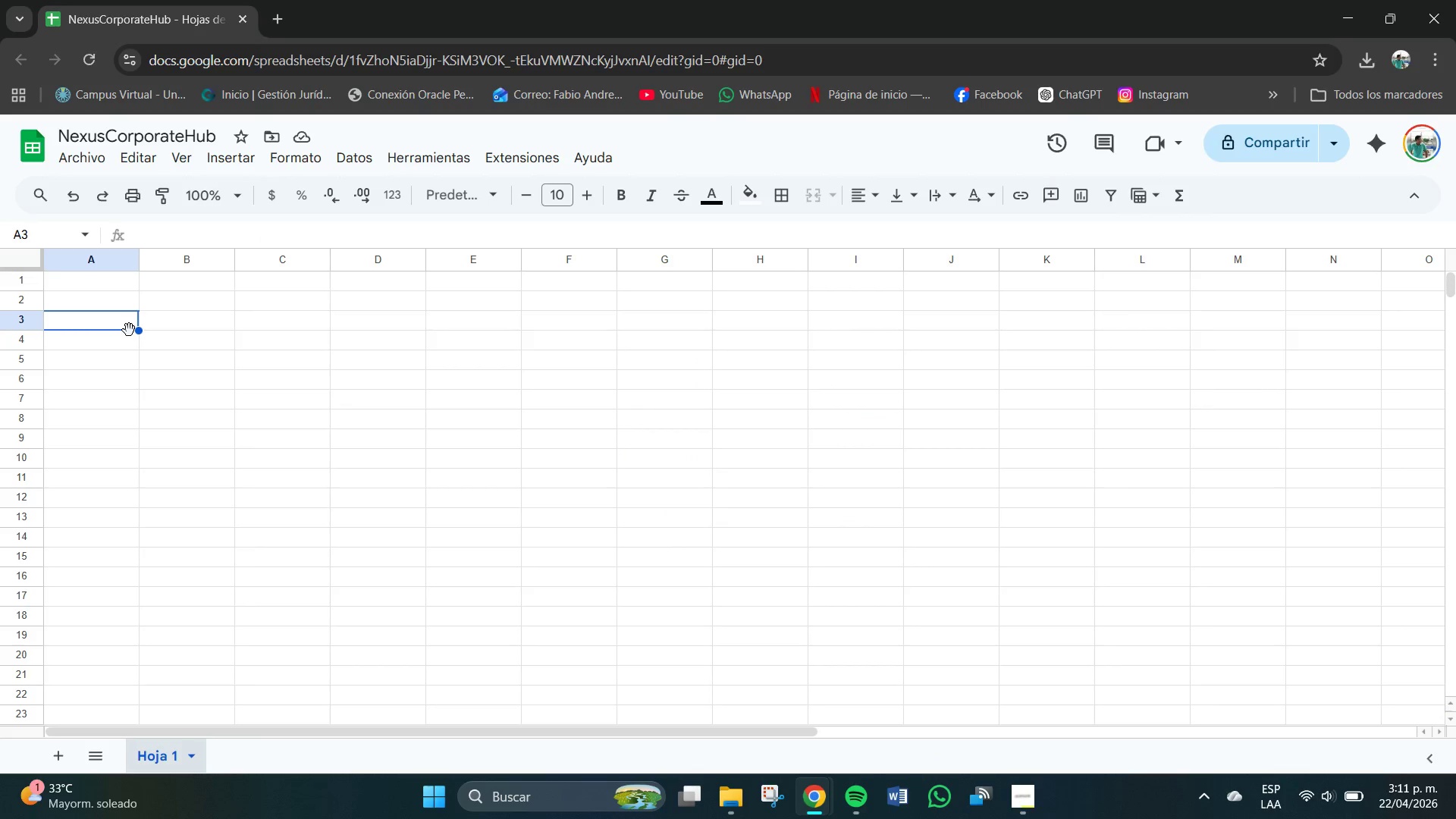 
left_click_drag(start_coordinate=[99, 284], to_coordinate=[1072, 281])
 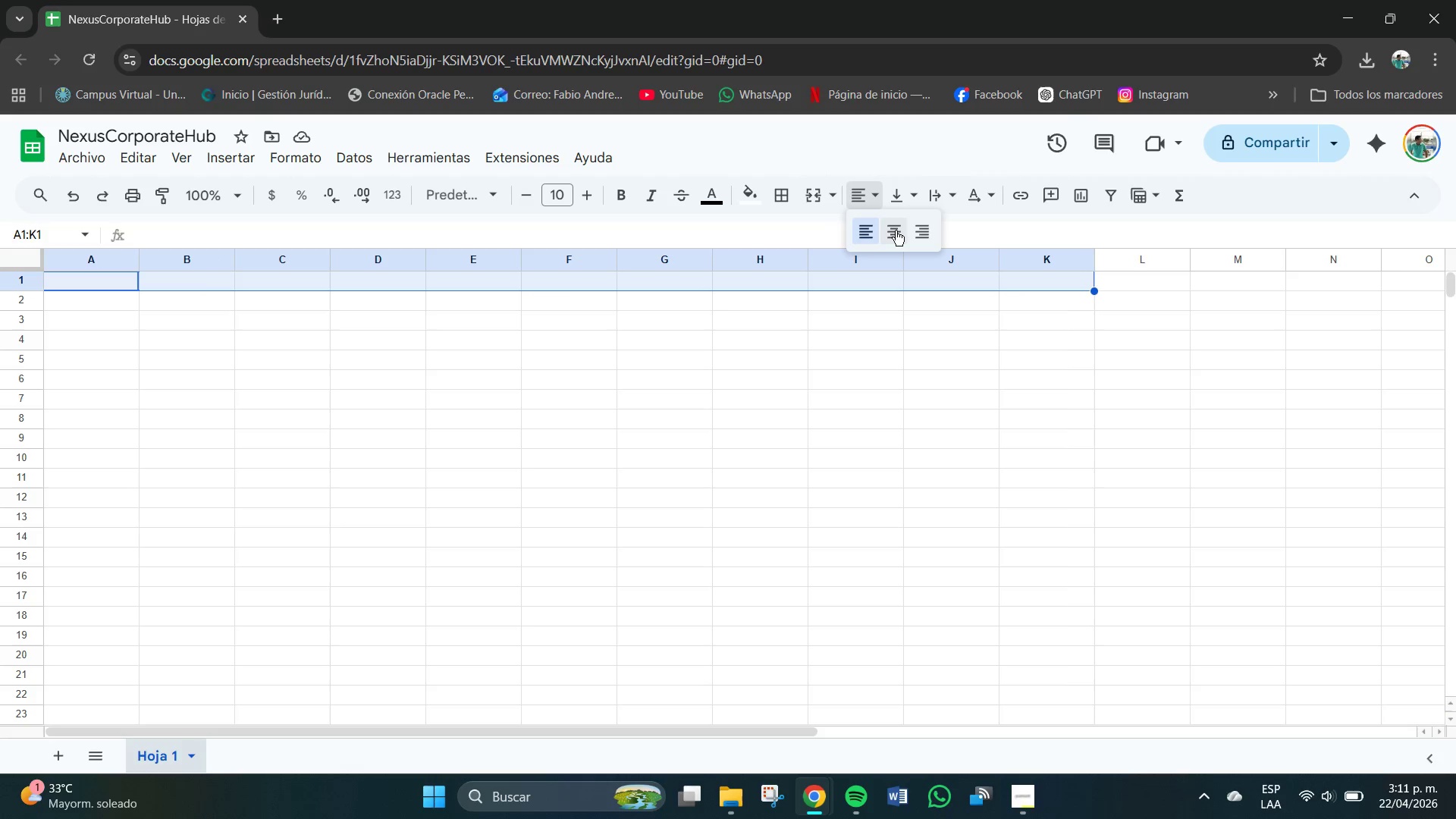 
double_click([899, 199])
 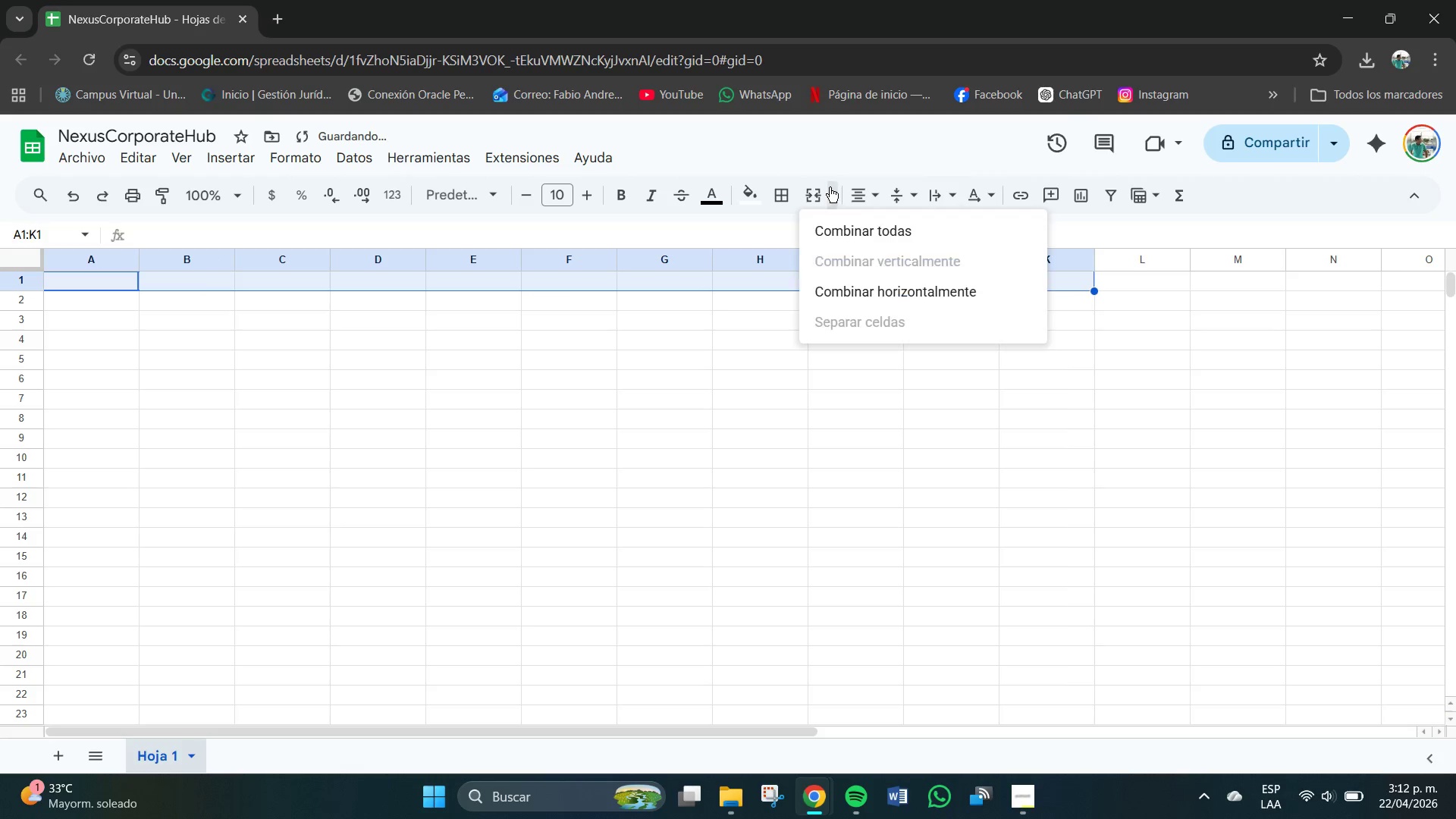 
left_click([856, 234])
 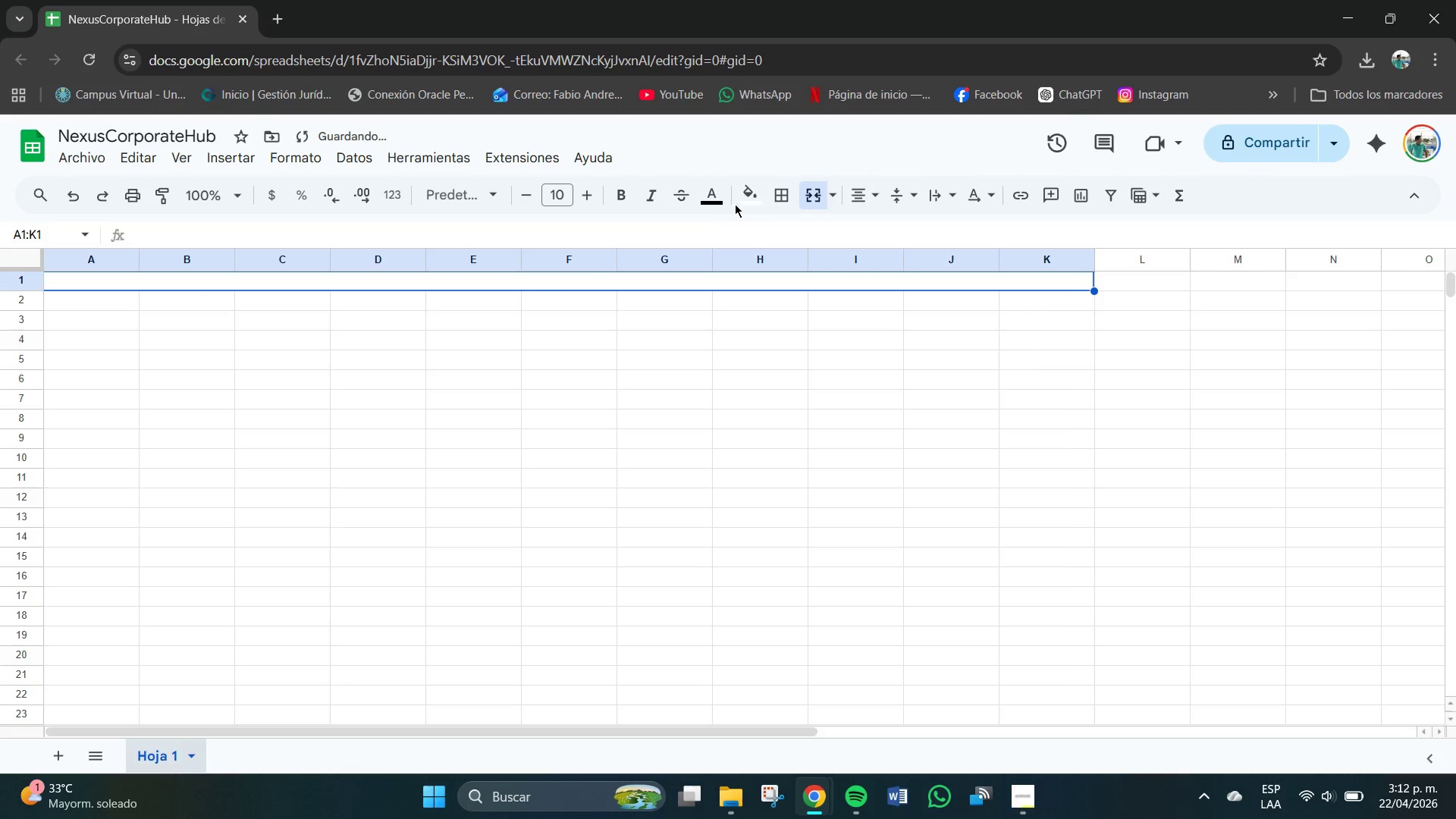 
left_click([745, 195])
 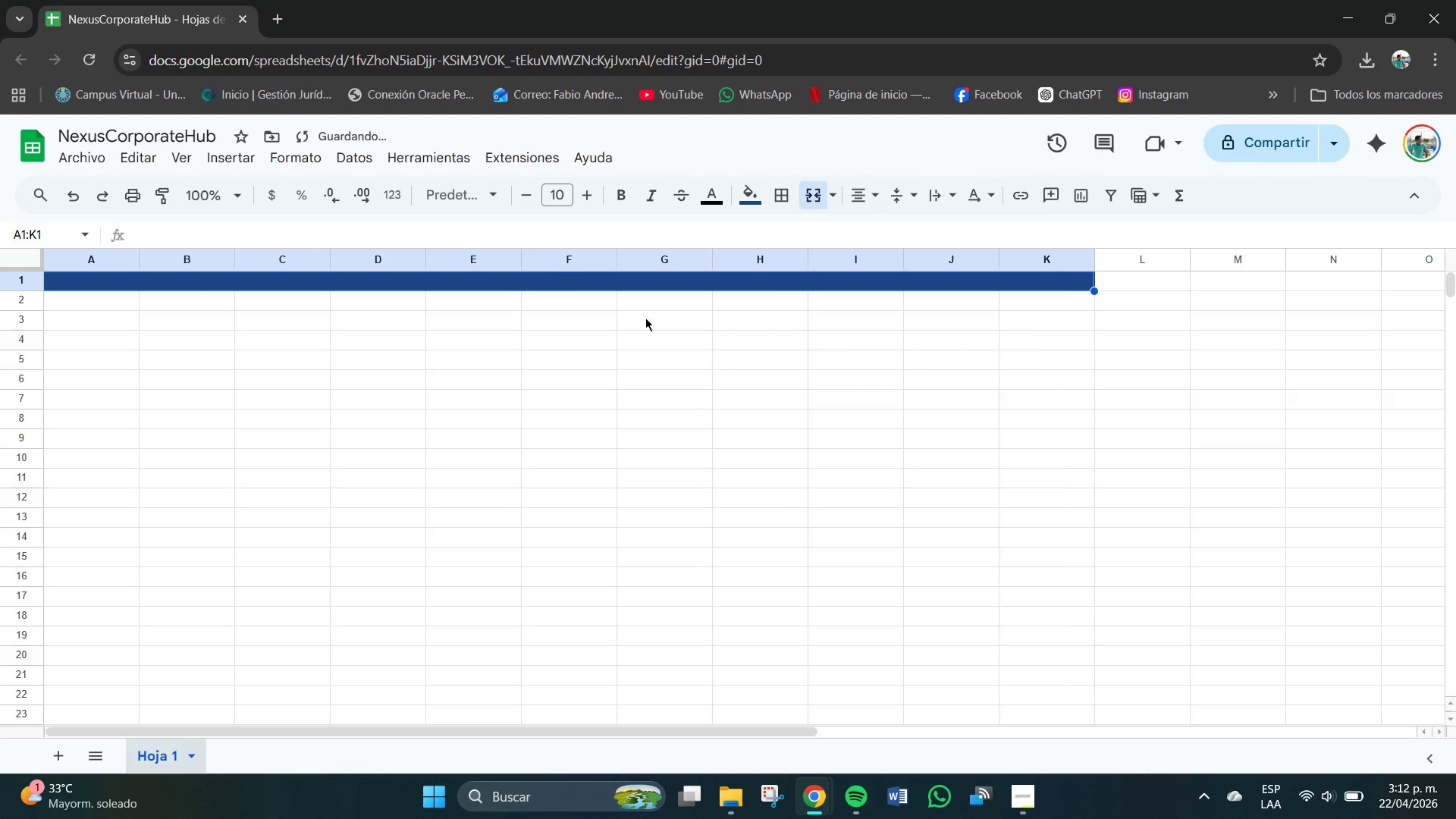 
left_click([623, 196])
 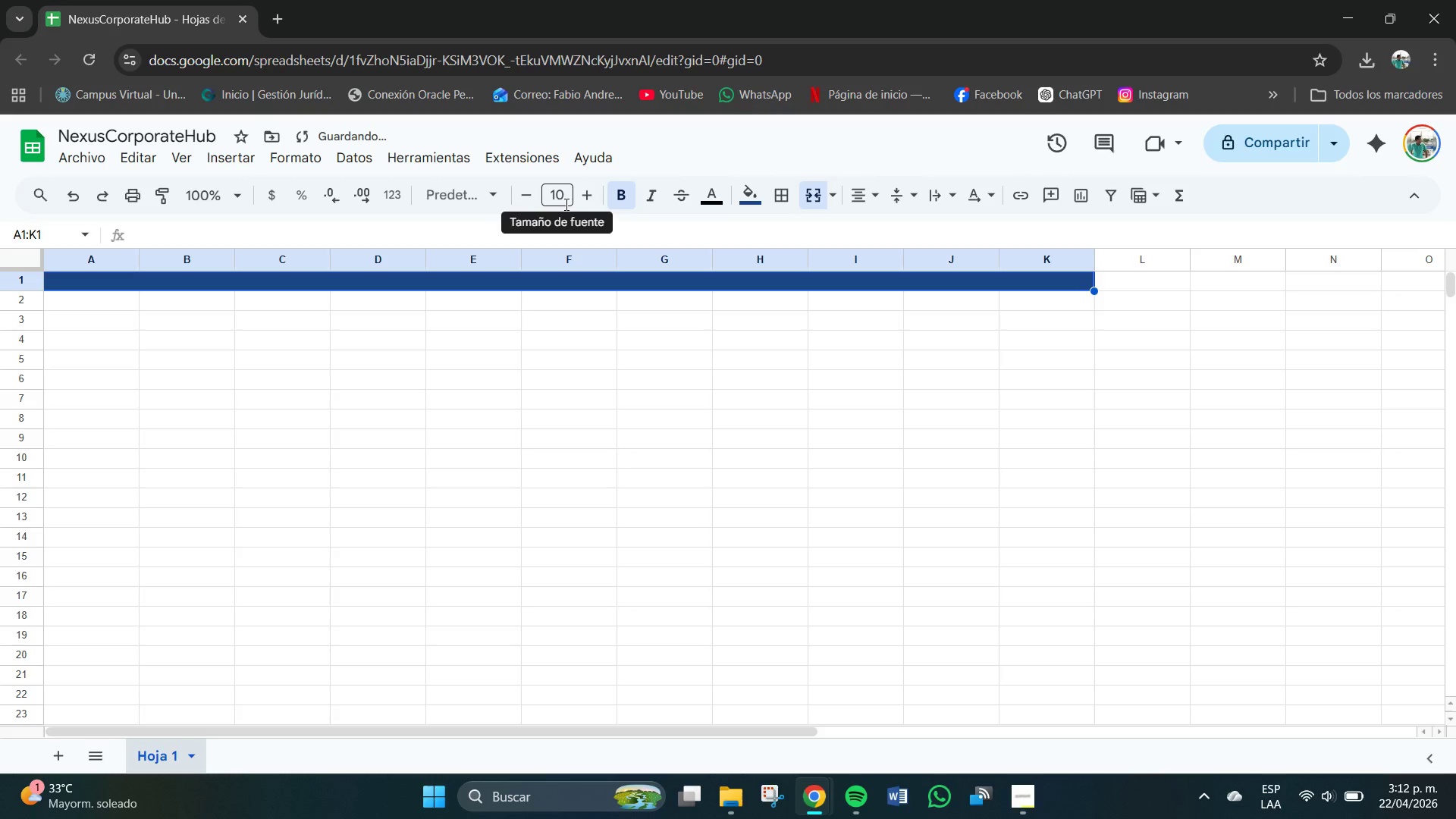 
left_click([565, 204])
 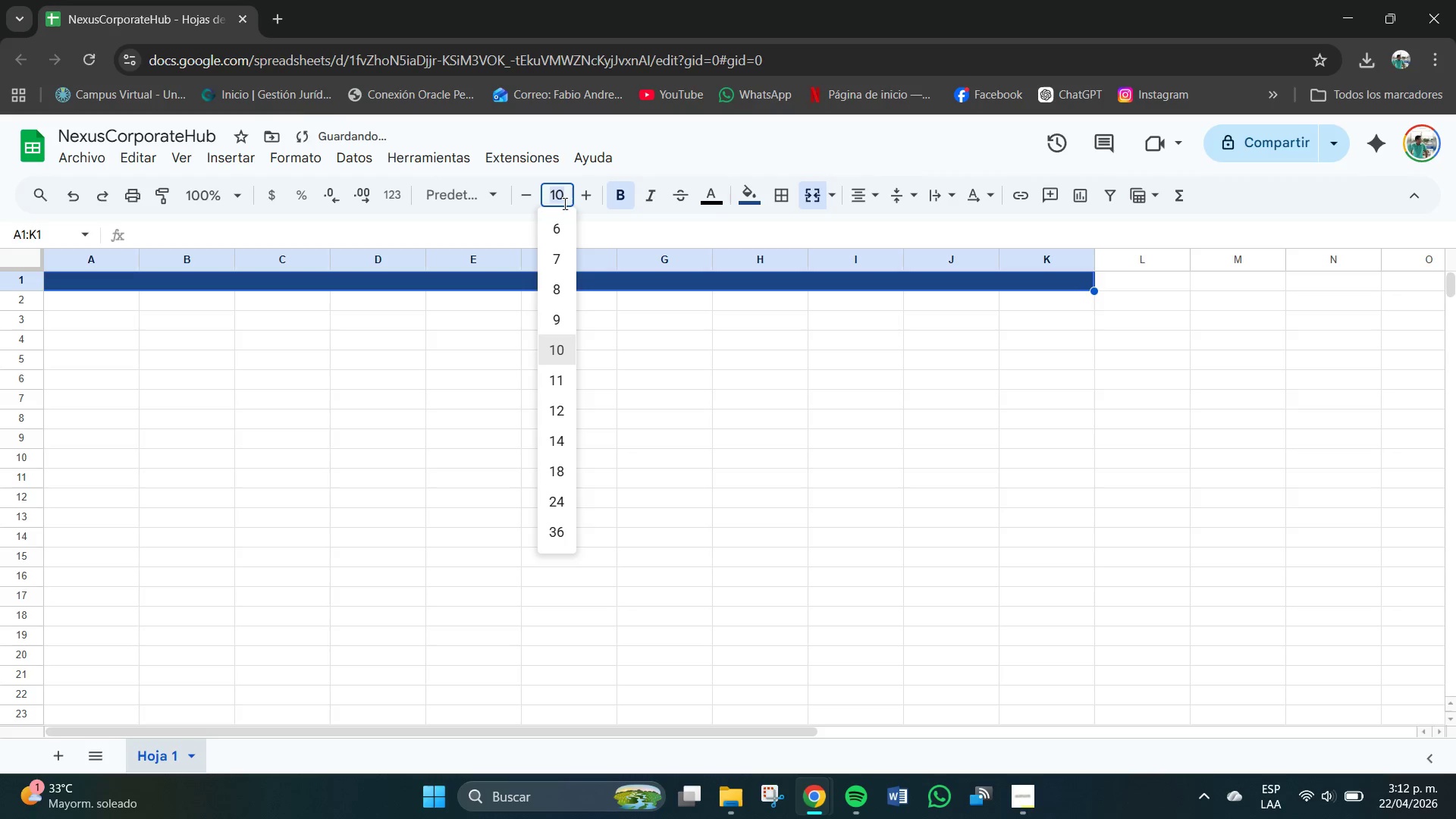 
key(End)
 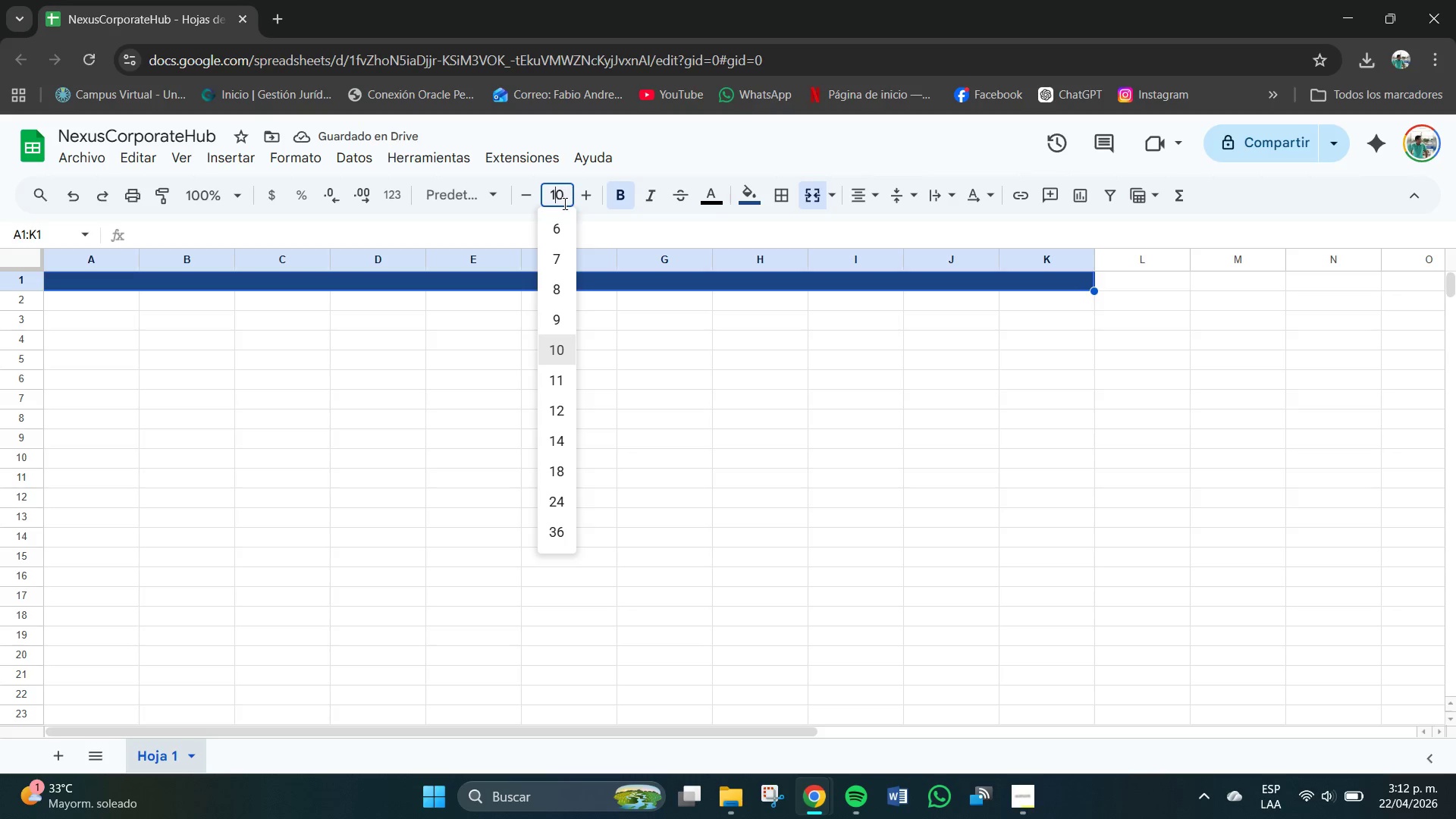 
key(ArrowLeft)
 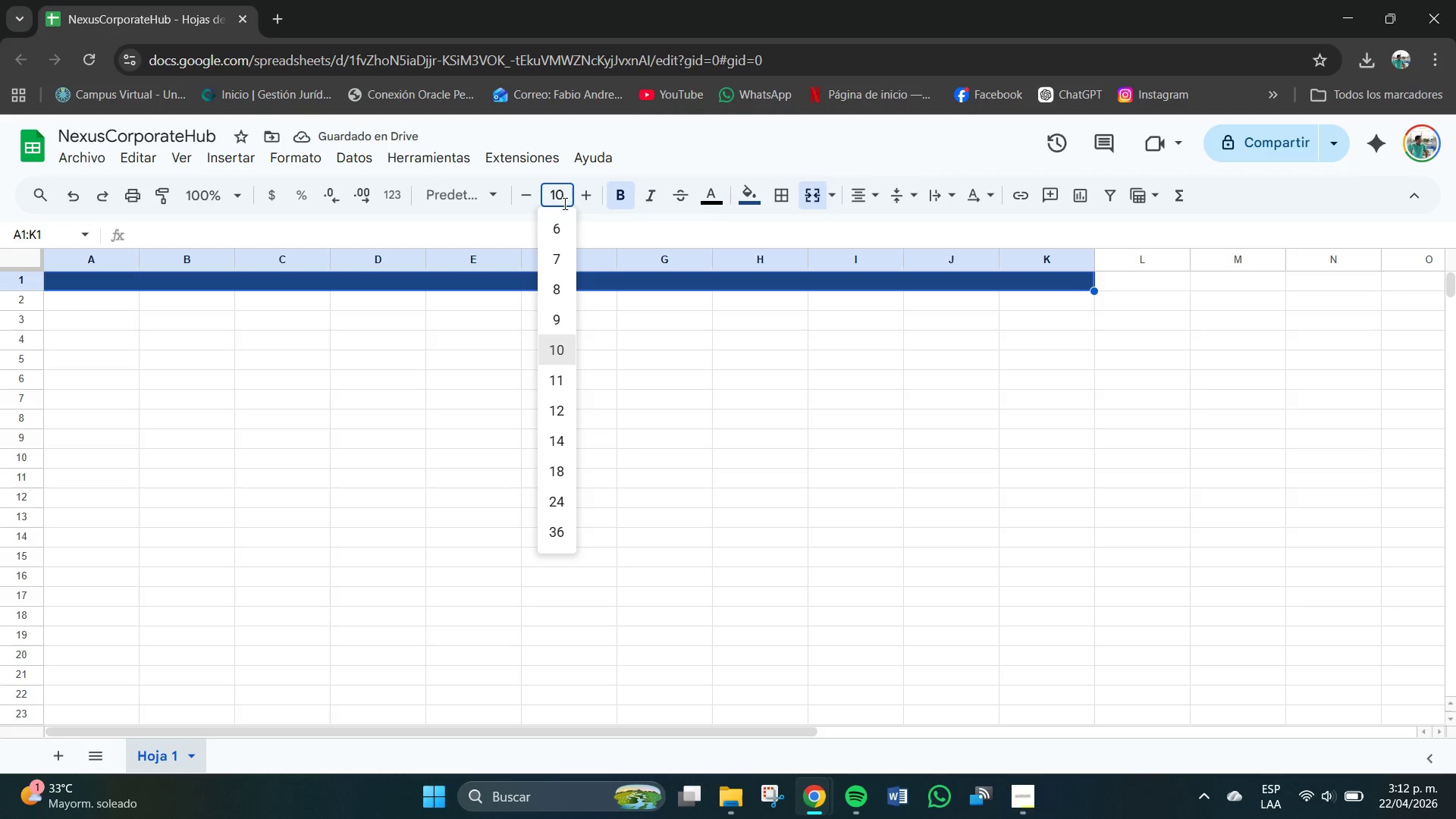 
key(Backspace)
 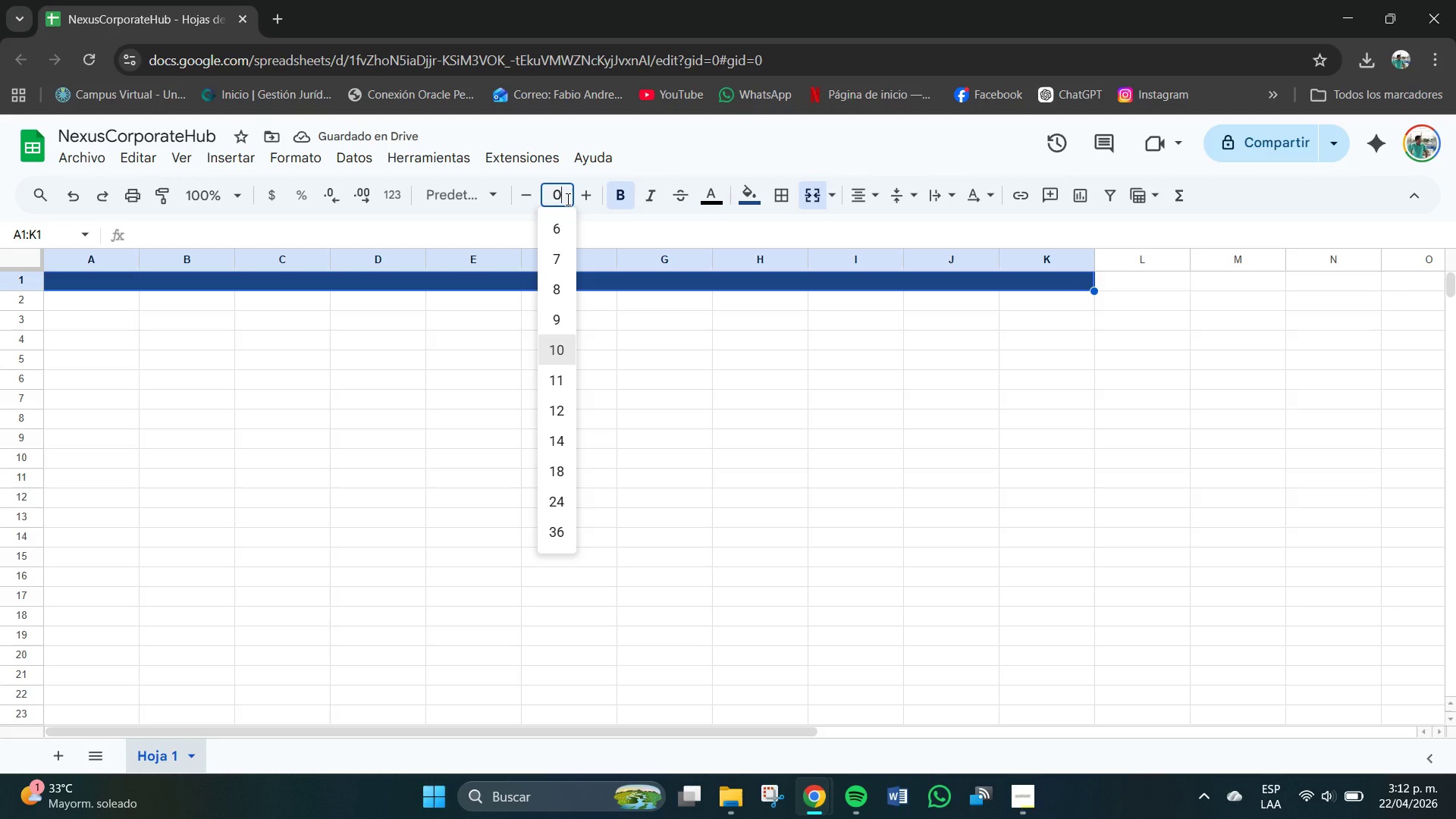 
key(NumLock)
 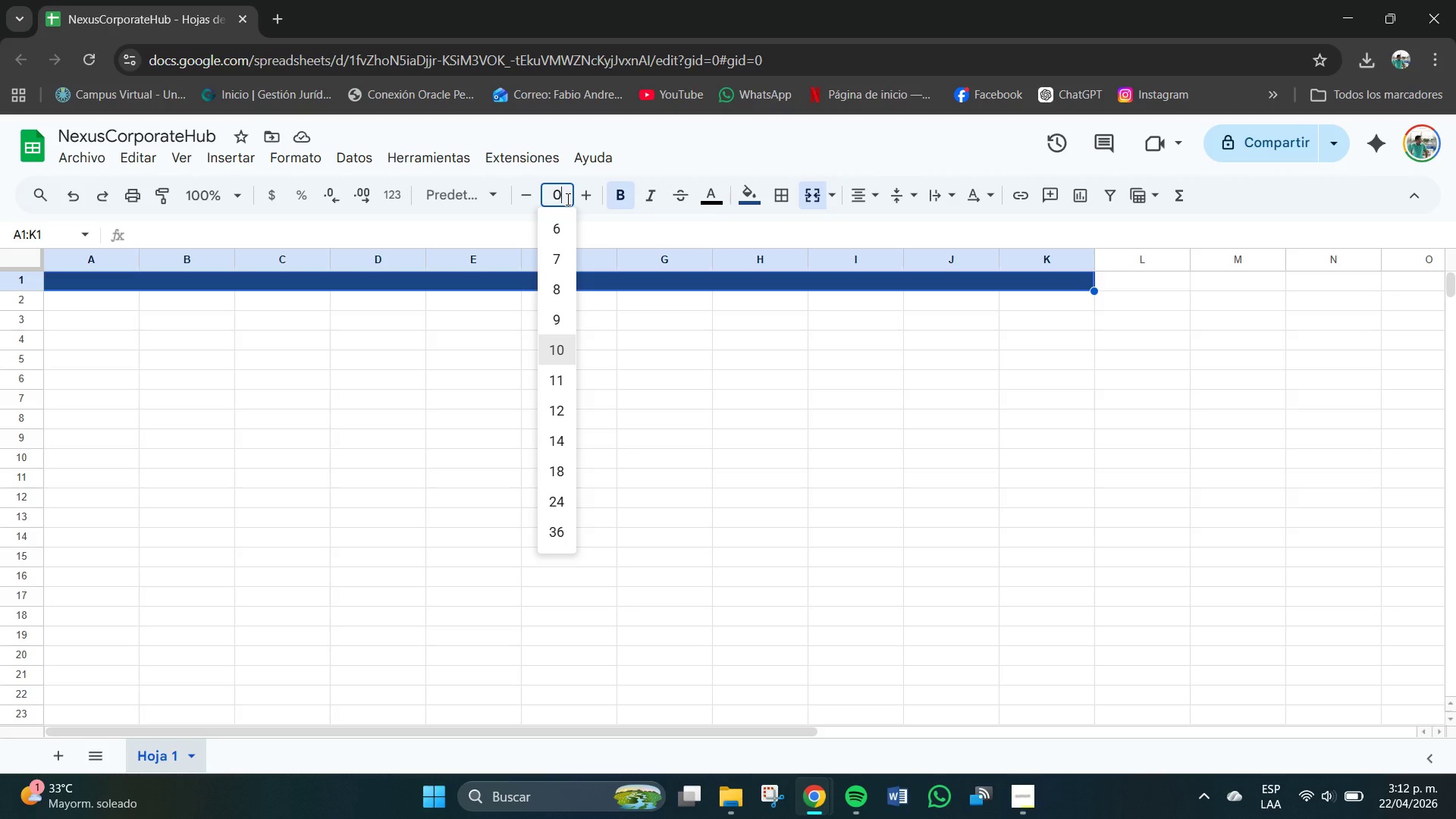 
key(Backspace)
 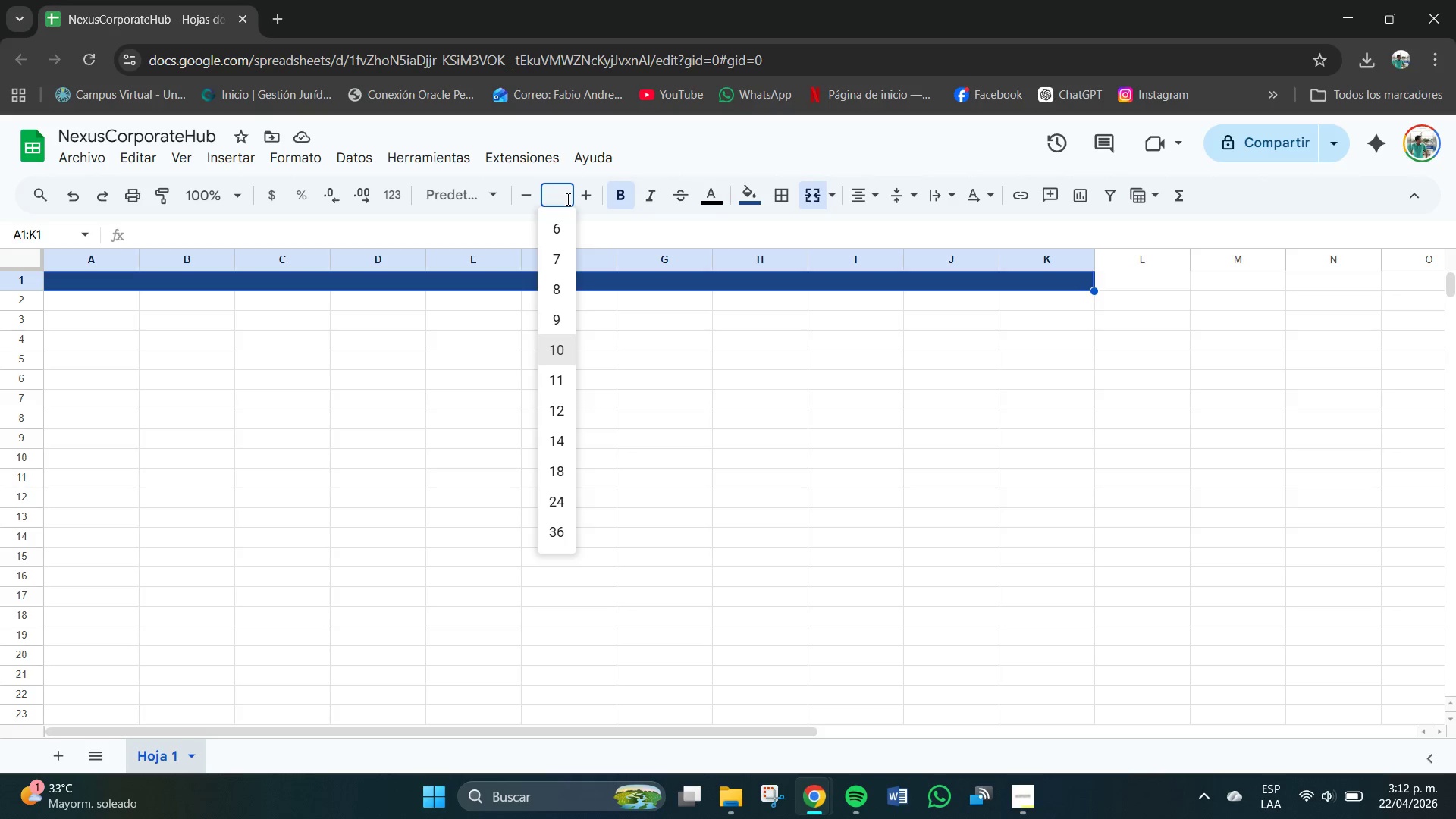 
key(Numpad1)
 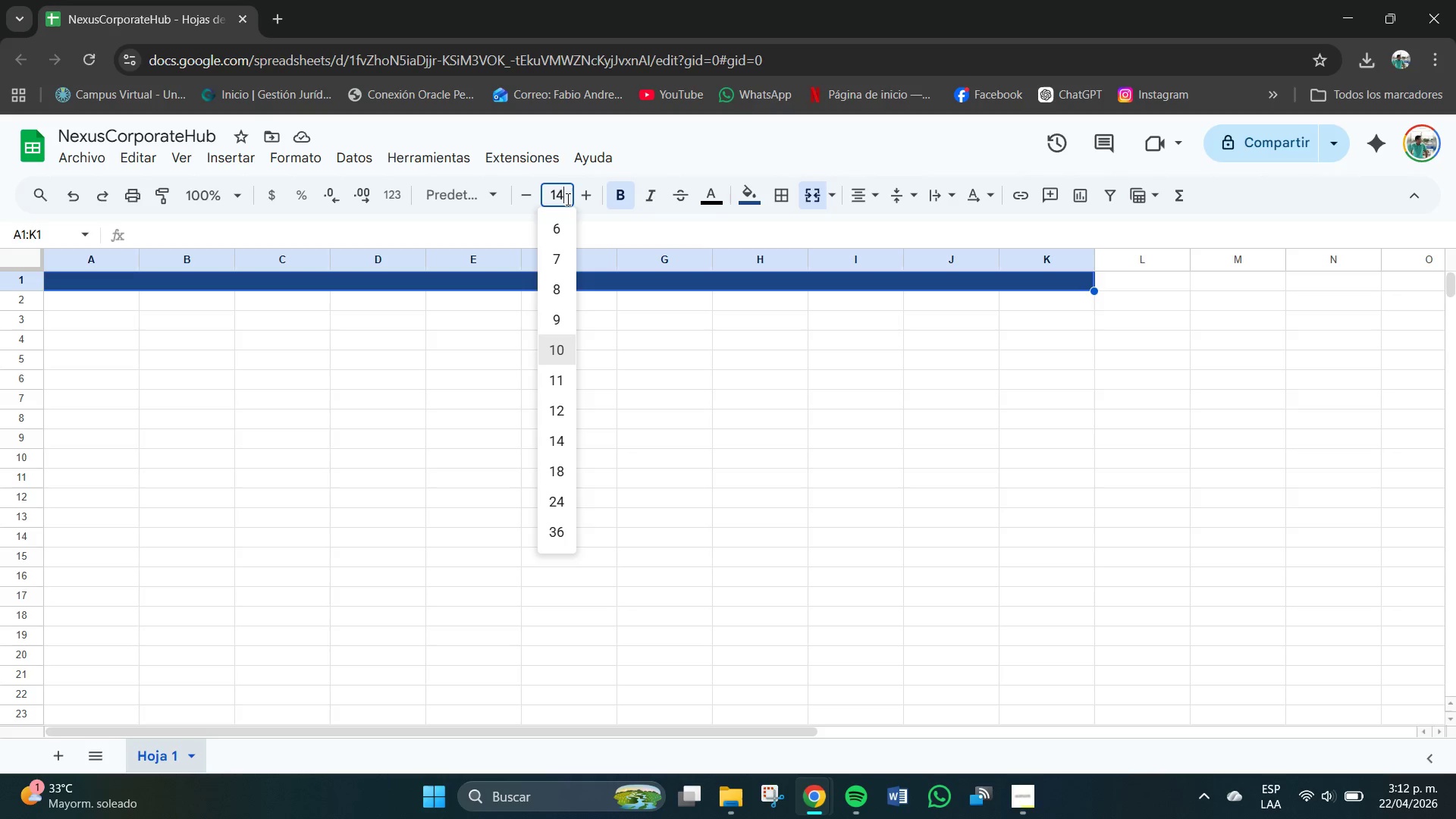 
key(Numpad4)
 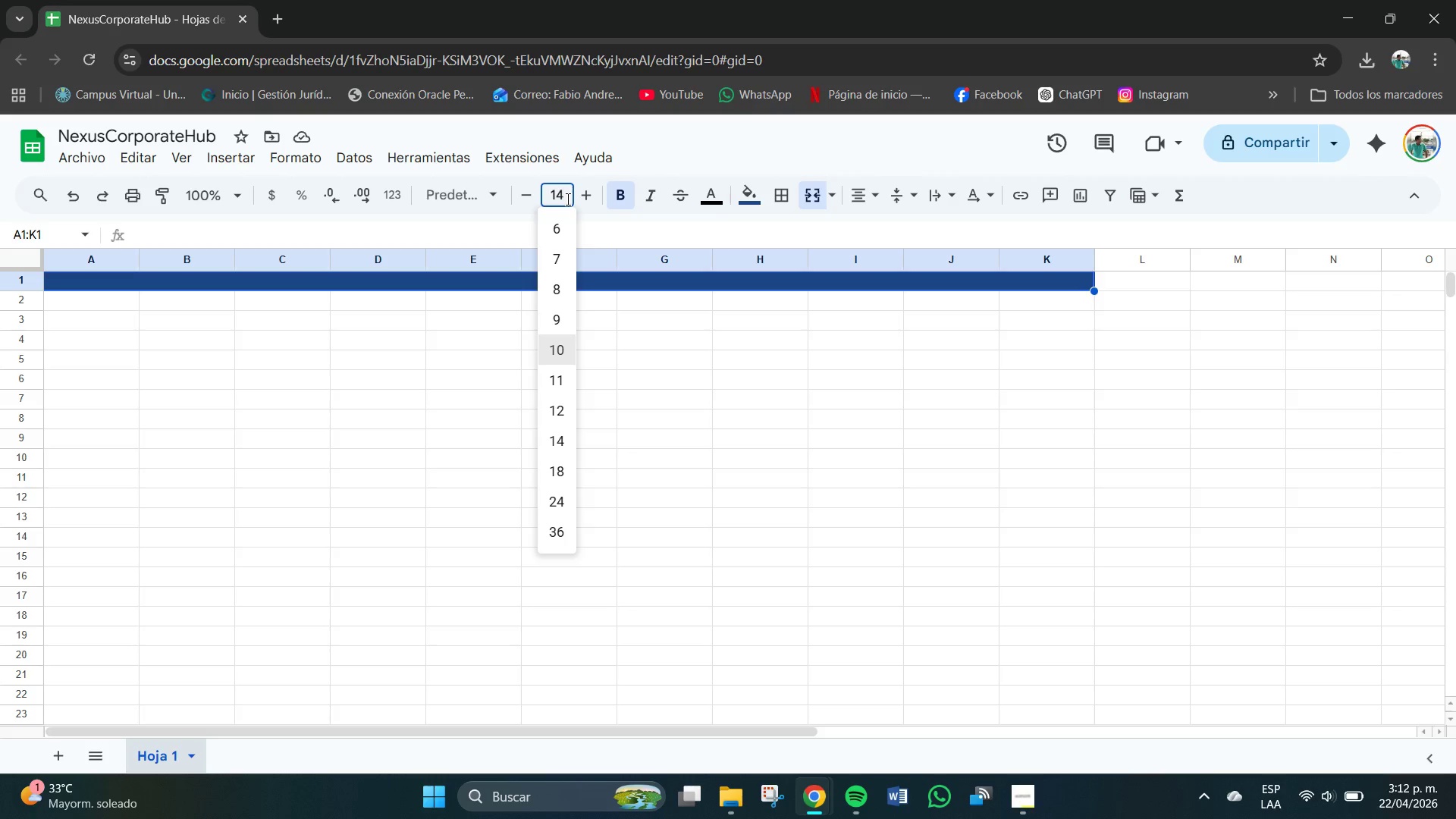 
key(NumpadEnter)
 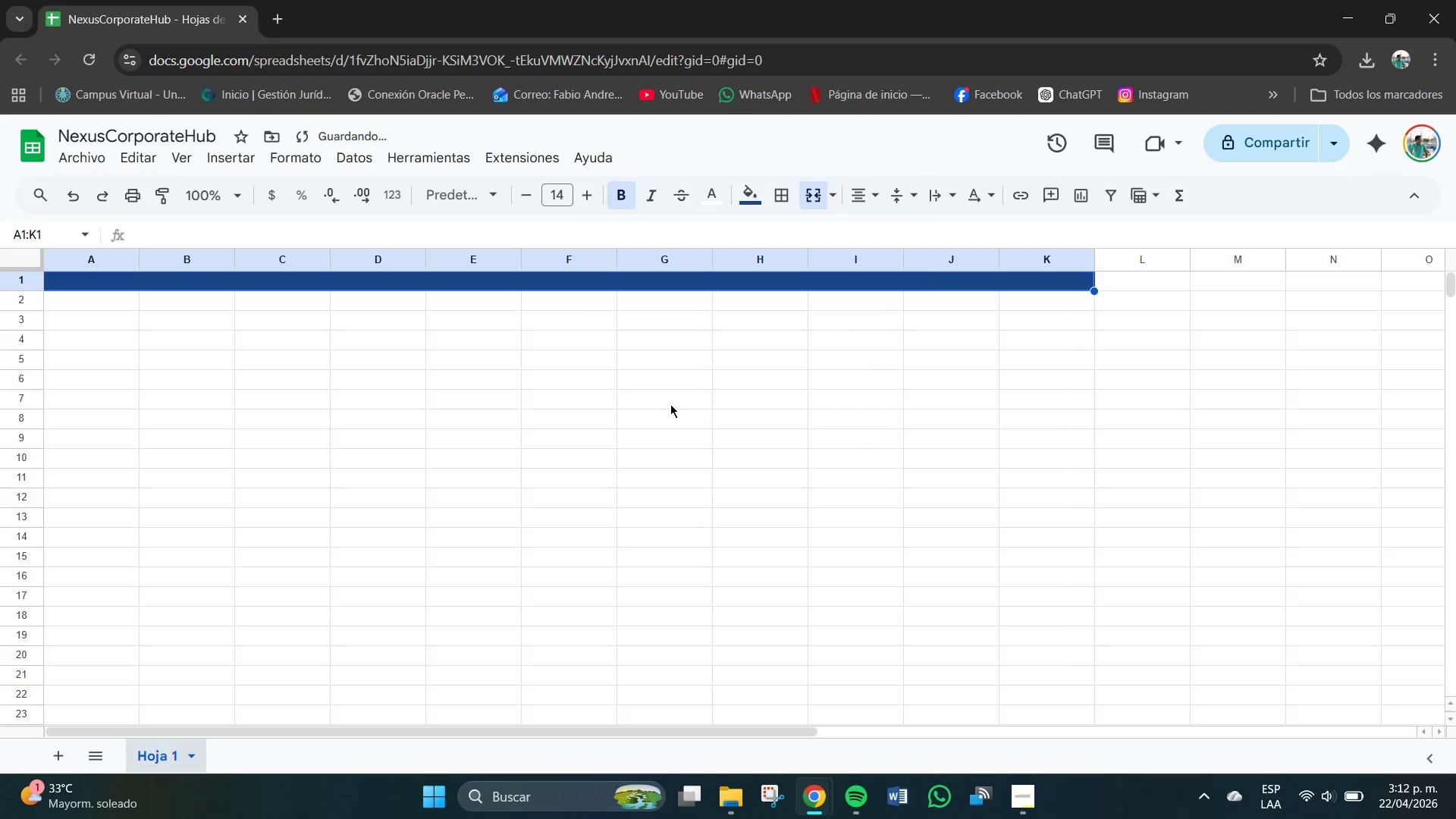 
double_click([531, 282])
 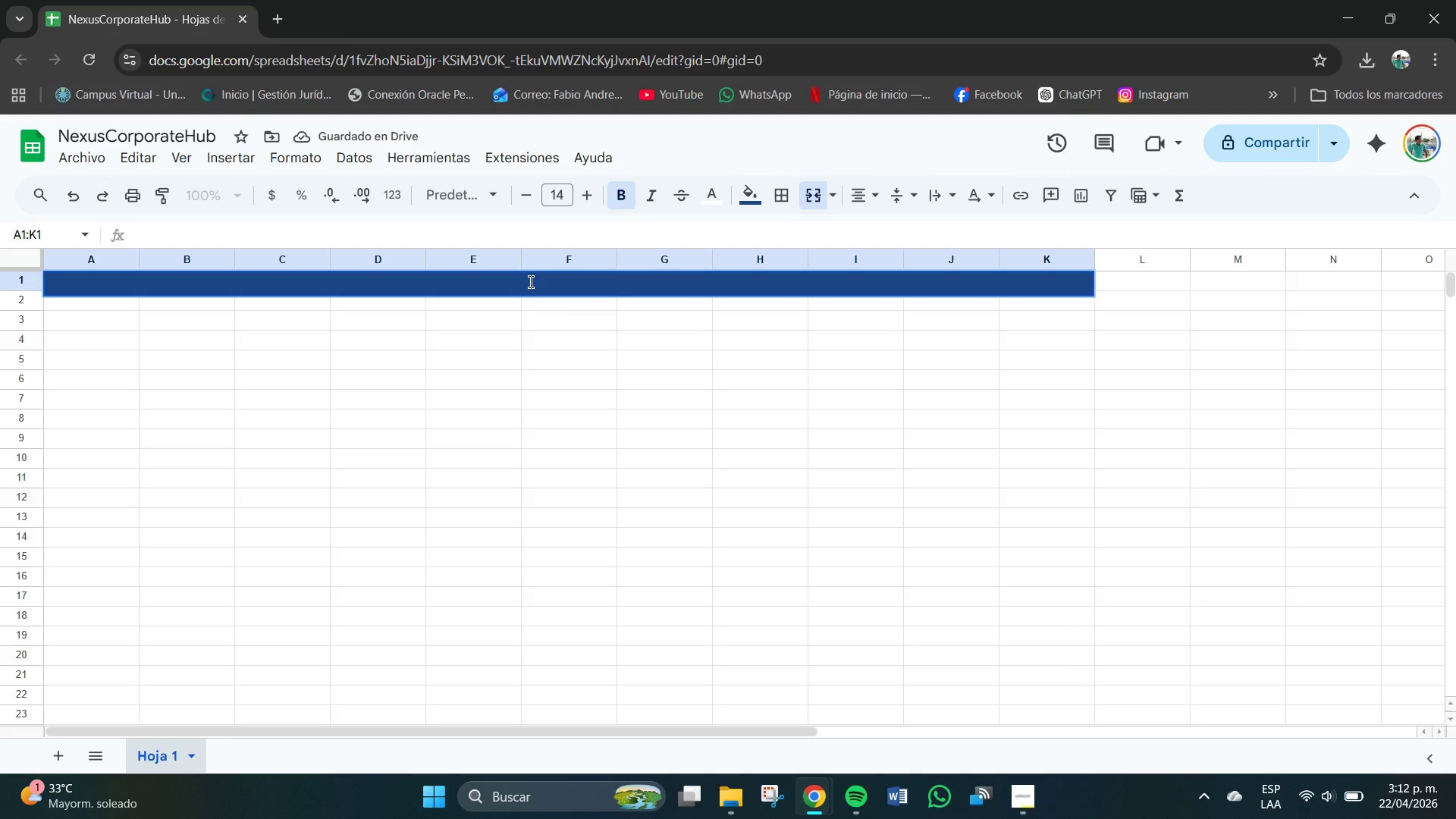 
key(Meta+V)
 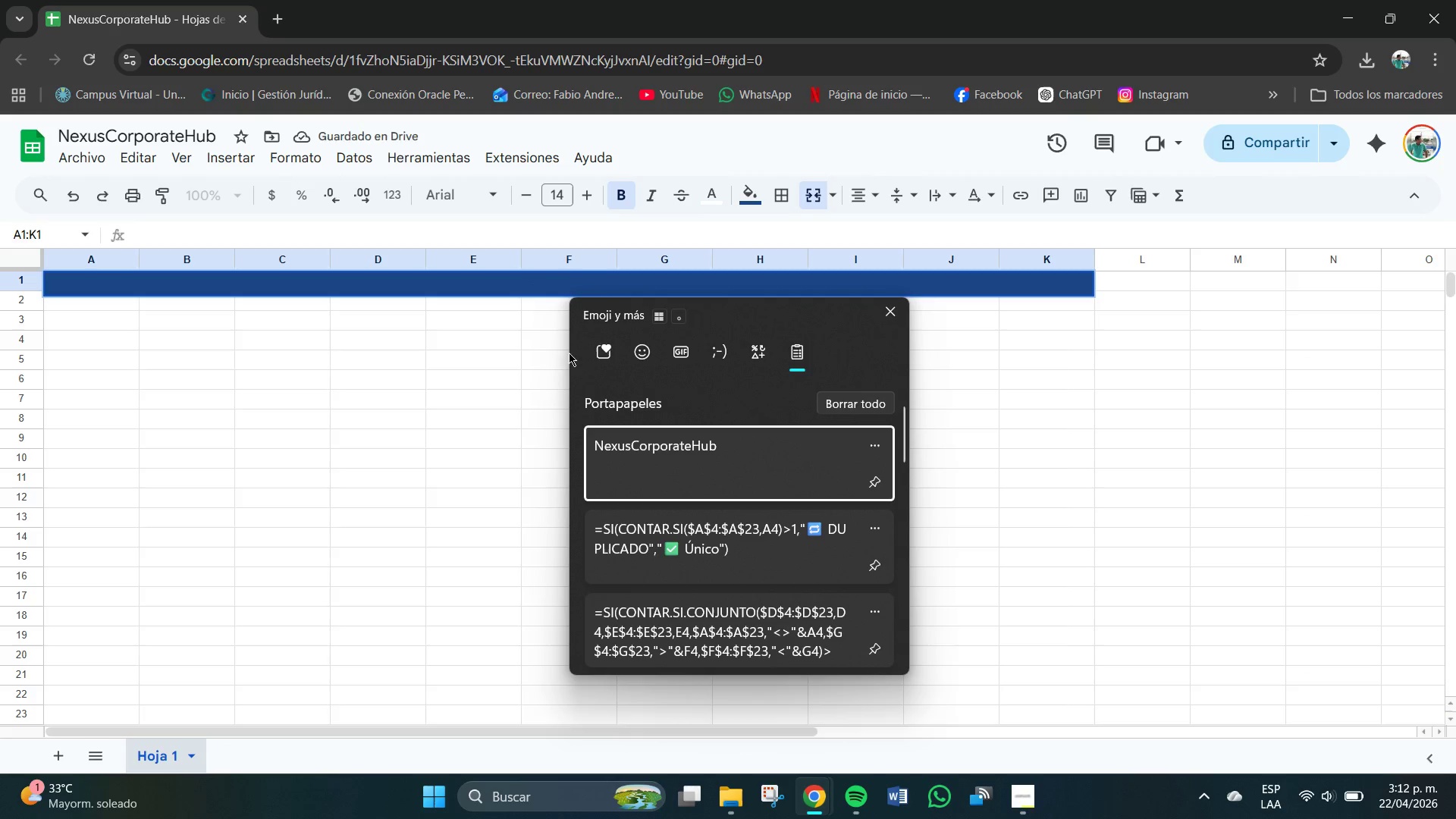 
left_click([634, 364])
 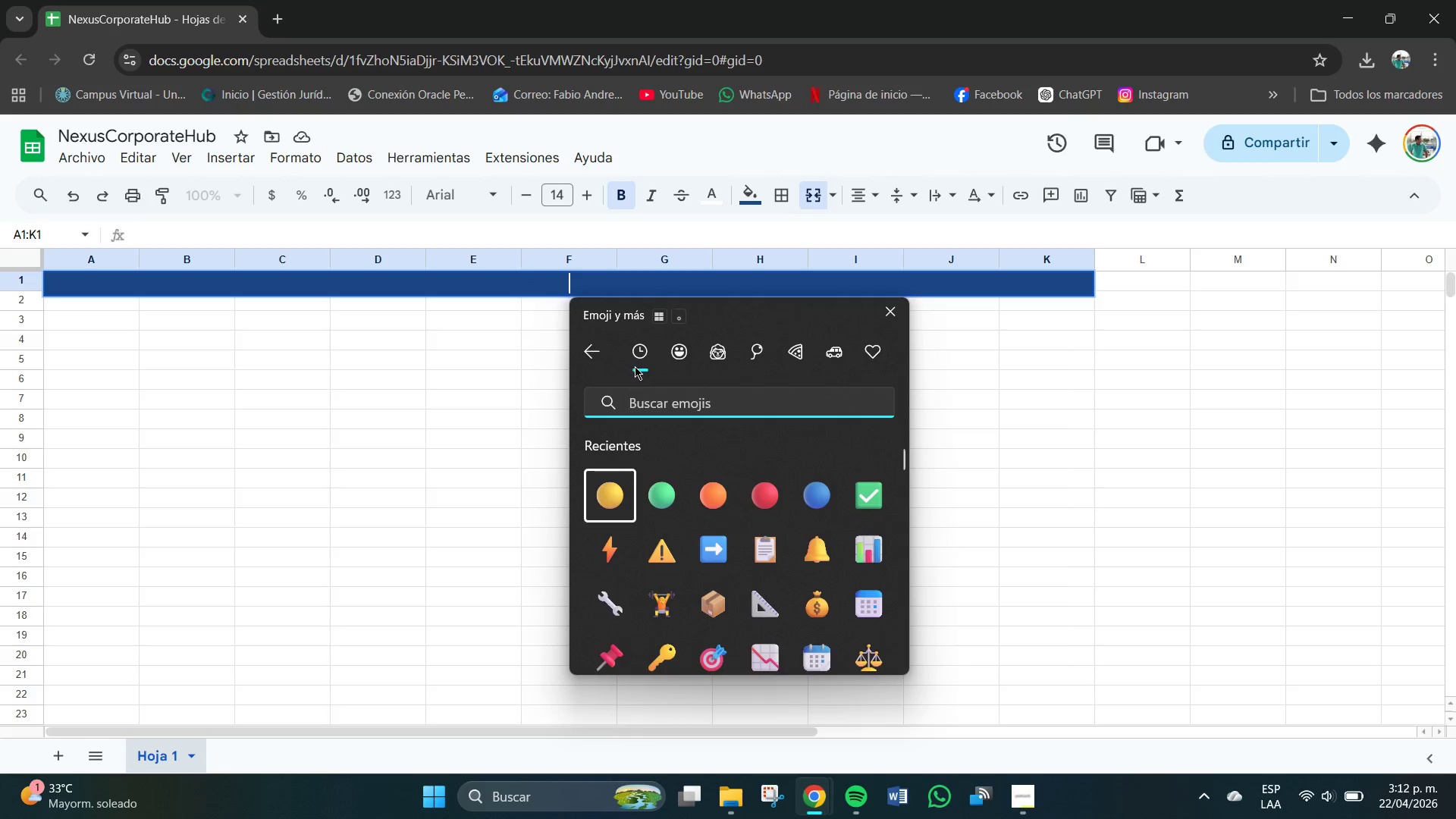 
left_click([668, 403])
 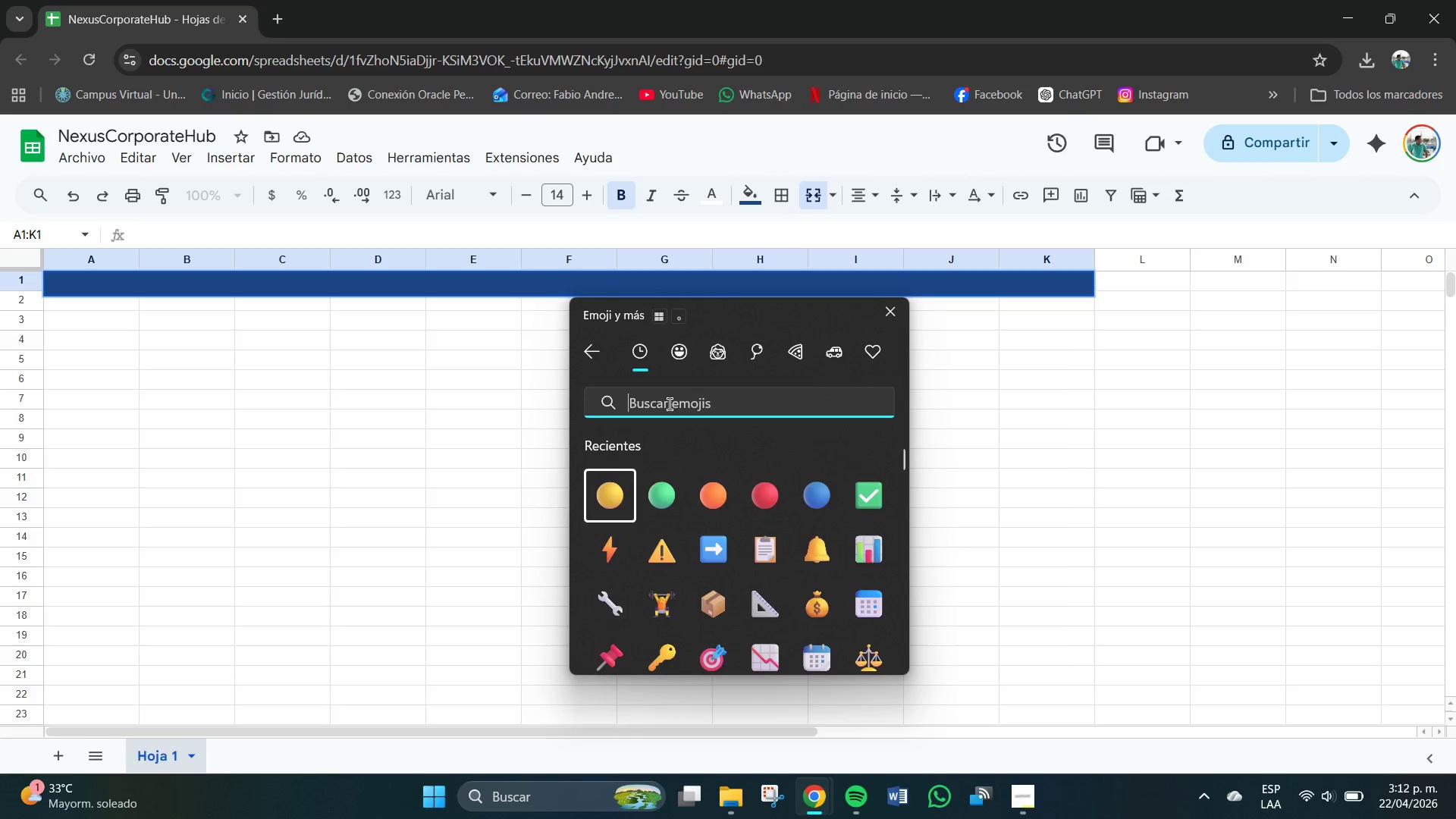 
type(edifici)
 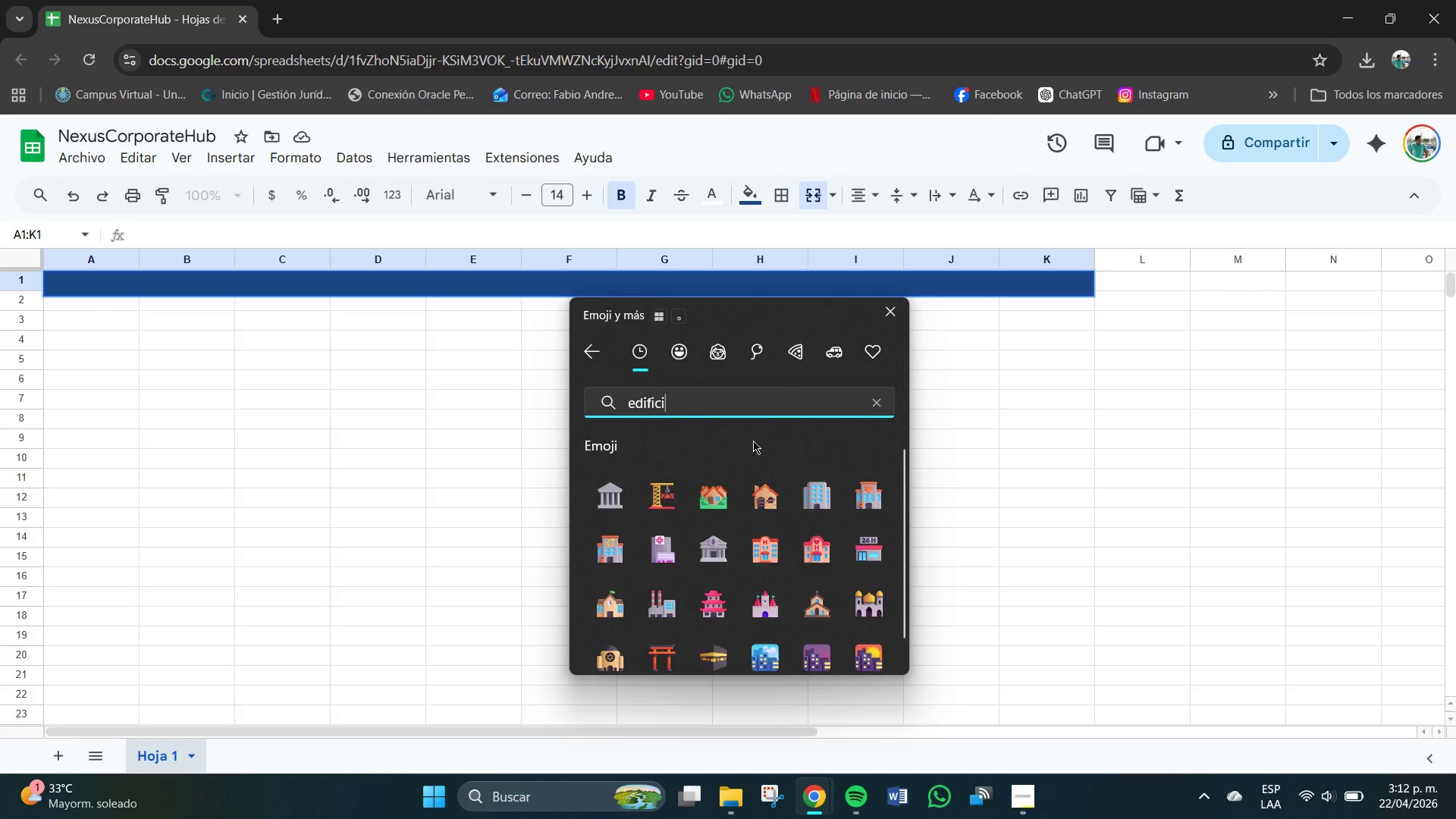 
left_click([824, 489])
 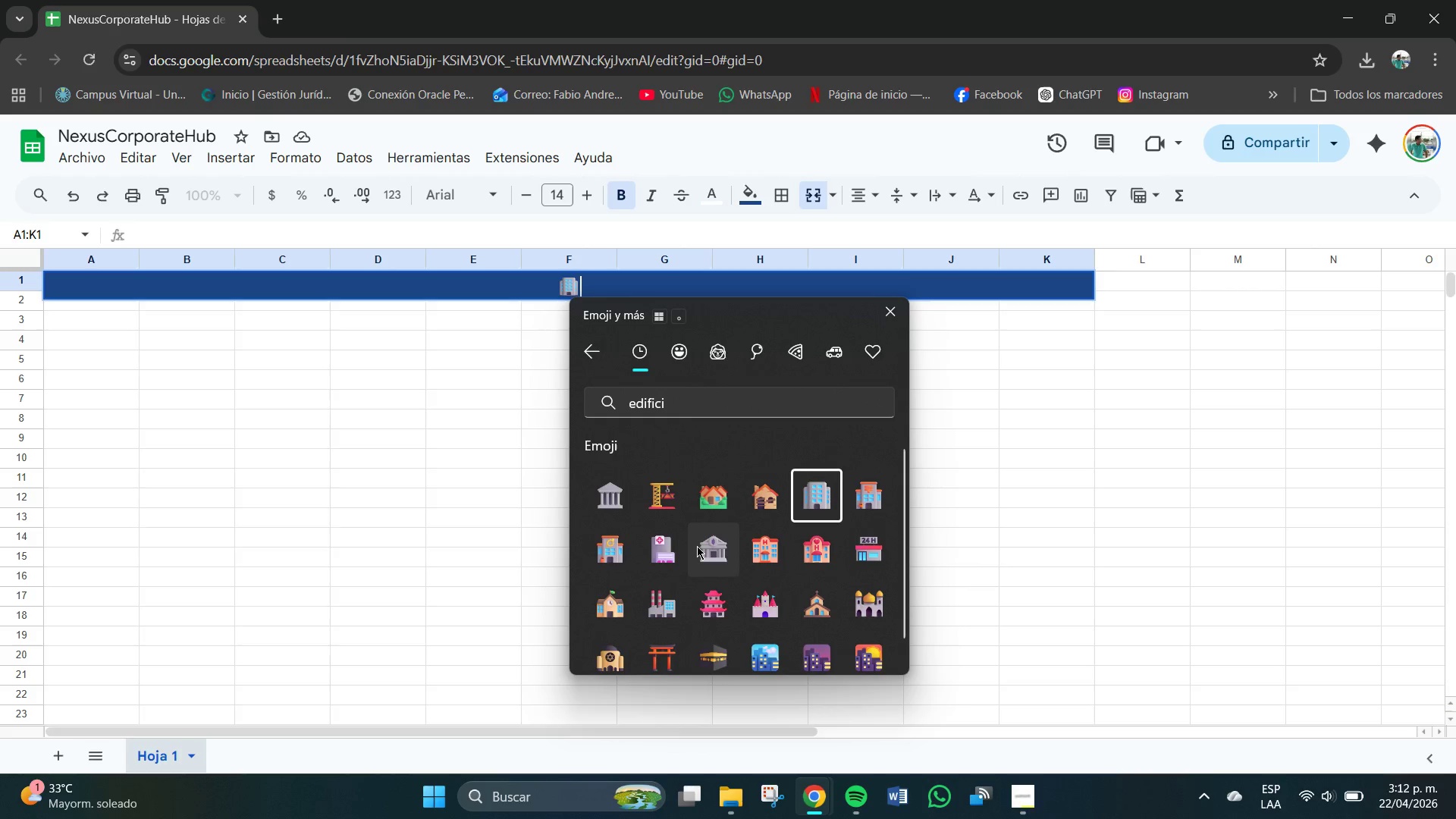 
scroll: coordinate [777, 560], scroll_direction: down, amount: 1.0
 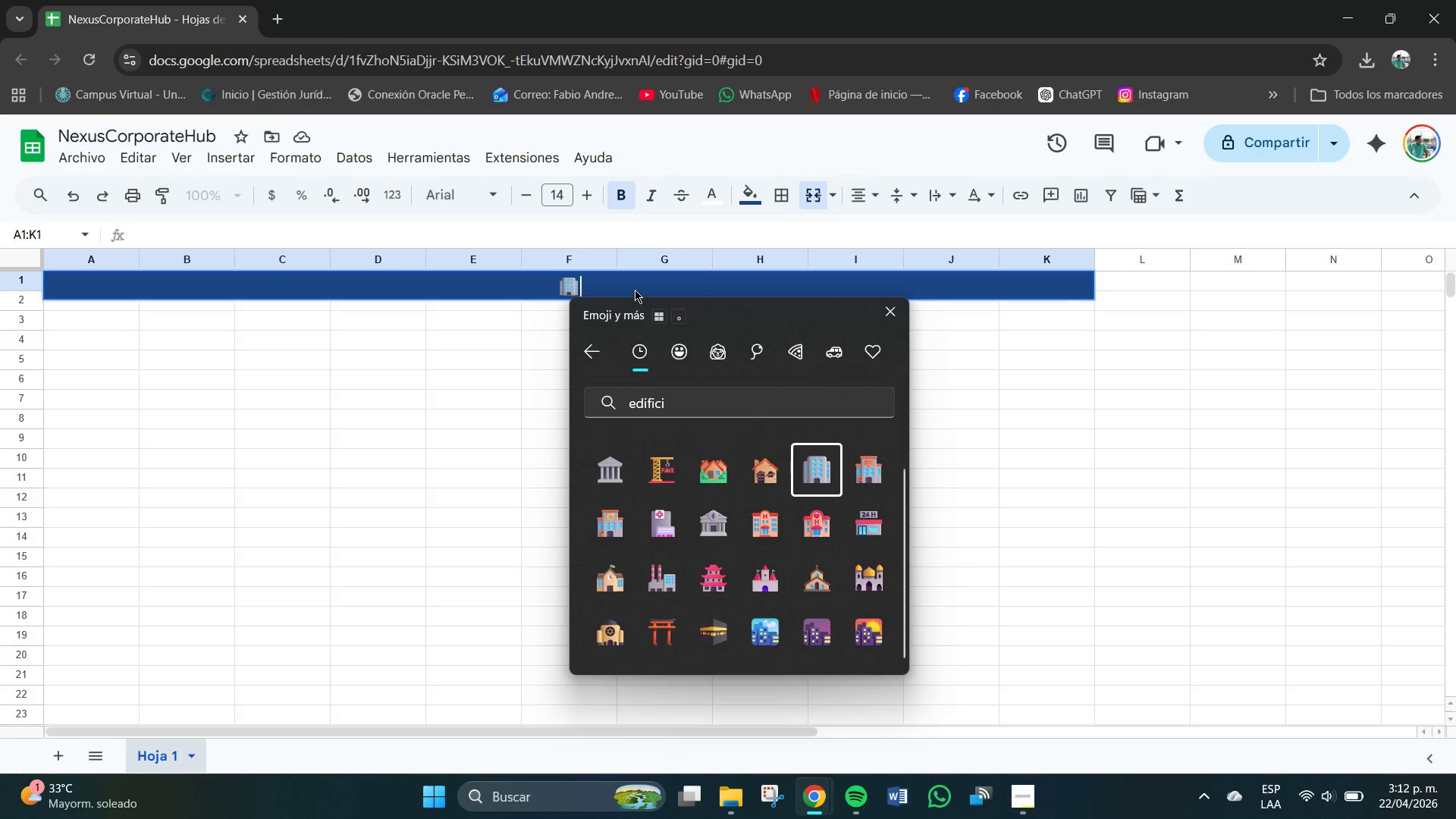 
left_click([882, 317])
 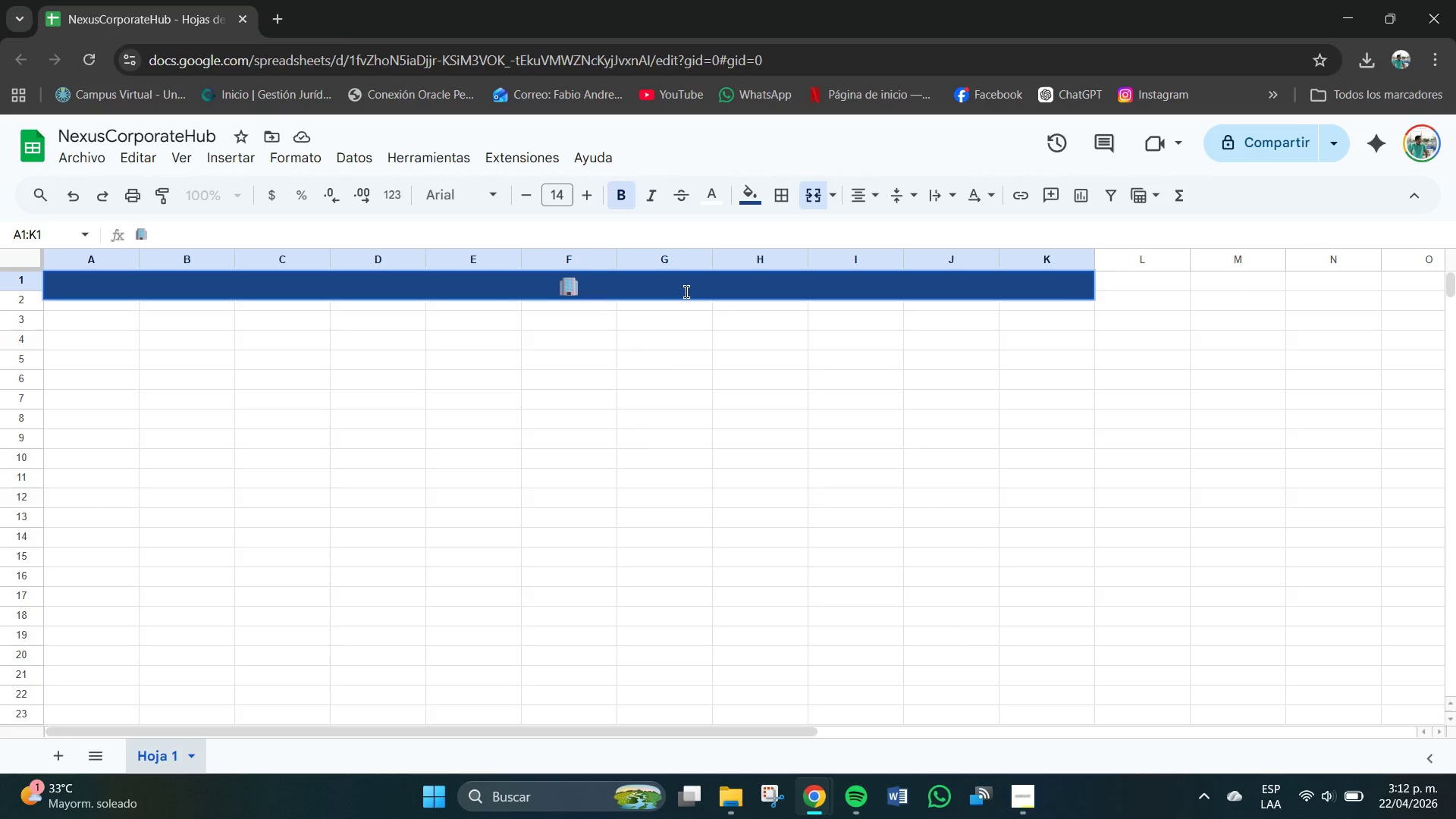 
type(NEXUS CORPORATE HUB --- REGUSTRO)
key(Backspace)
key(Backspace)
key(Backspace)
key(Backspace)
key(Backspace)
type(ISTRO DE RESERVAS)
 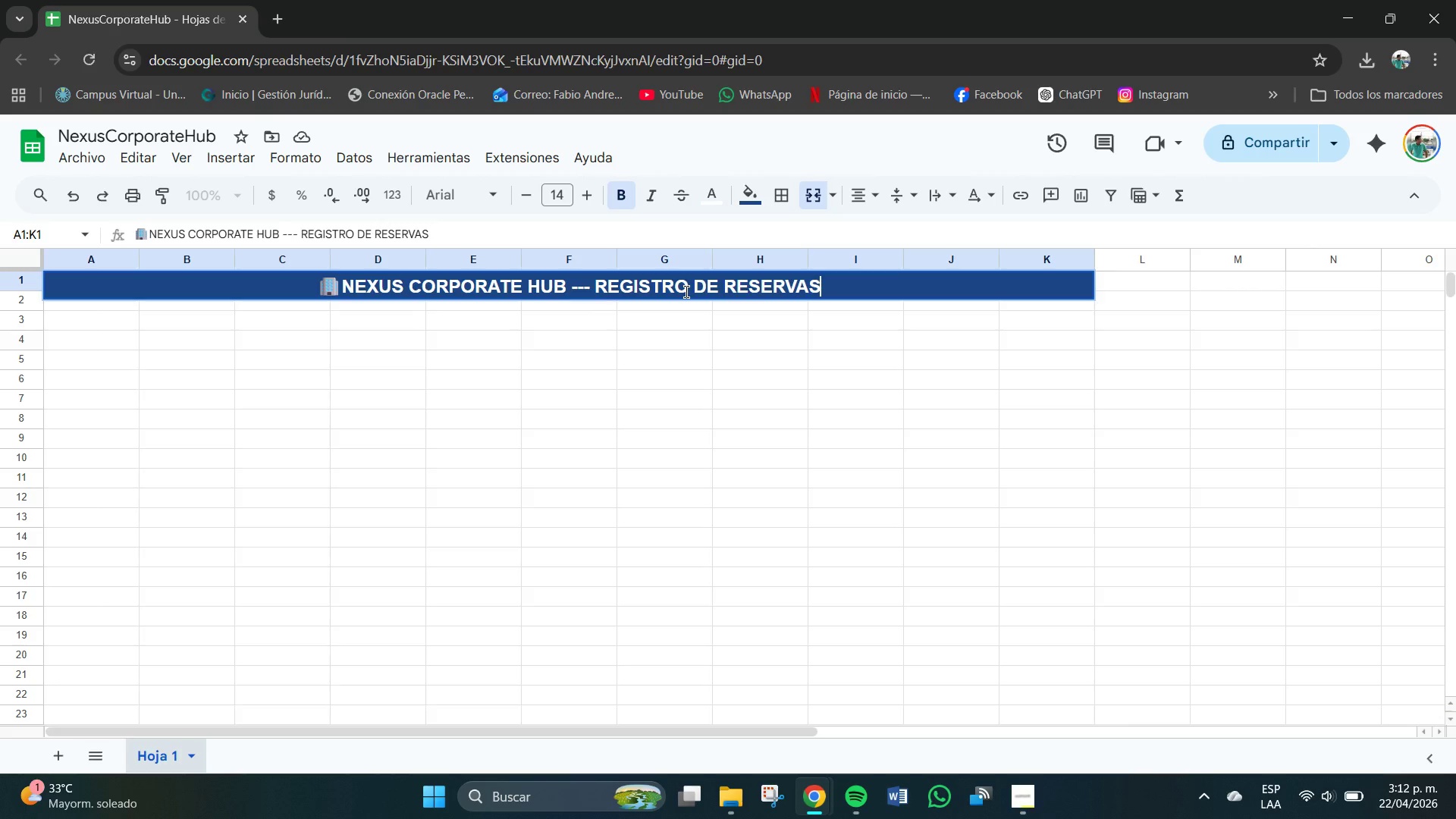 
key(Enter)
 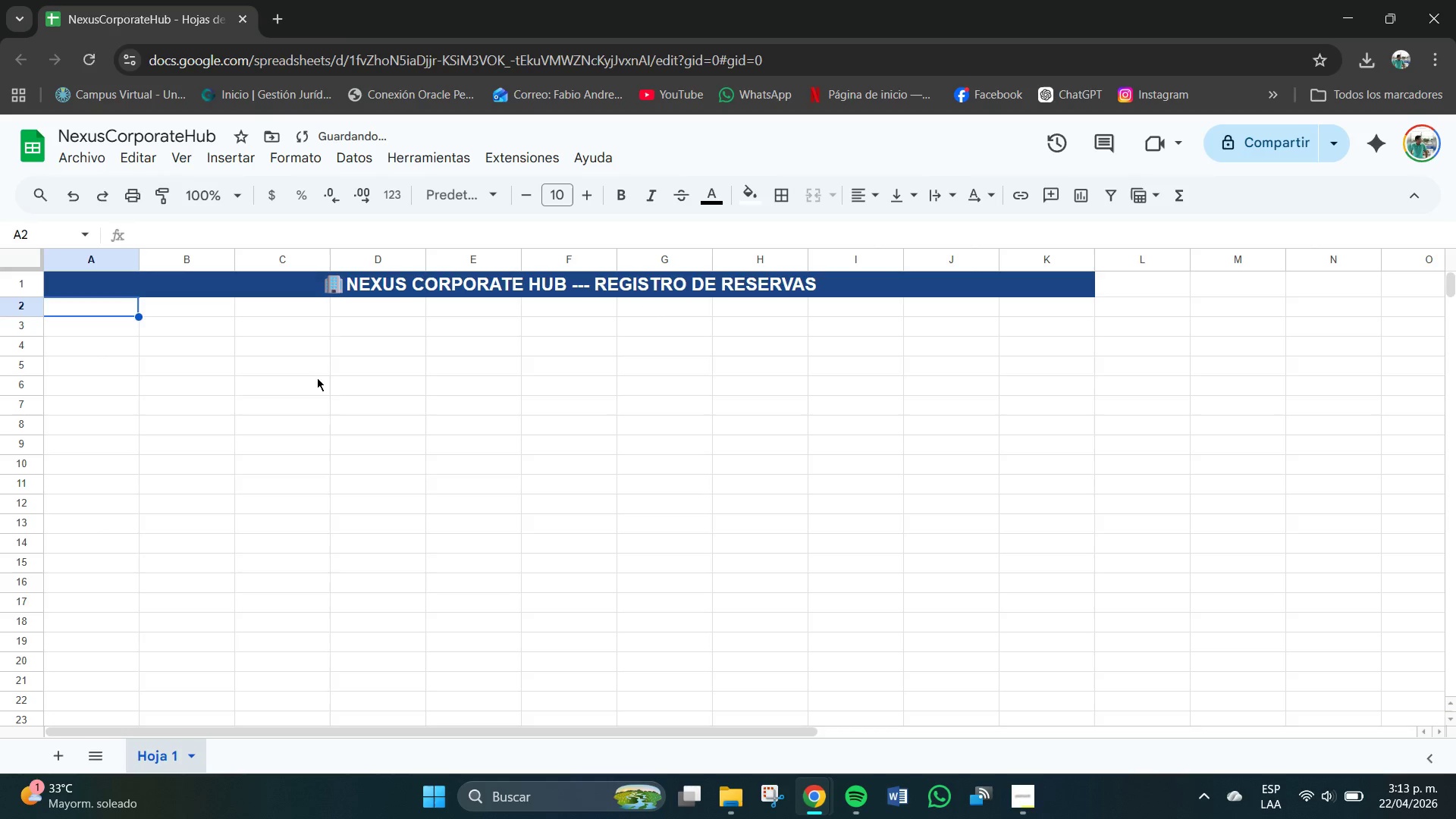 
left_click_drag(start_coordinate=[107, 310], to_coordinate=[1065, 311])
 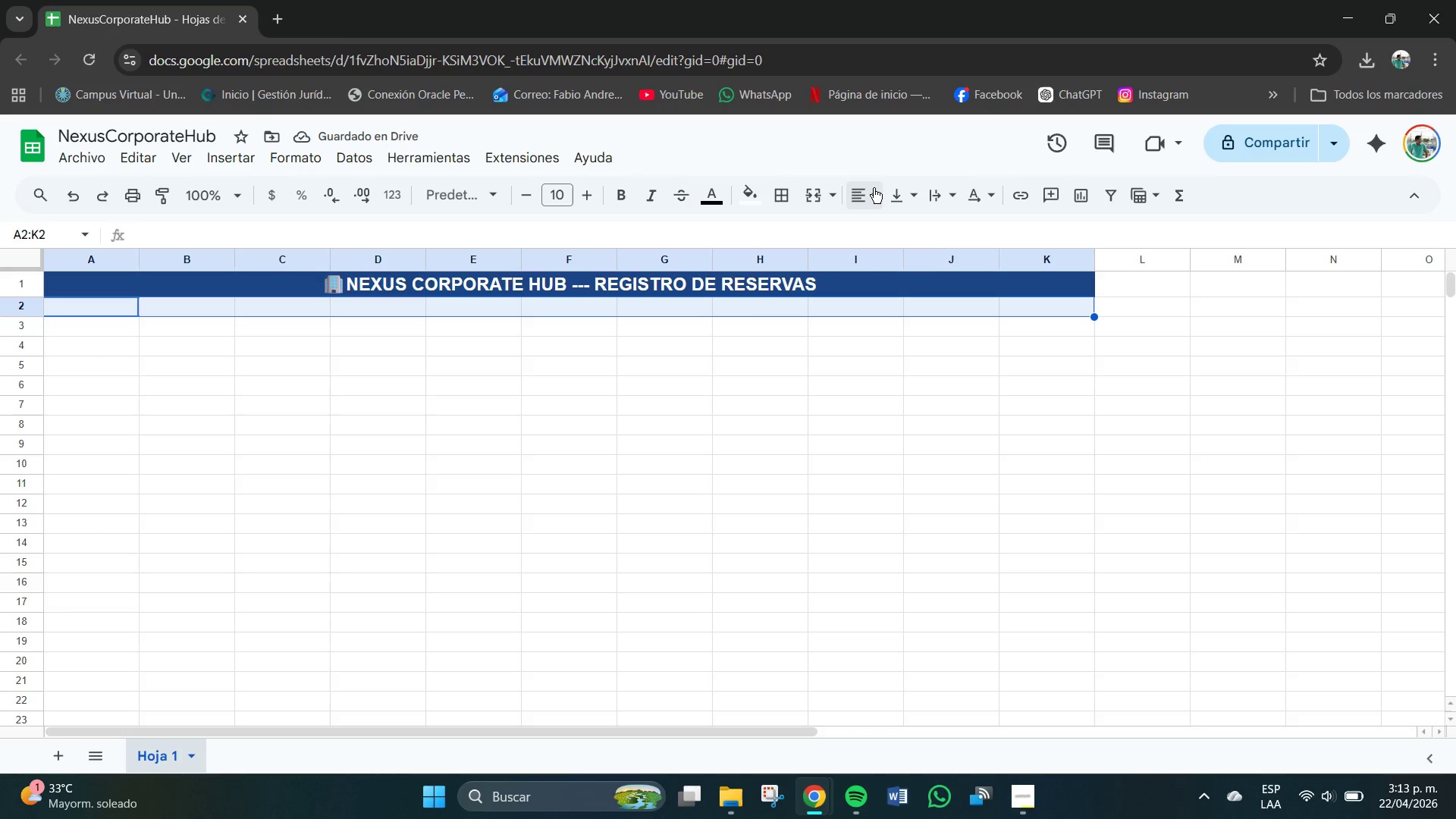 
left_click([874, 193])
 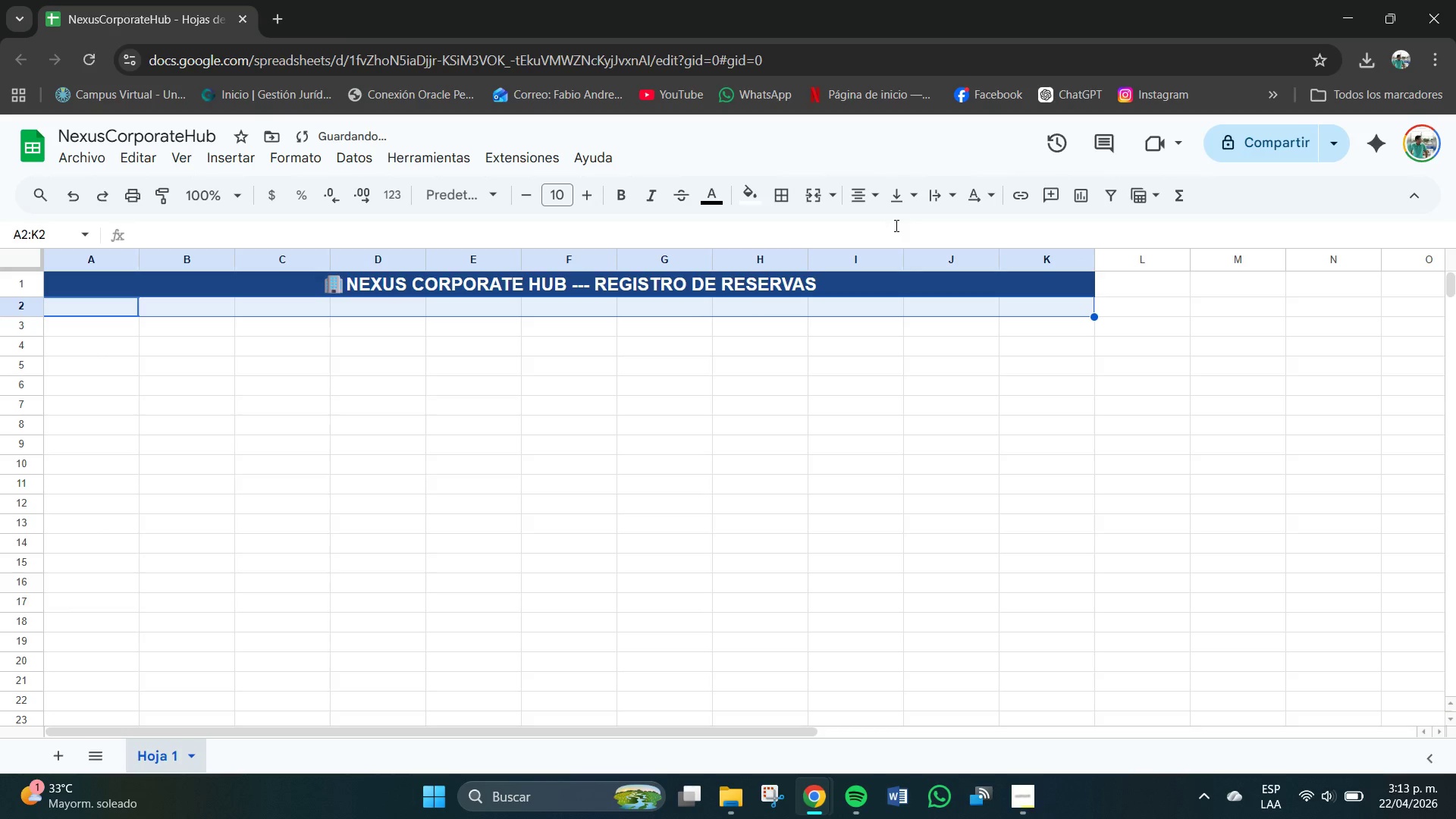 
double_click([901, 196])
 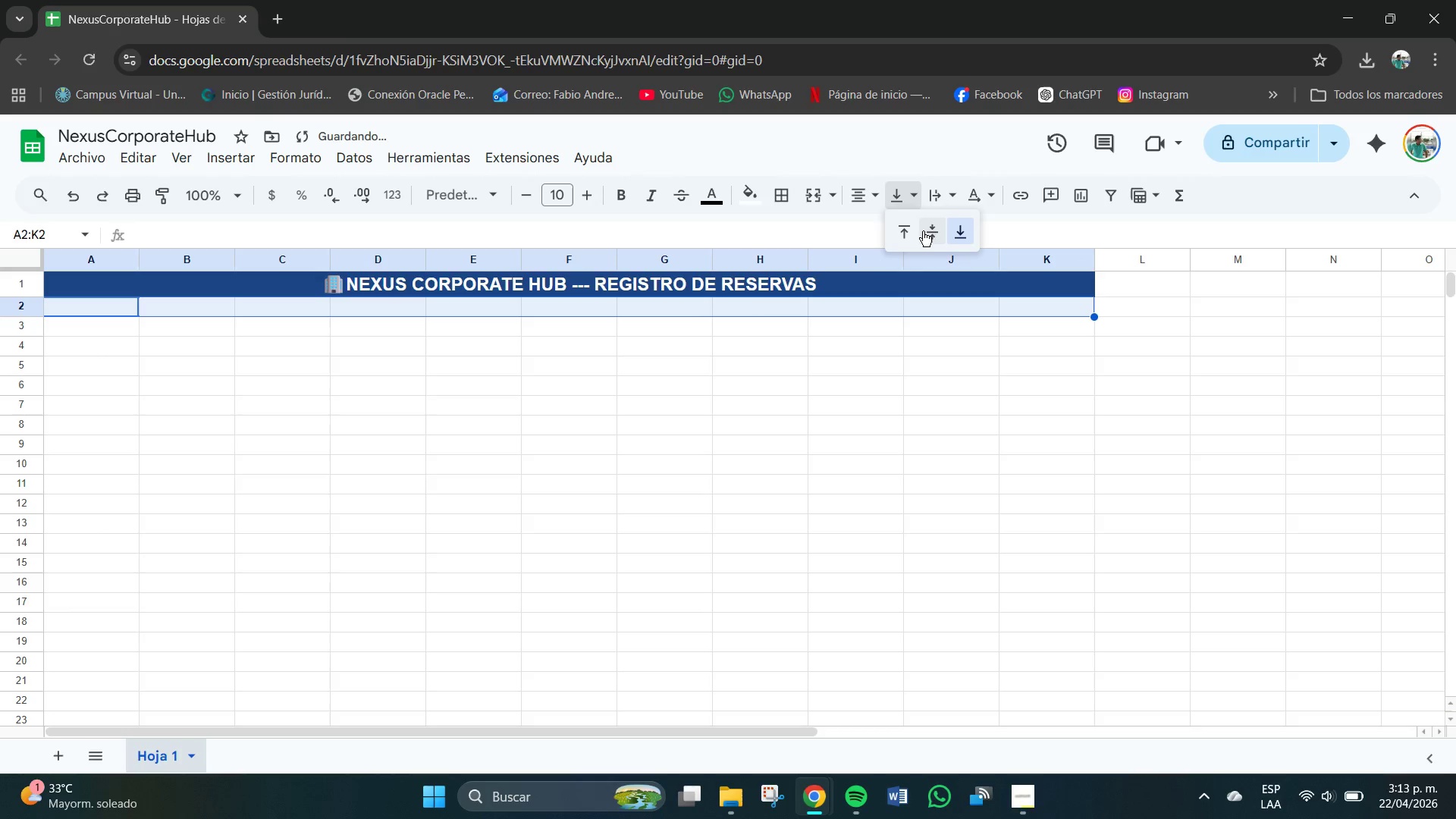 
triple_click([929, 232])
 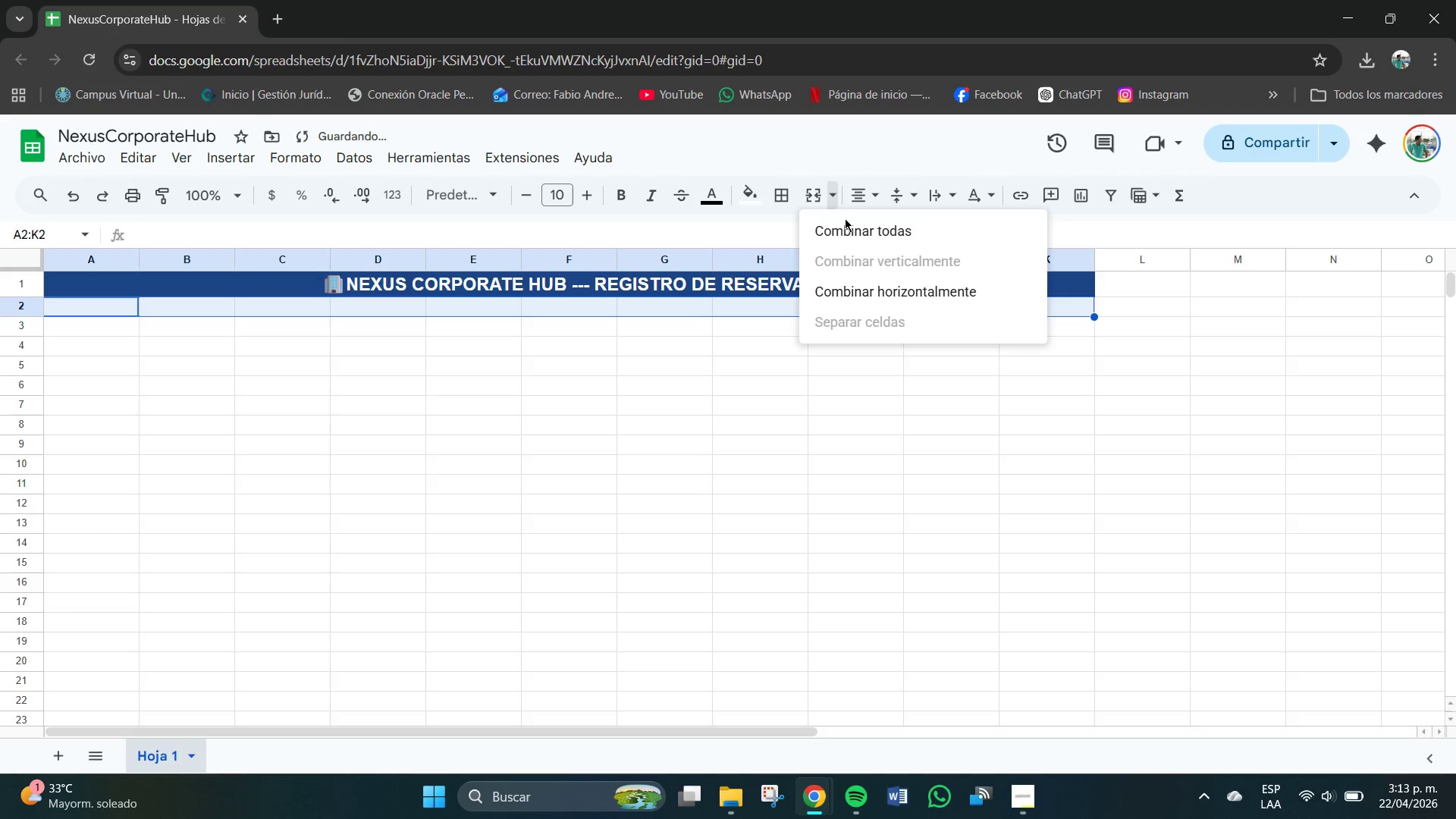 
double_click([851, 222])
 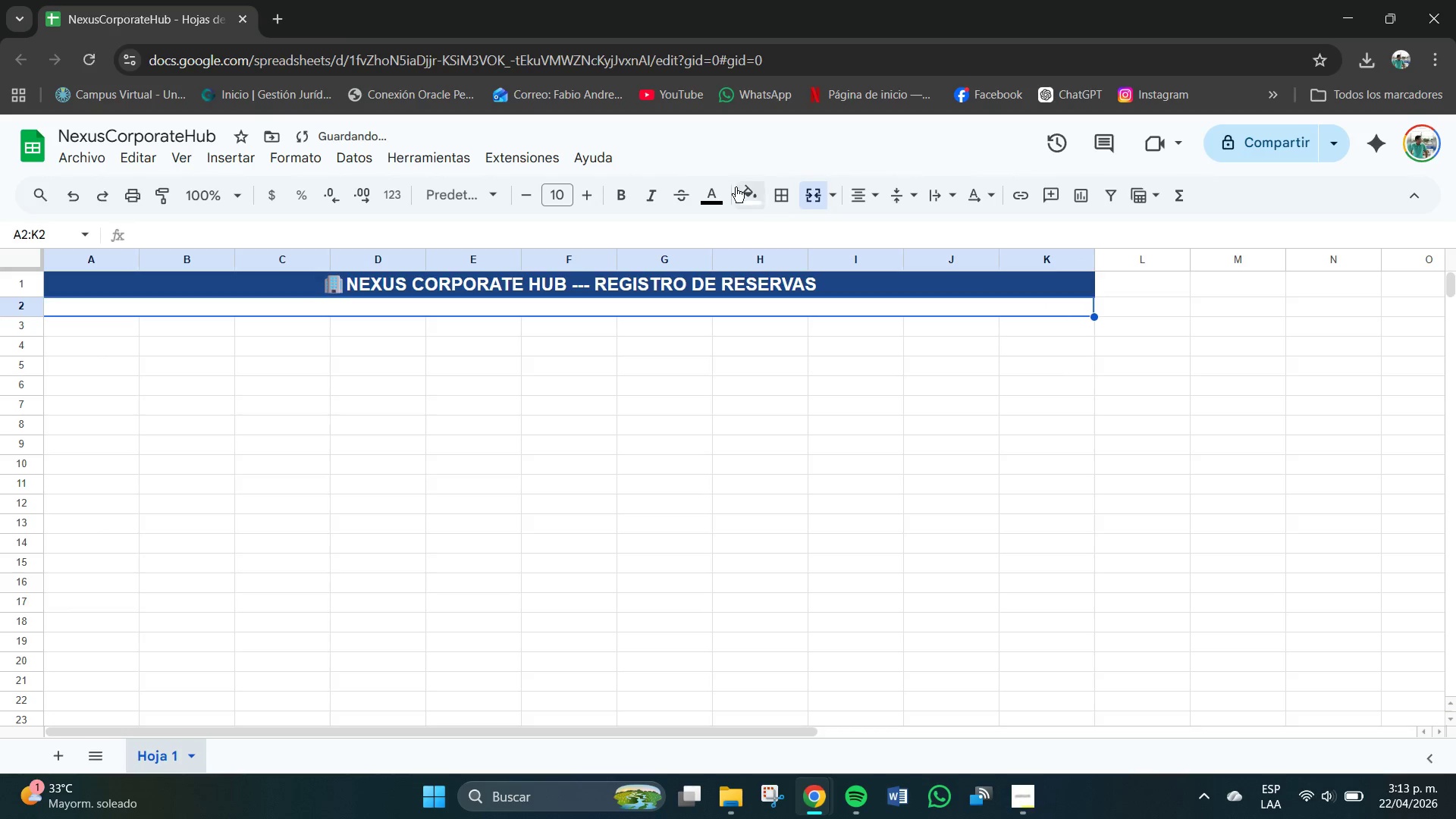 
left_click([755, 191])
 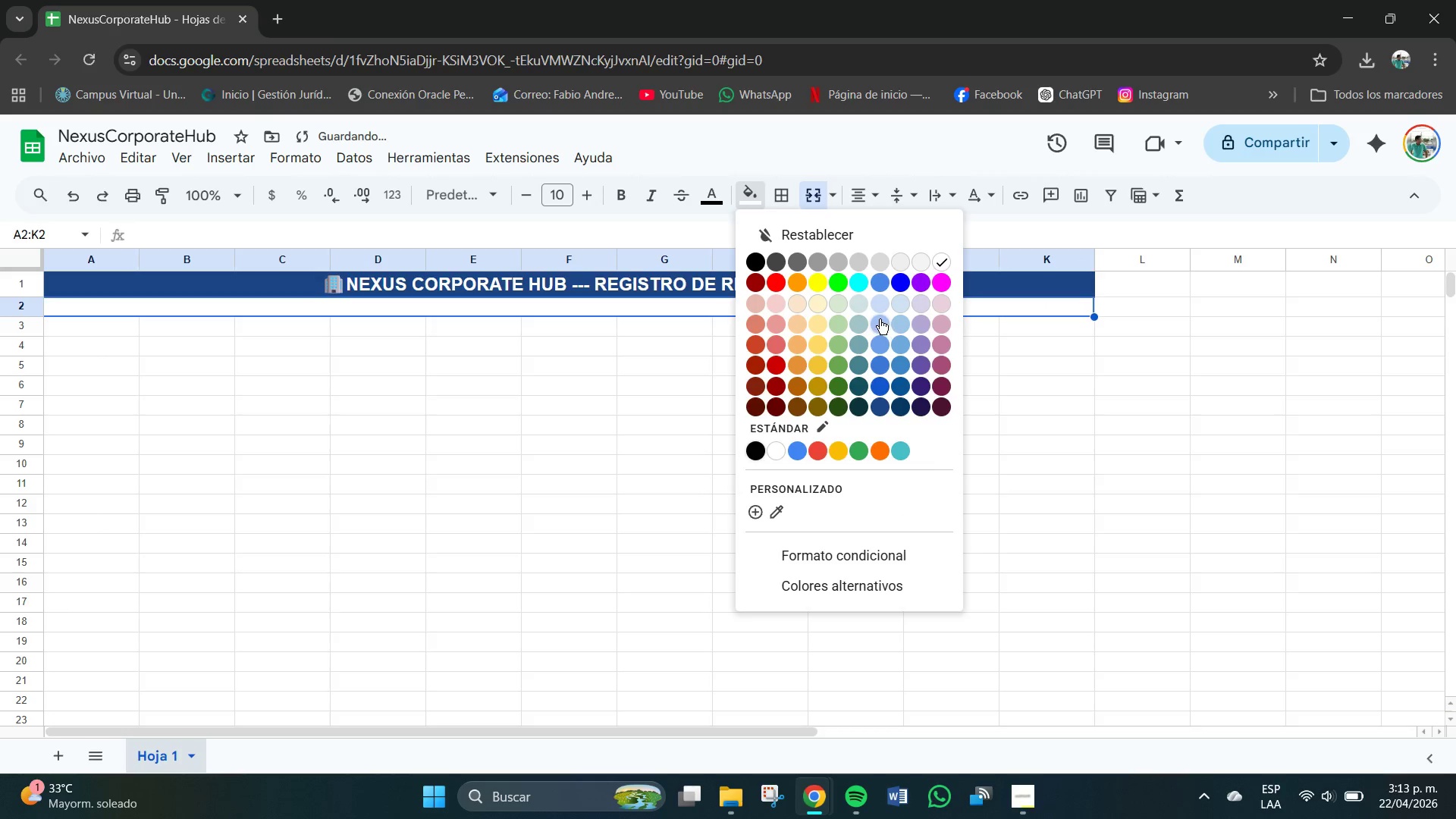 
left_click([880, 325])
 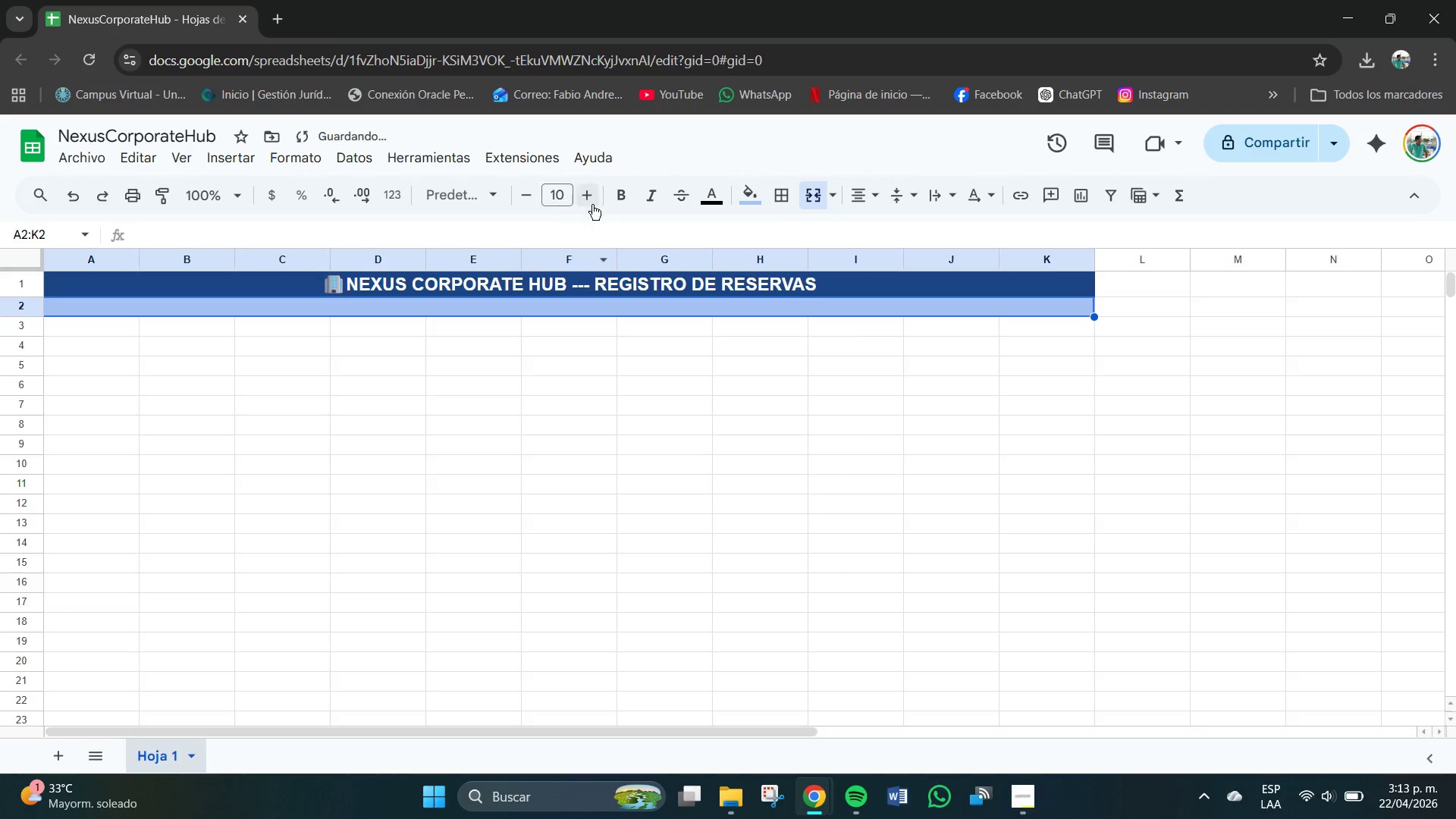 
left_click([620, 198])
 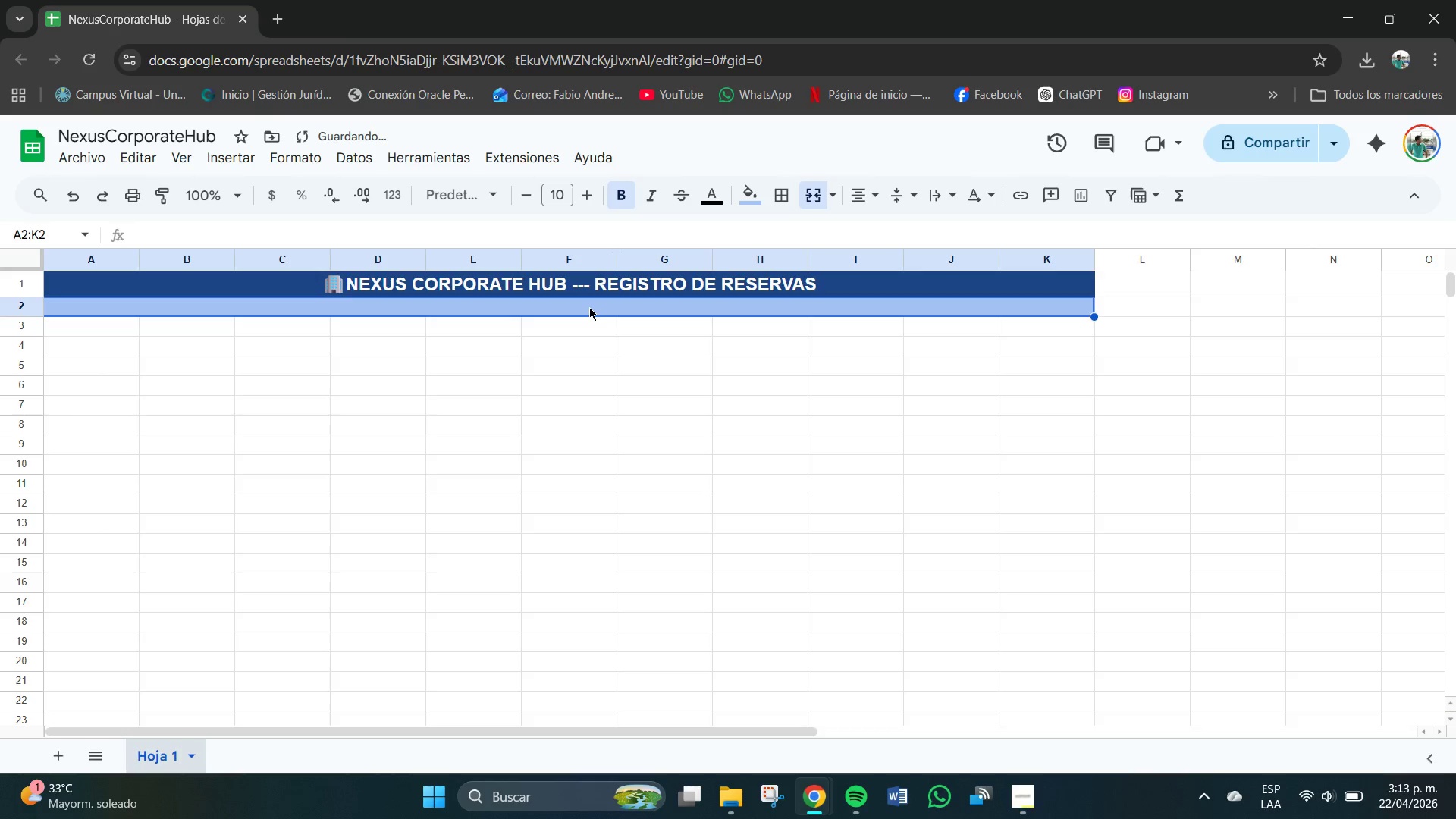 
double_click([588, 306])
 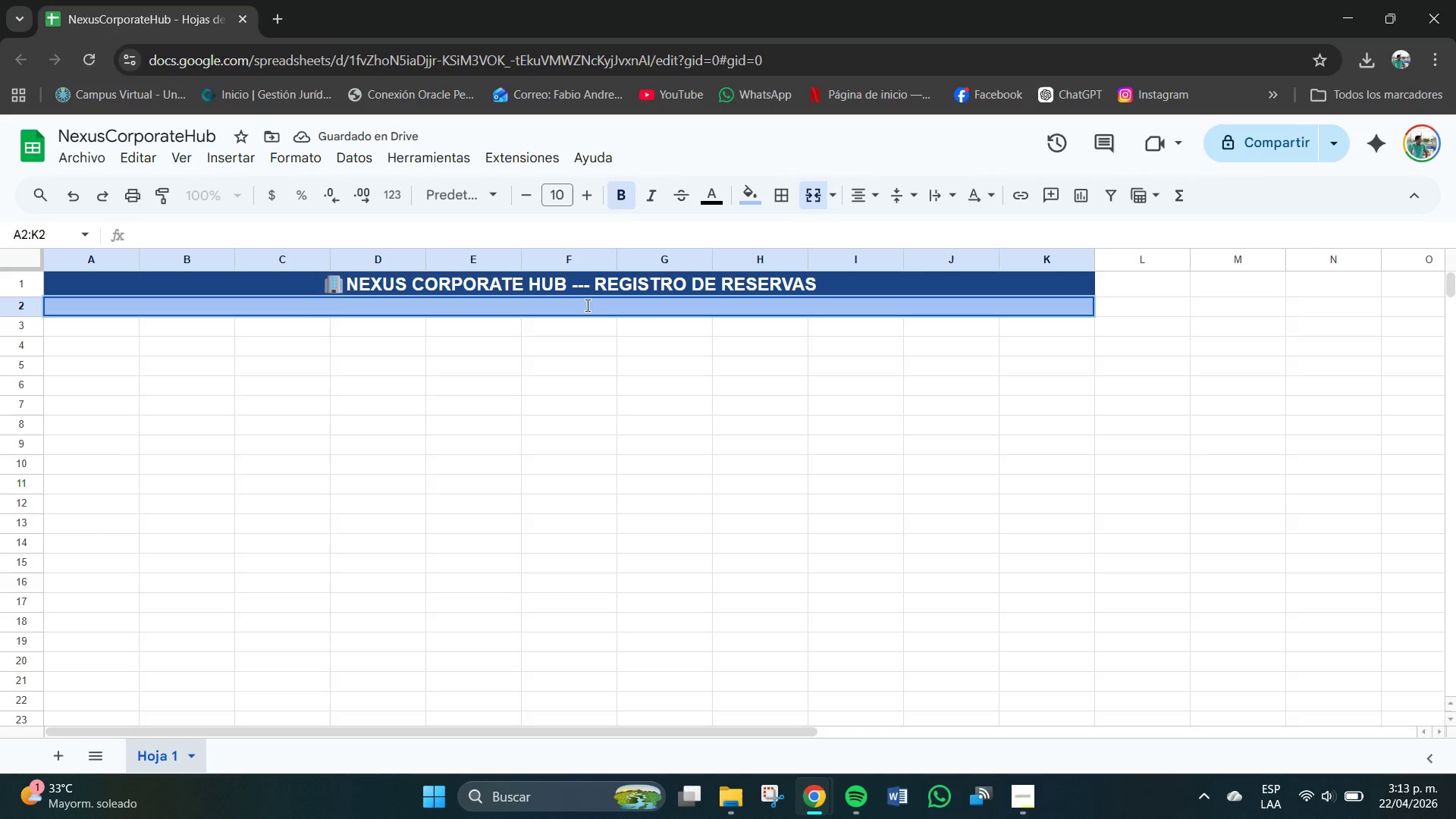 
type(Panel de Programacion de Recuersos --- Saa)
key(Backspace)
type(las de Reuniones Copr)
key(Backspace)
key(Backspace)
key(Backspace)
type(r)
key(Backspace)
type(r)
key(Backspace)
type(i)
key(Backspace)
type(orporativas)
 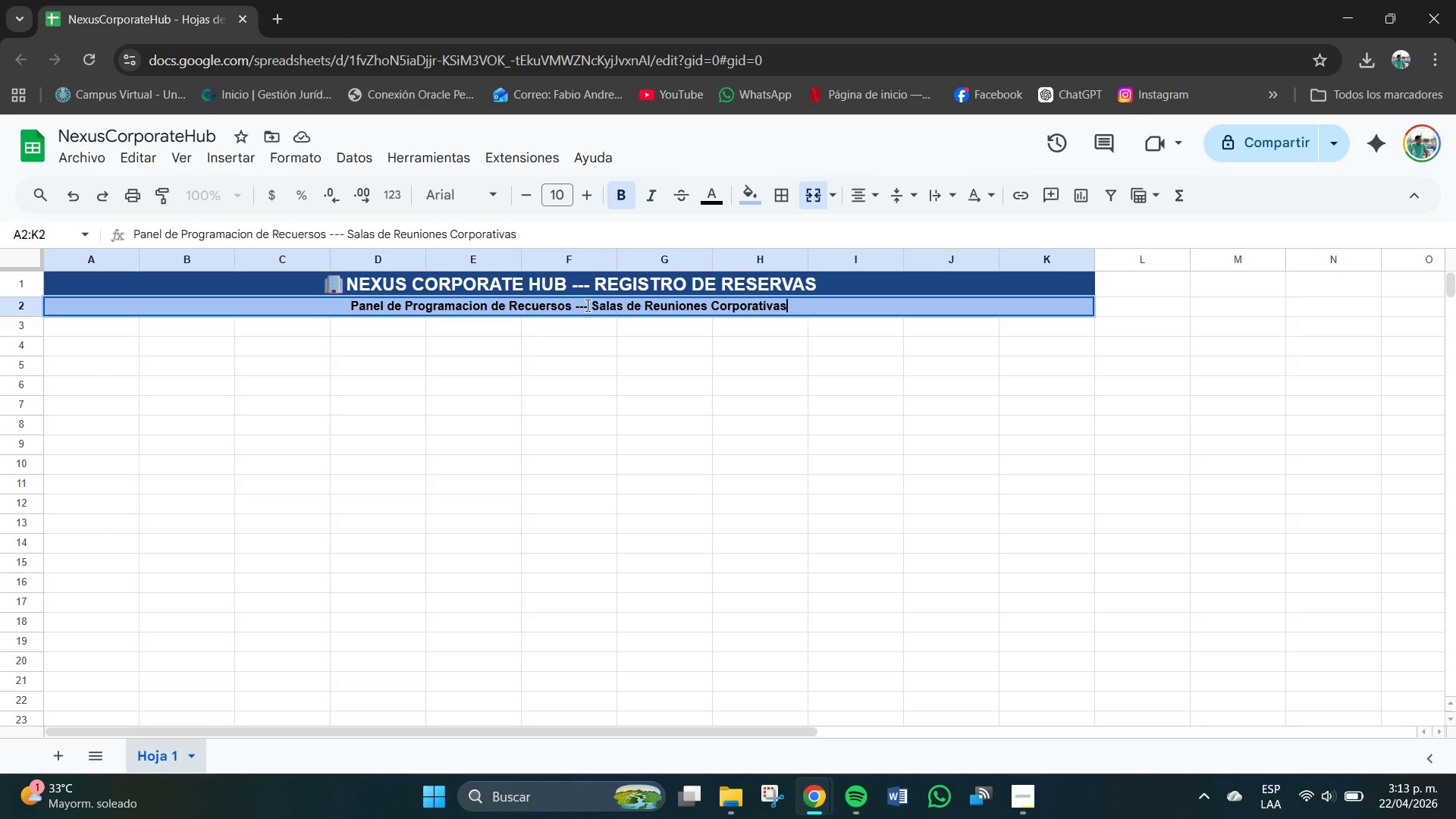 
key(Enter)
 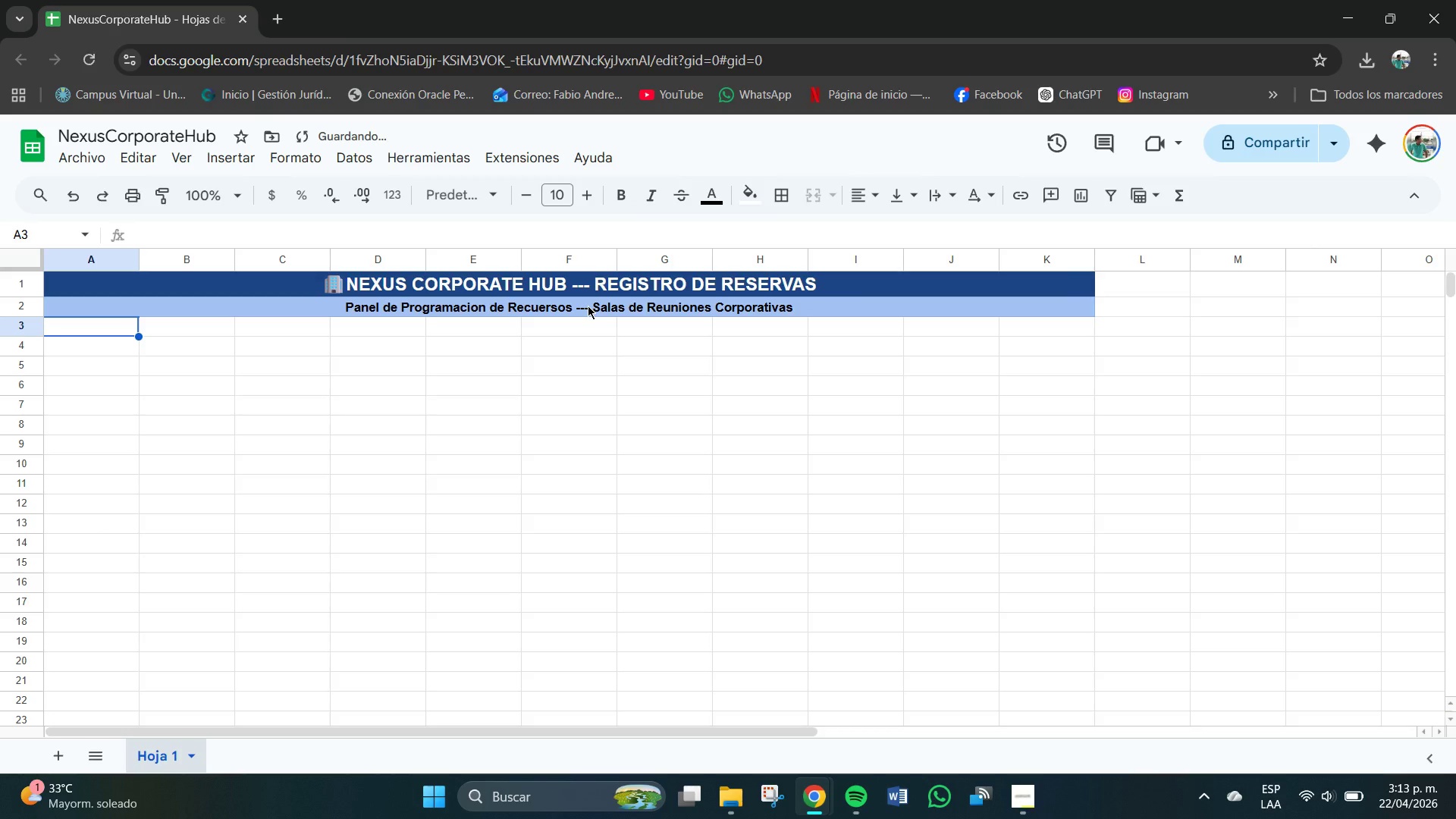 
left_click([588, 306])
 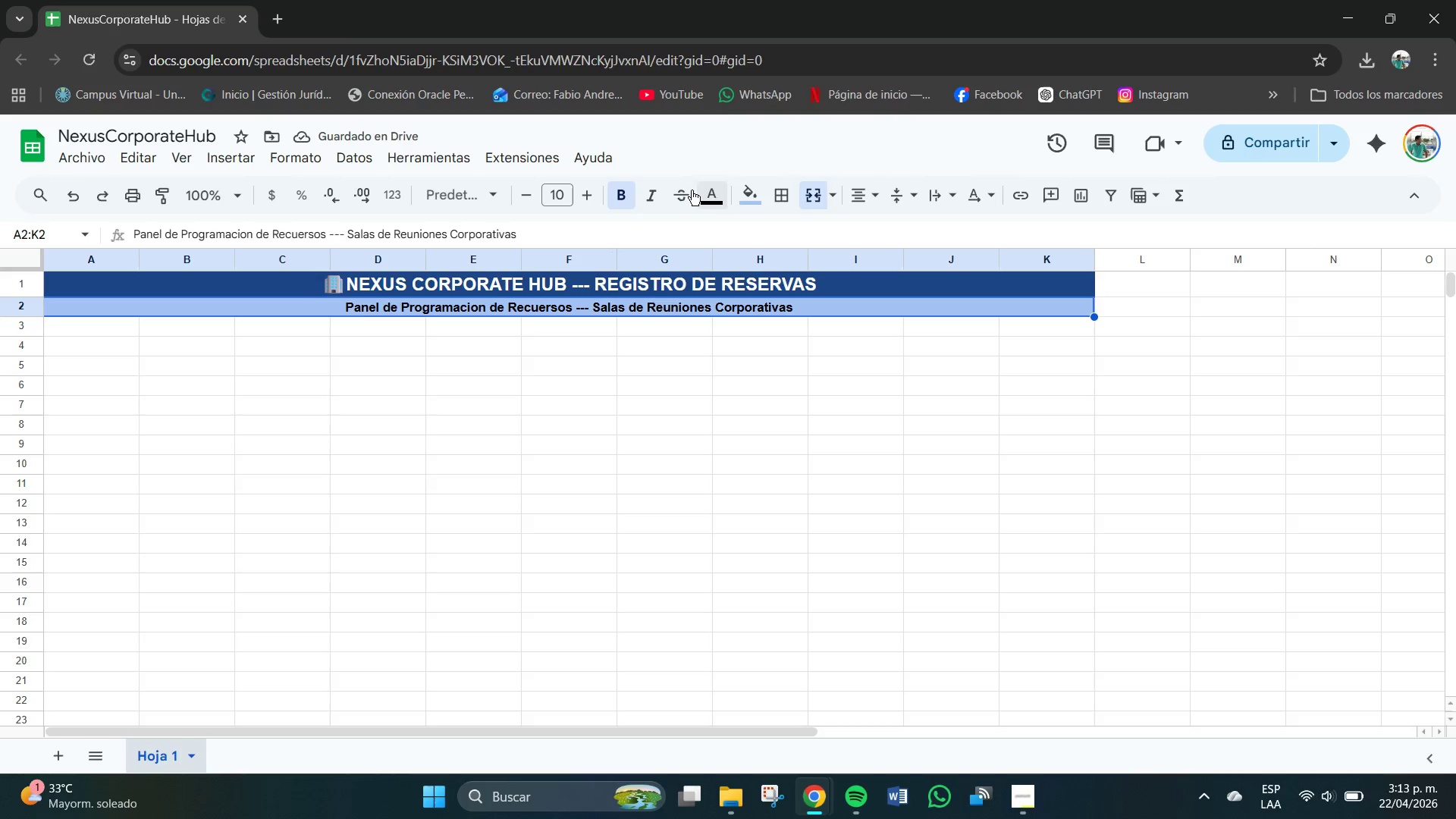 
left_click([711, 200])
 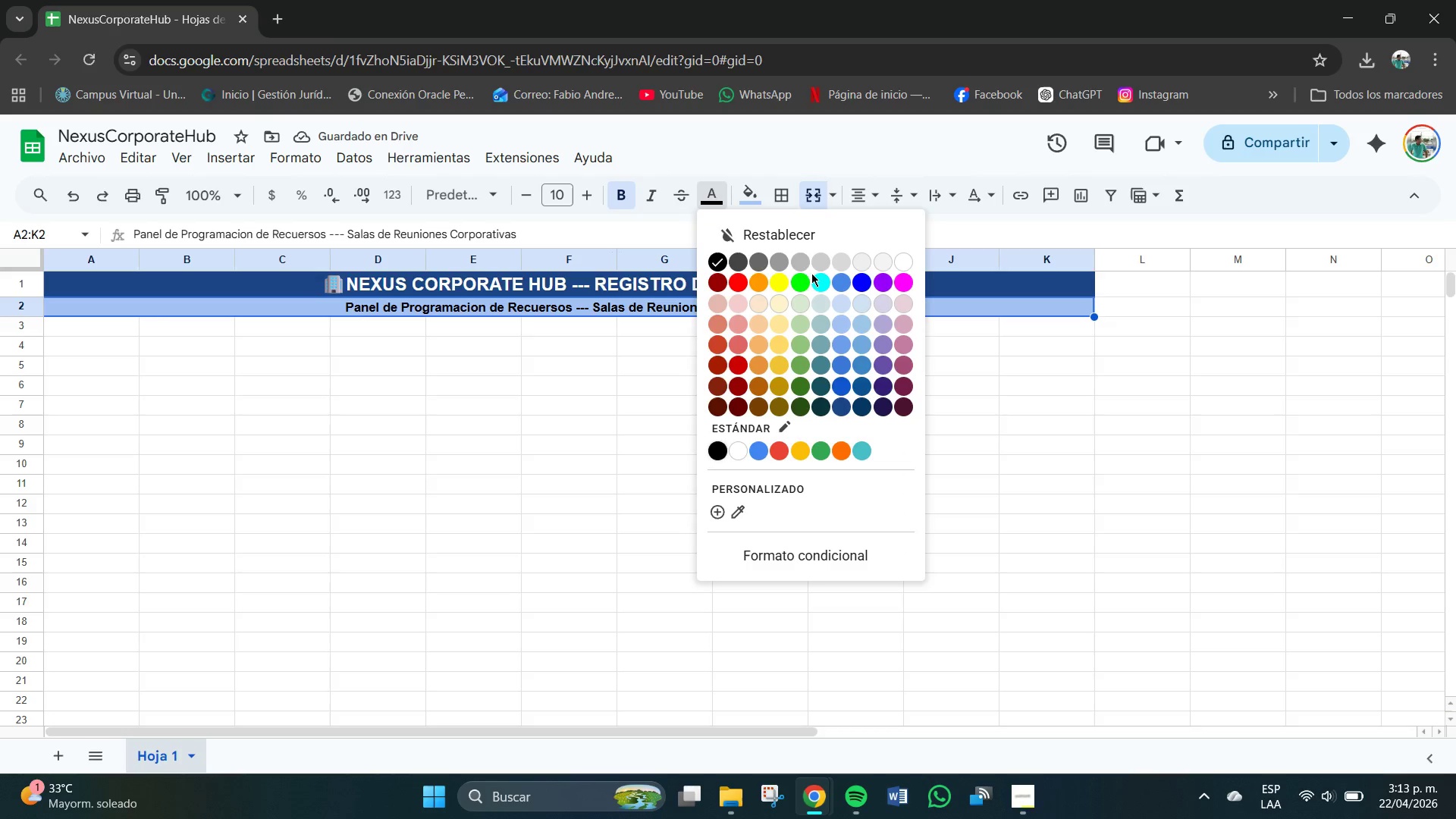 
left_click([797, 262])
 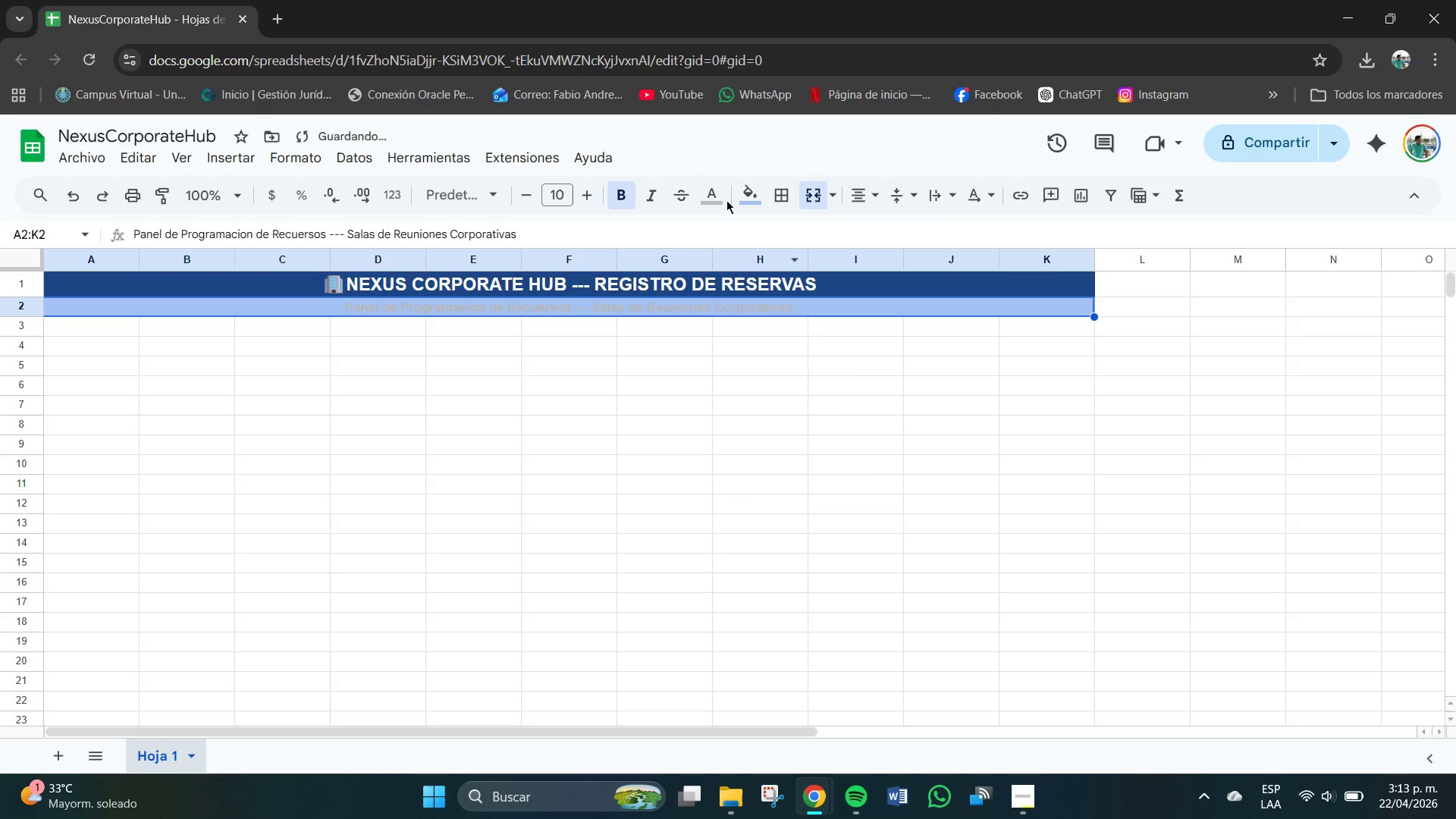 
left_click([718, 190])
 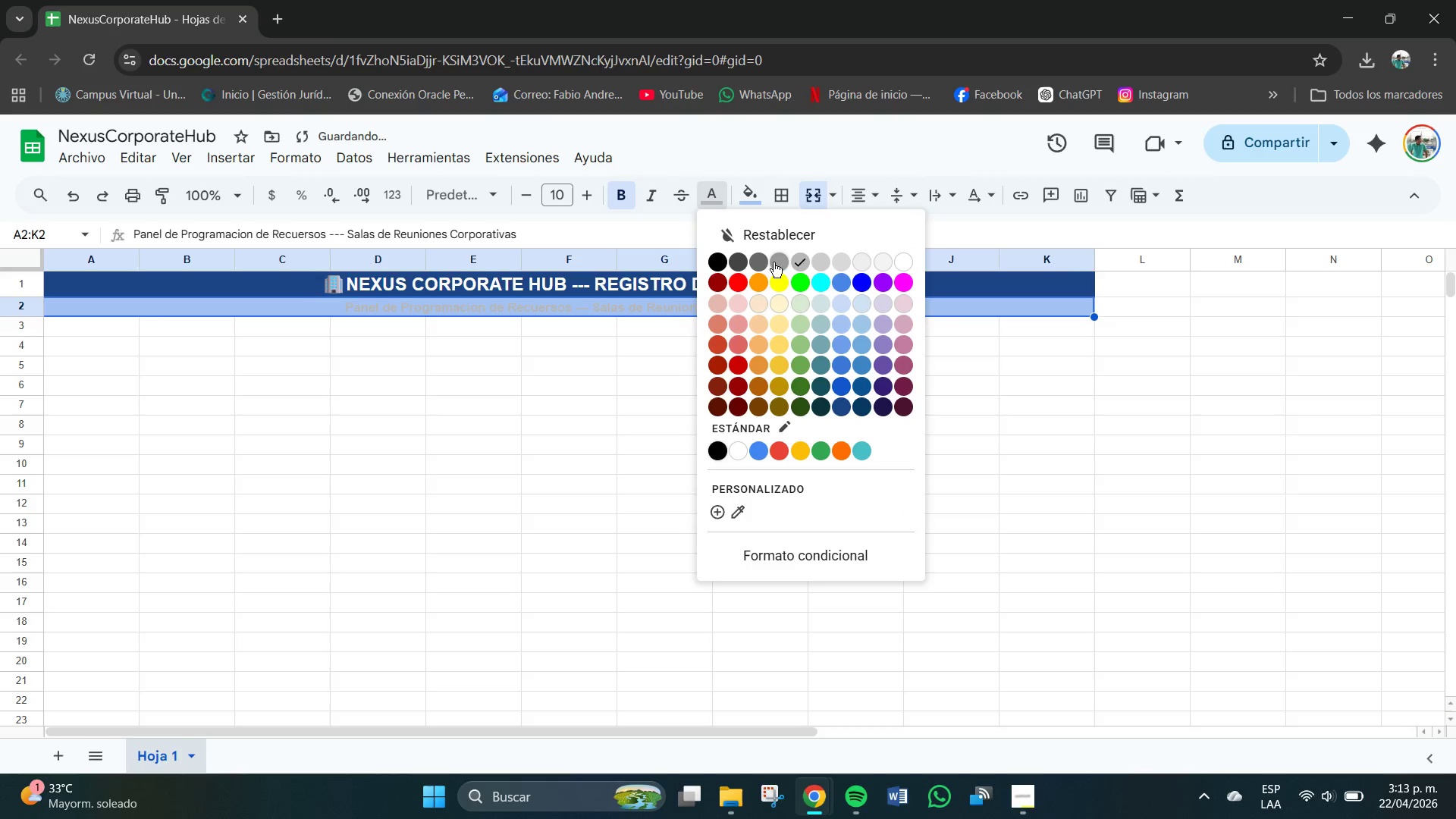 
left_click([764, 261])
 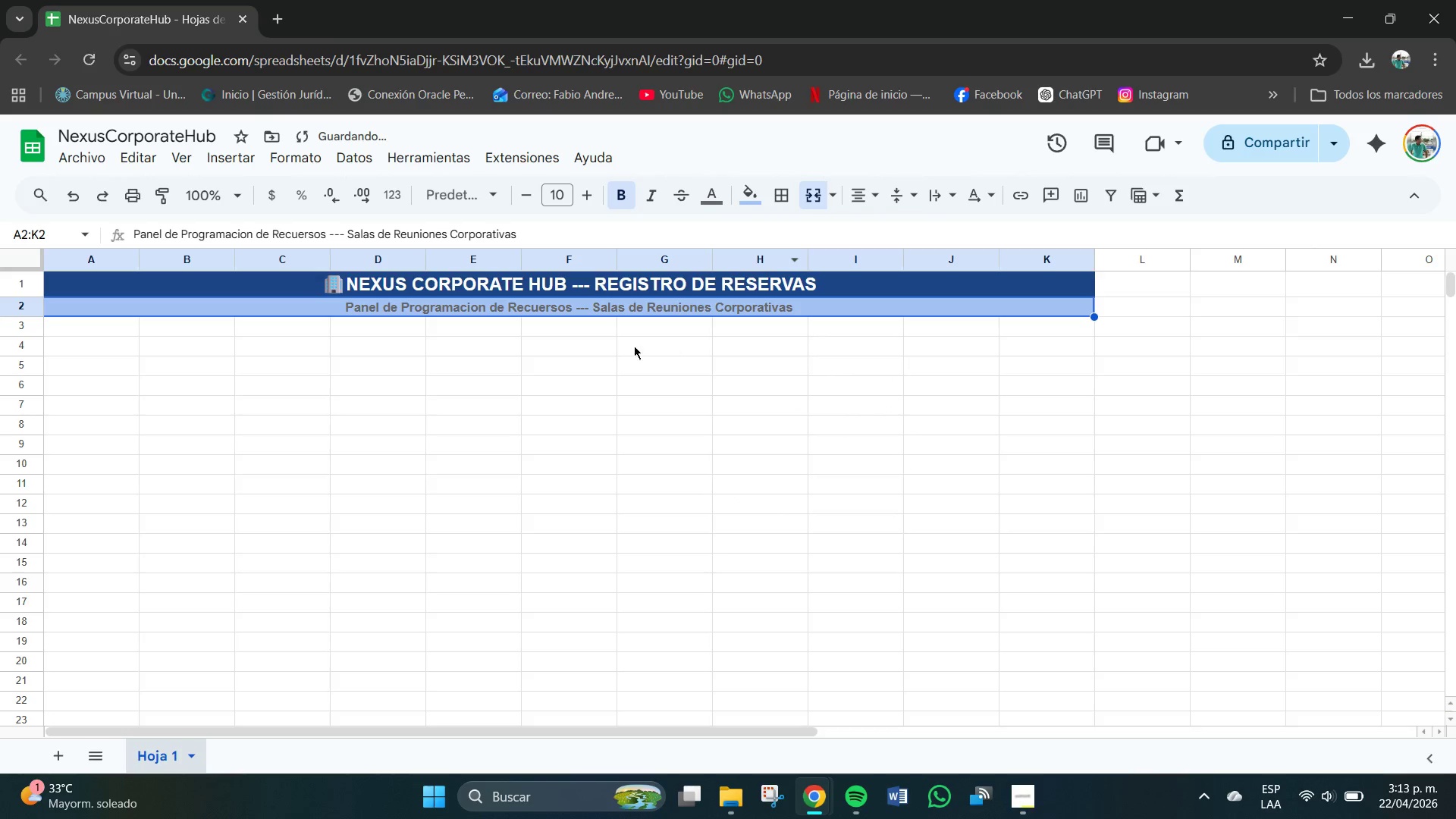 
left_click([574, 346])
 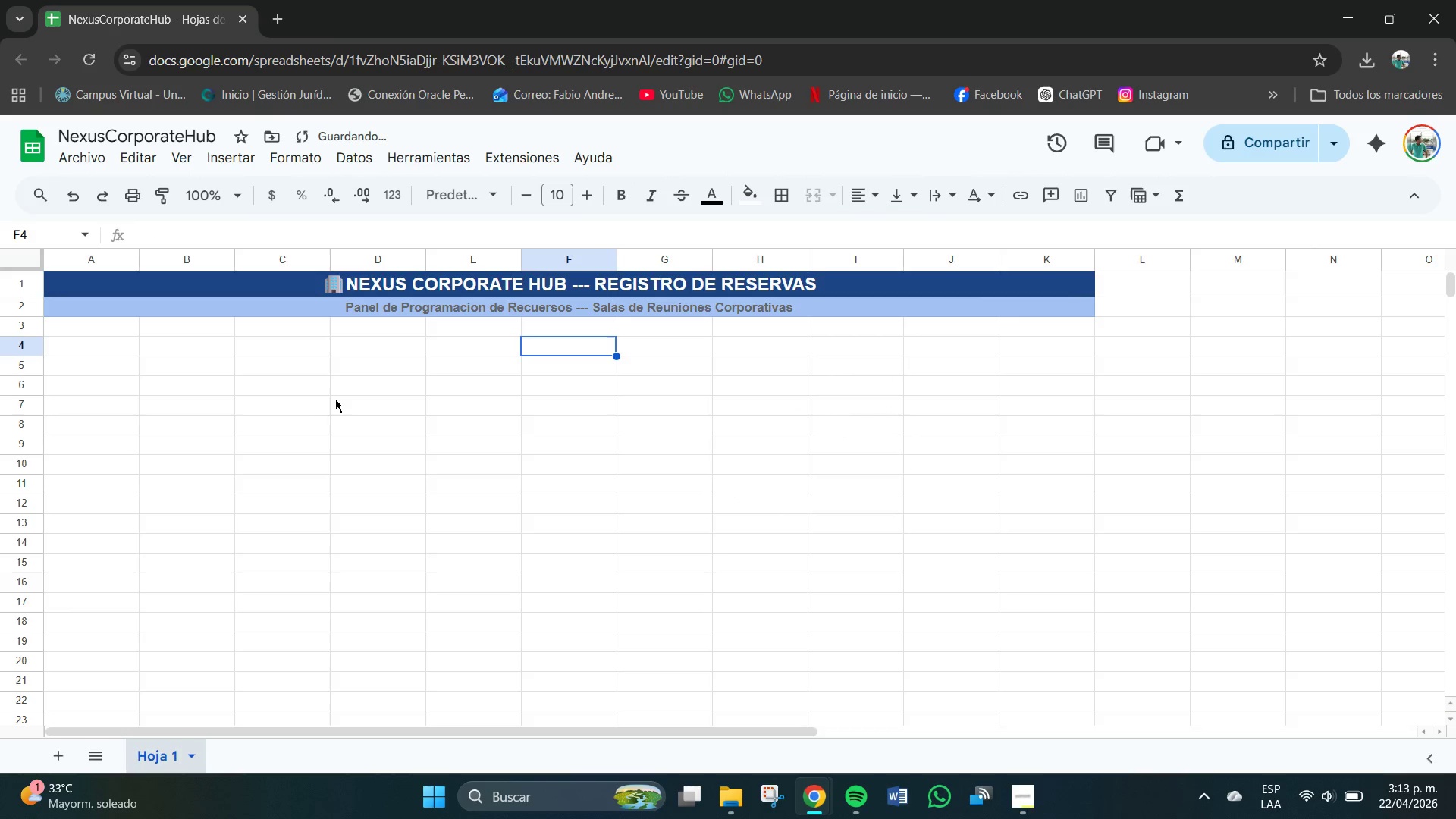 
left_click([318, 401])
 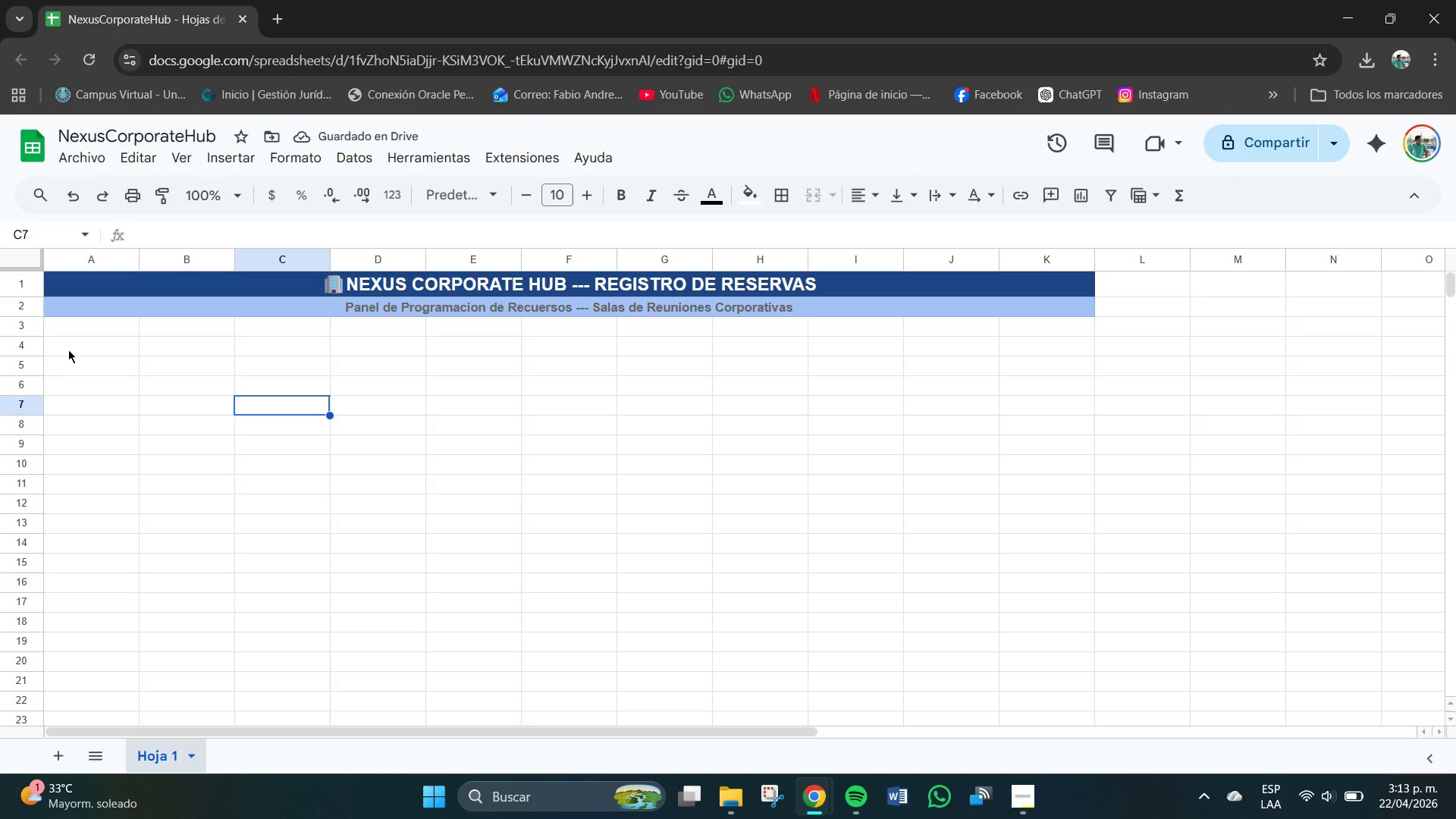 
wait(5.3)
 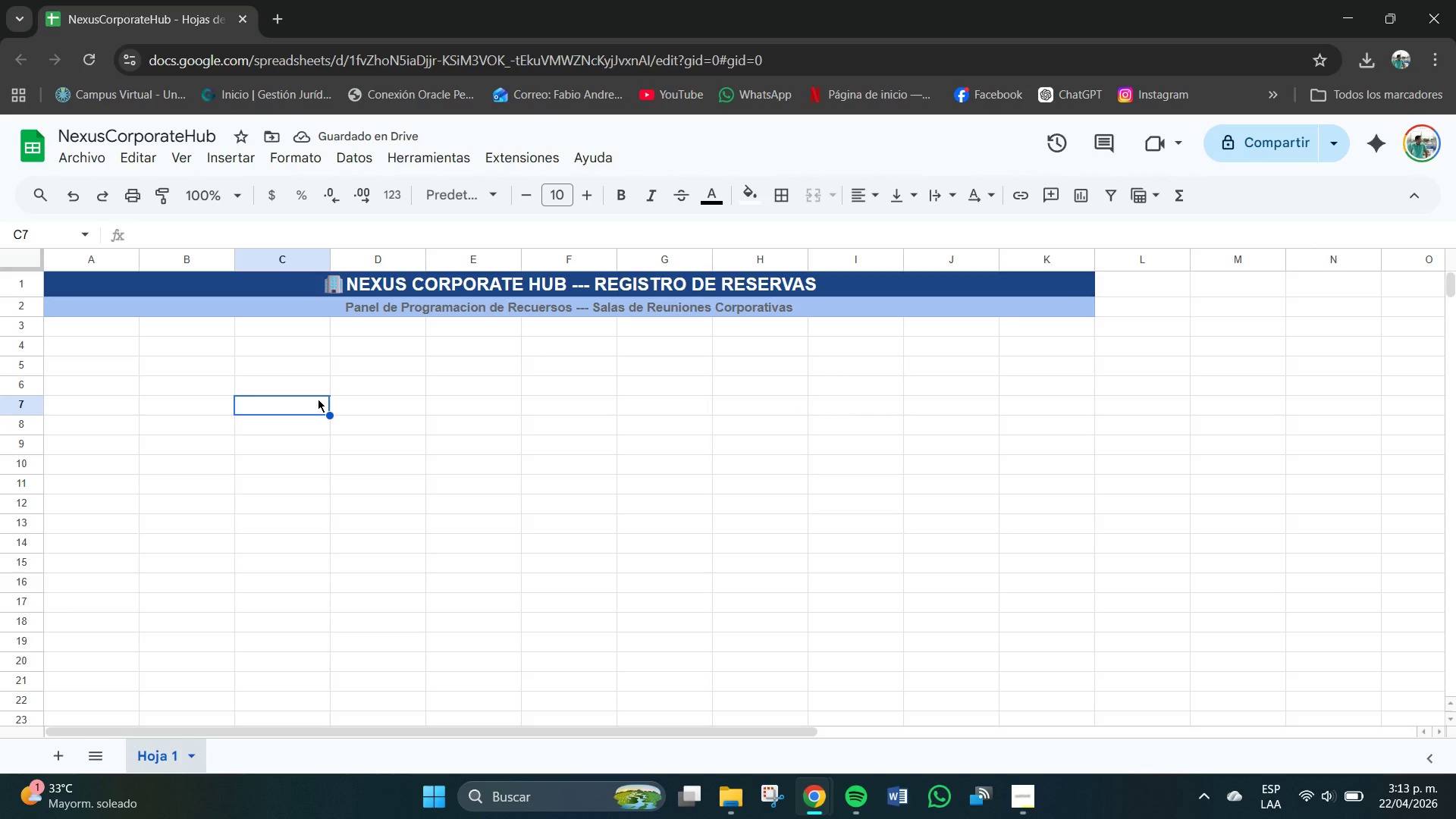 
left_click_drag(start_coordinate=[61, 329], to_coordinate=[1058, 328])
 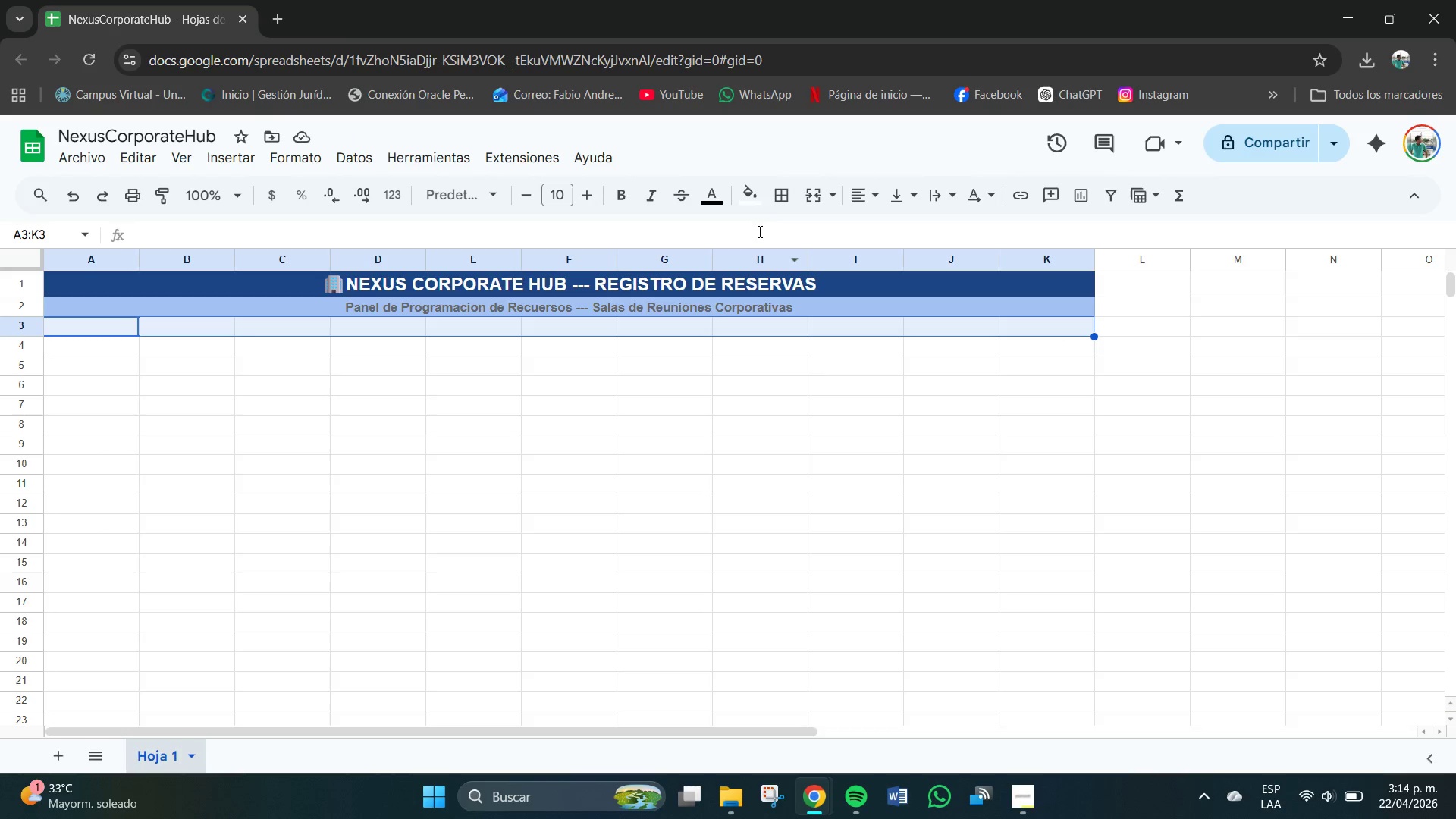 
left_click([739, 409])
 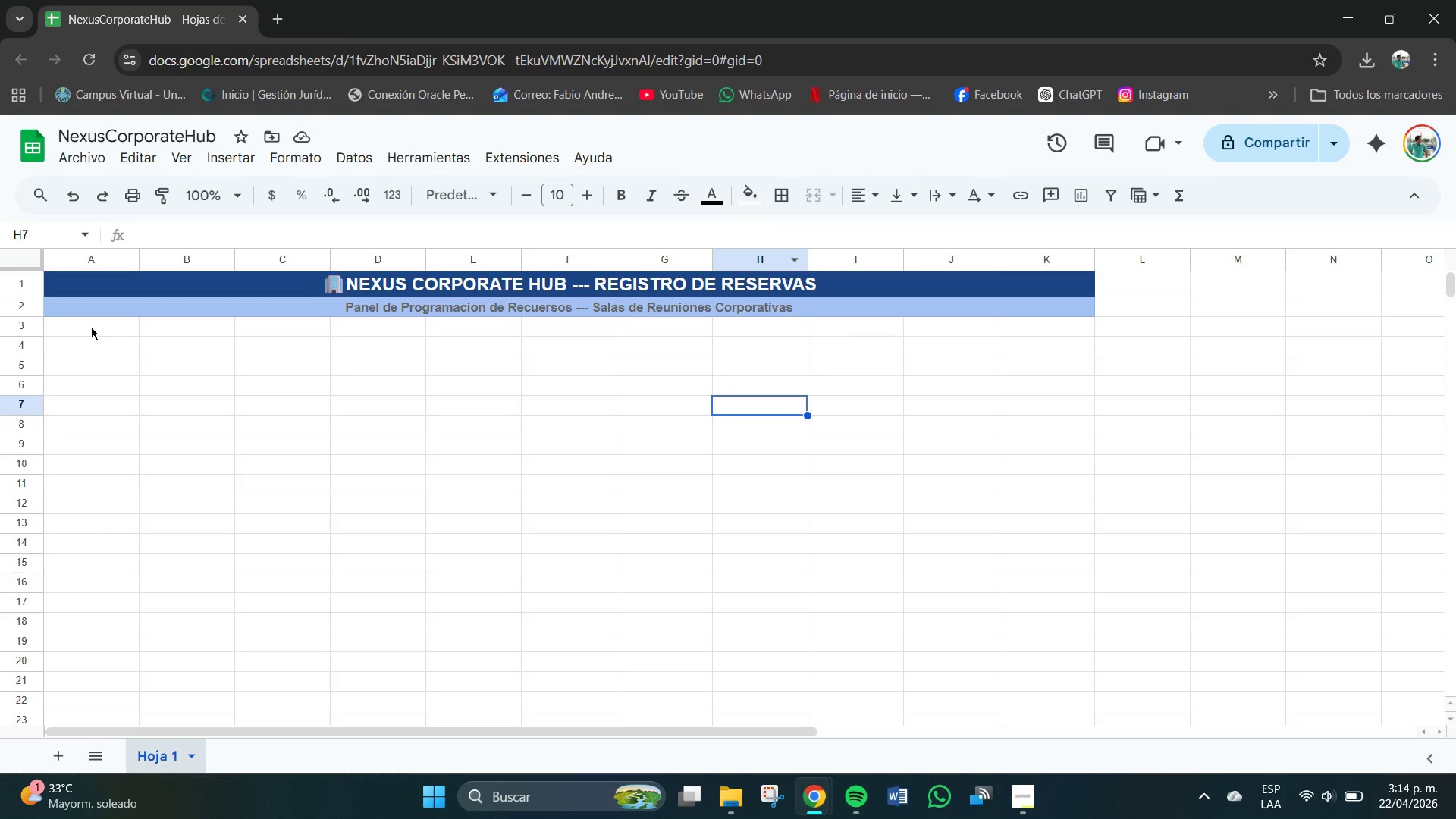 
left_click_drag(start_coordinate=[99, 329], to_coordinate=[1094, 334])
 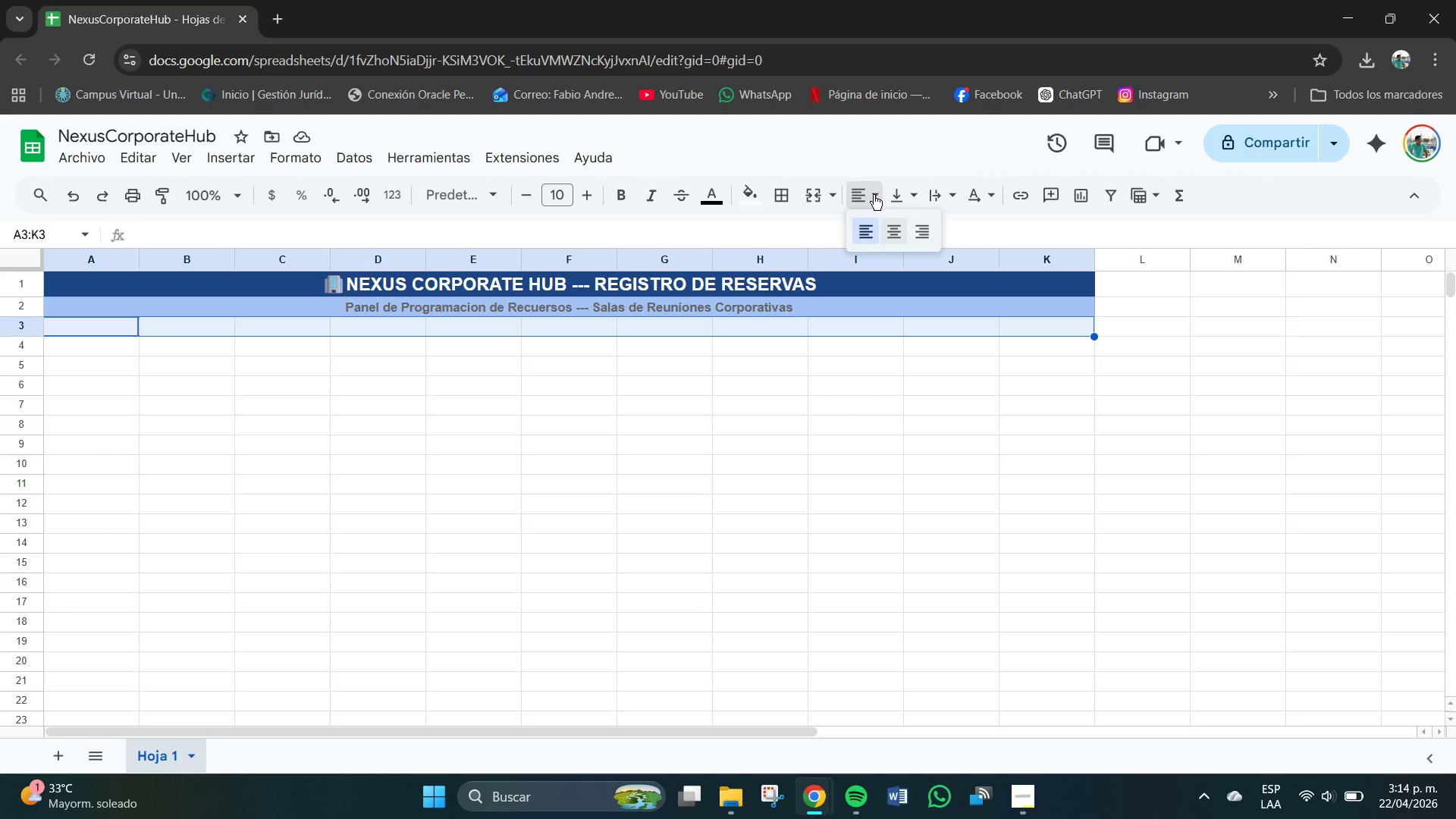 
double_click([896, 231])
 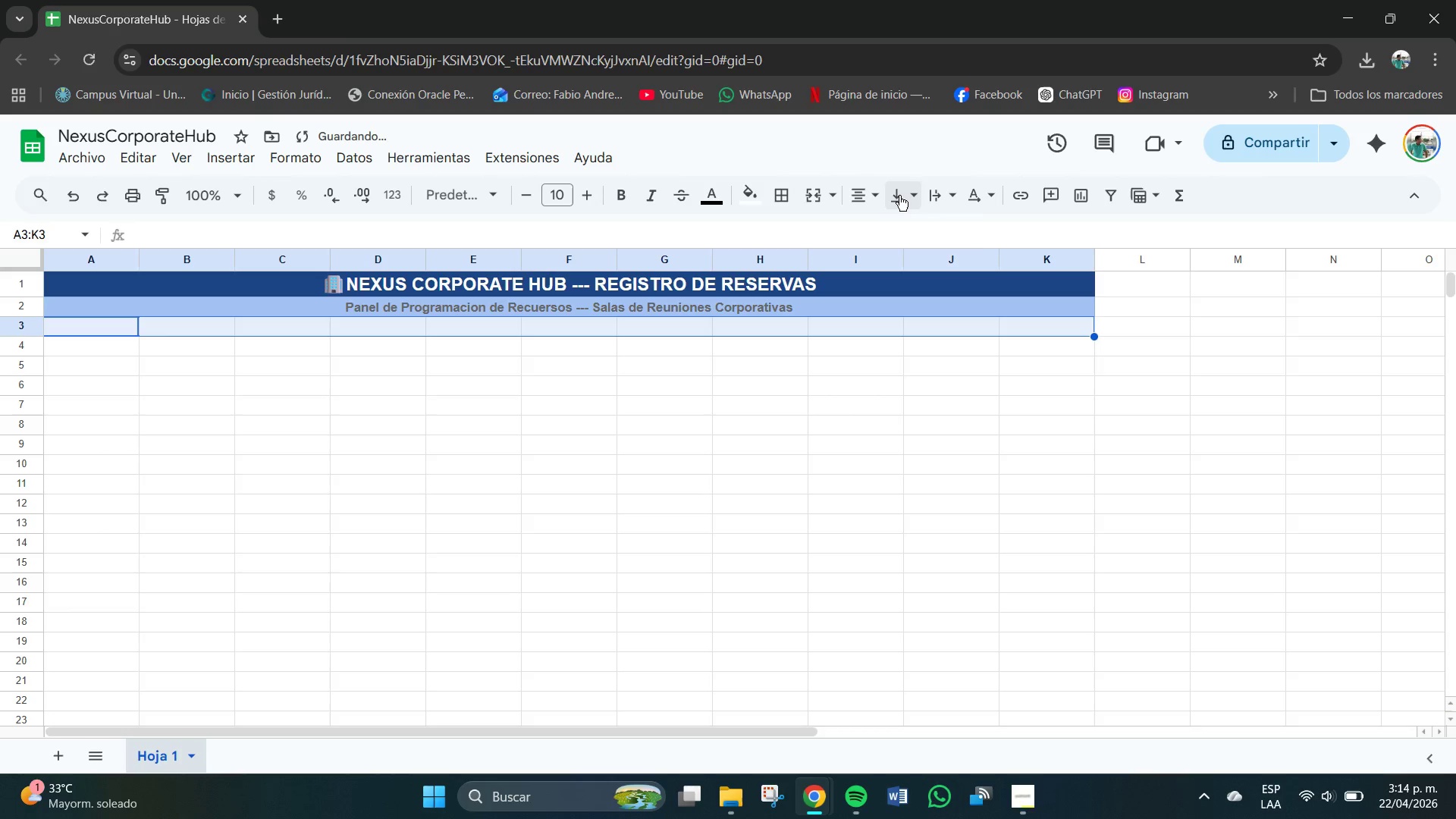 
triple_click([899, 196])
 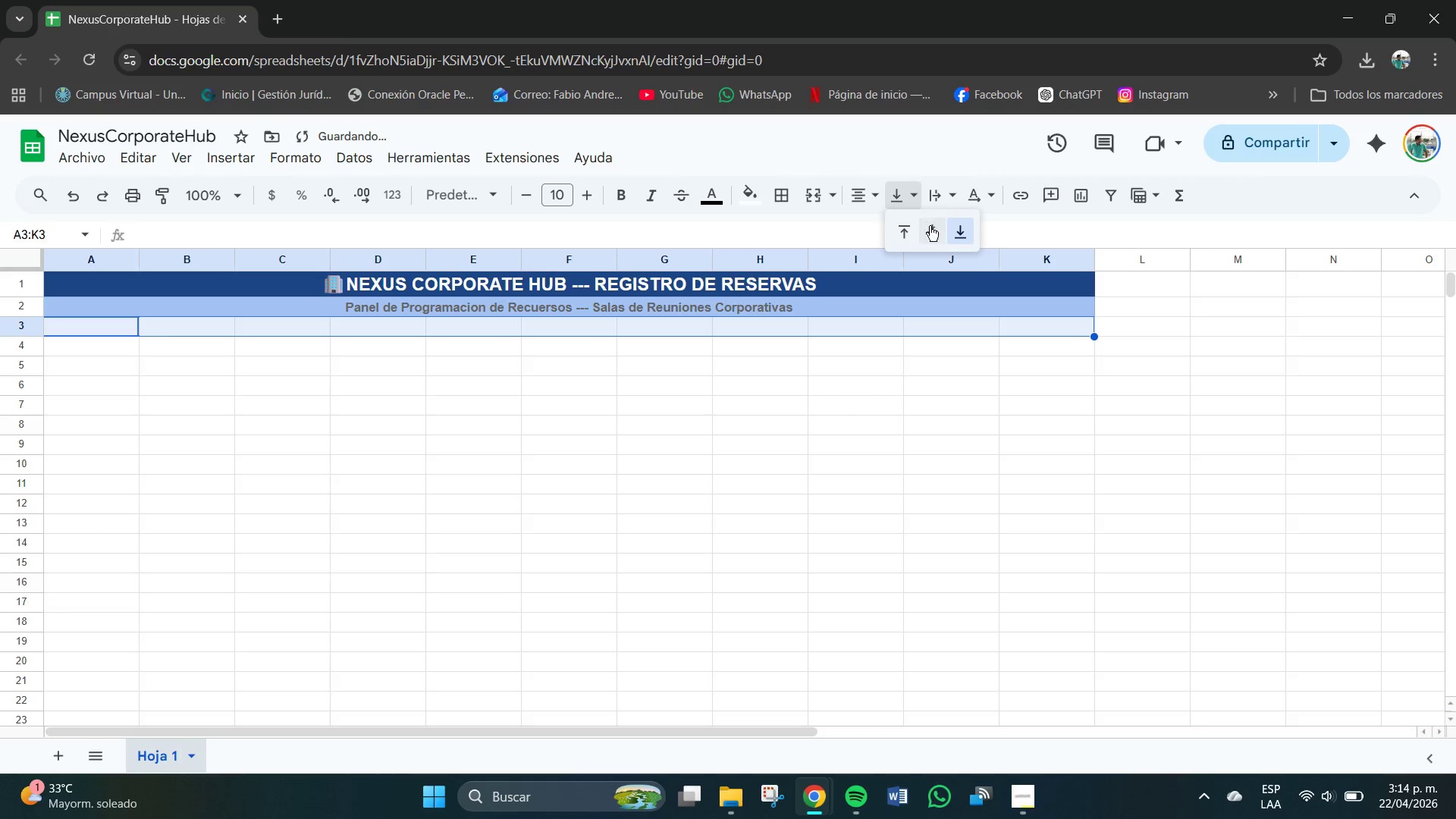 
left_click([936, 229])
 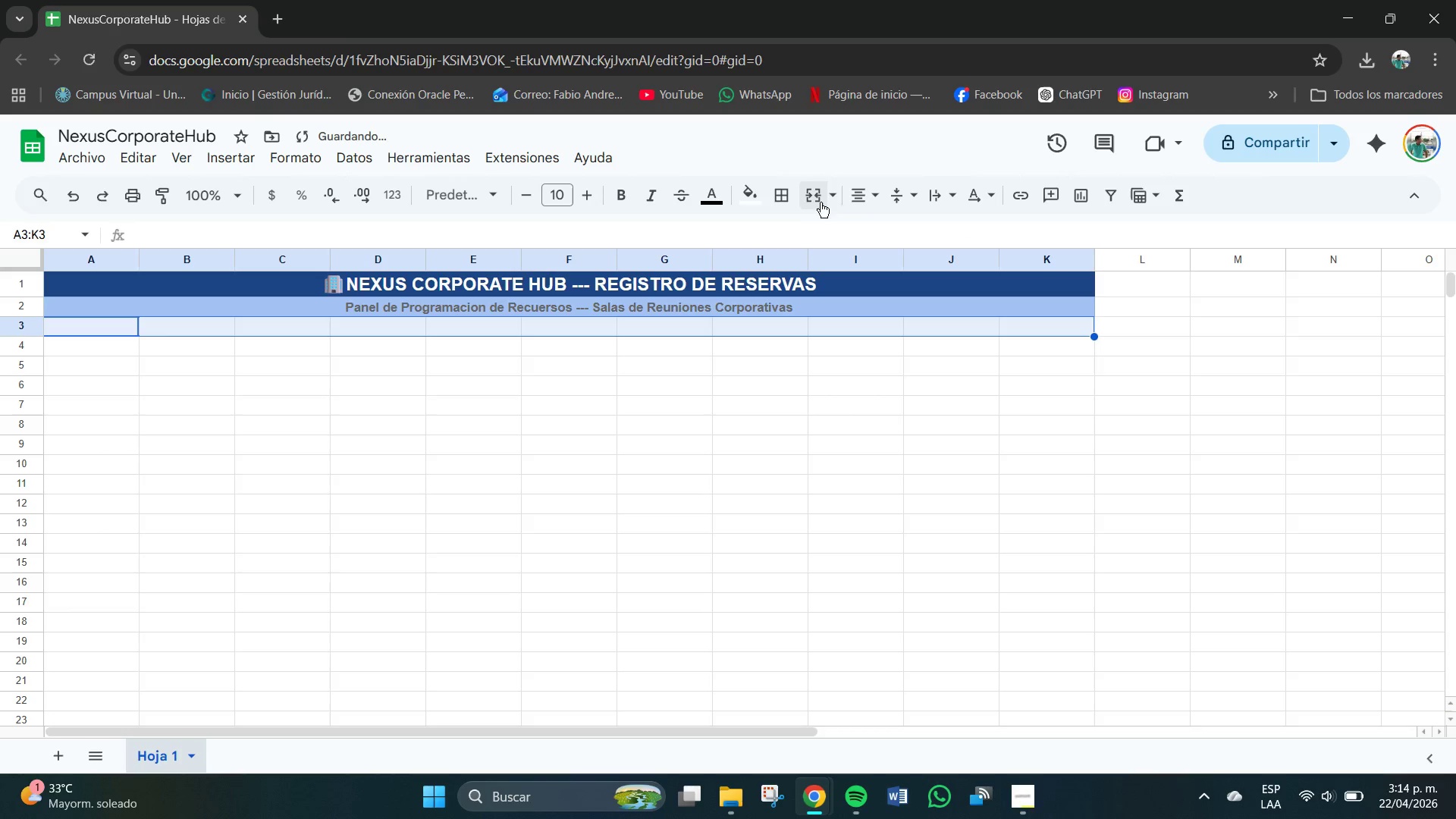 
left_click([842, 200])
 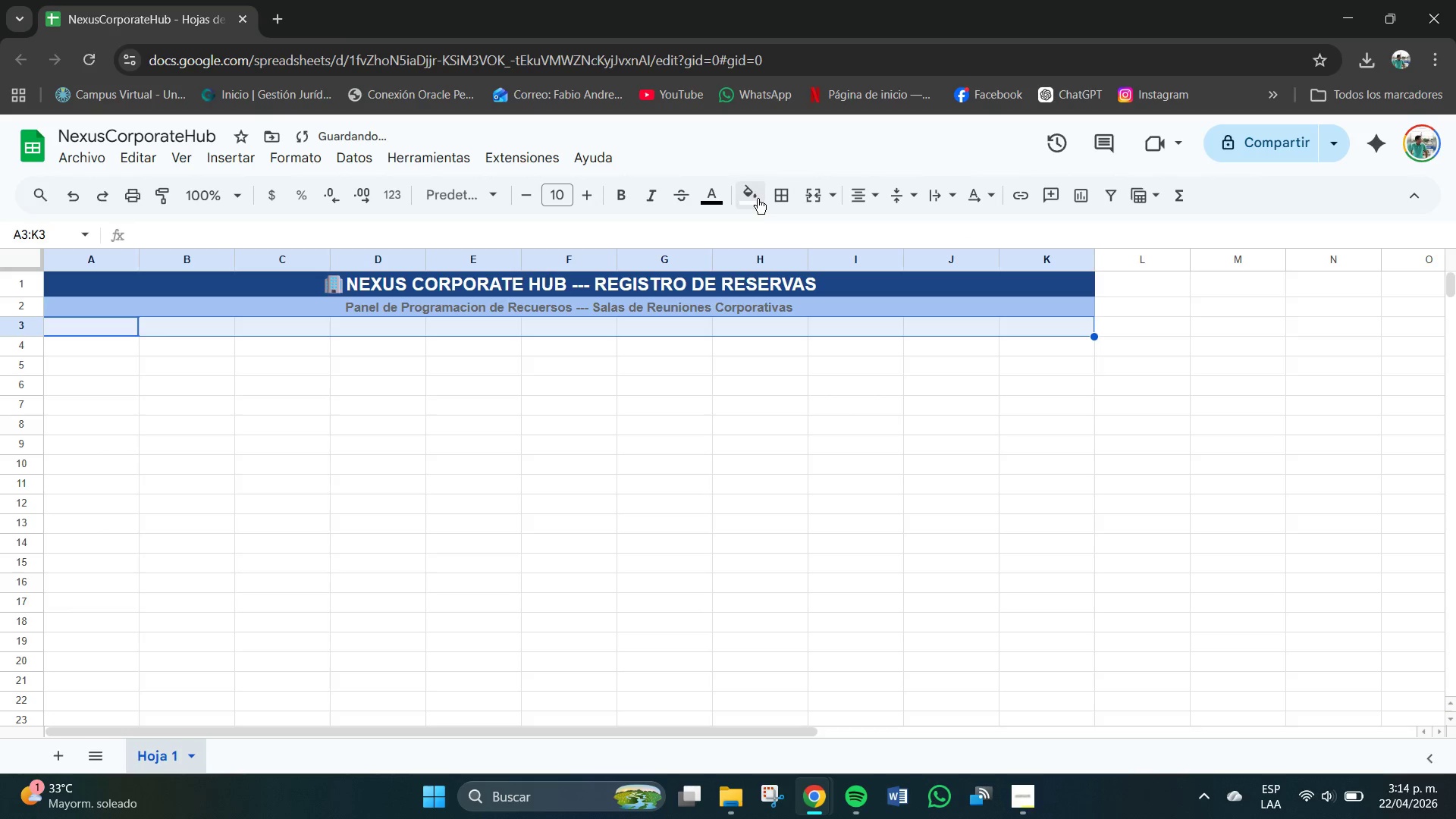 
left_click([753, 198])
 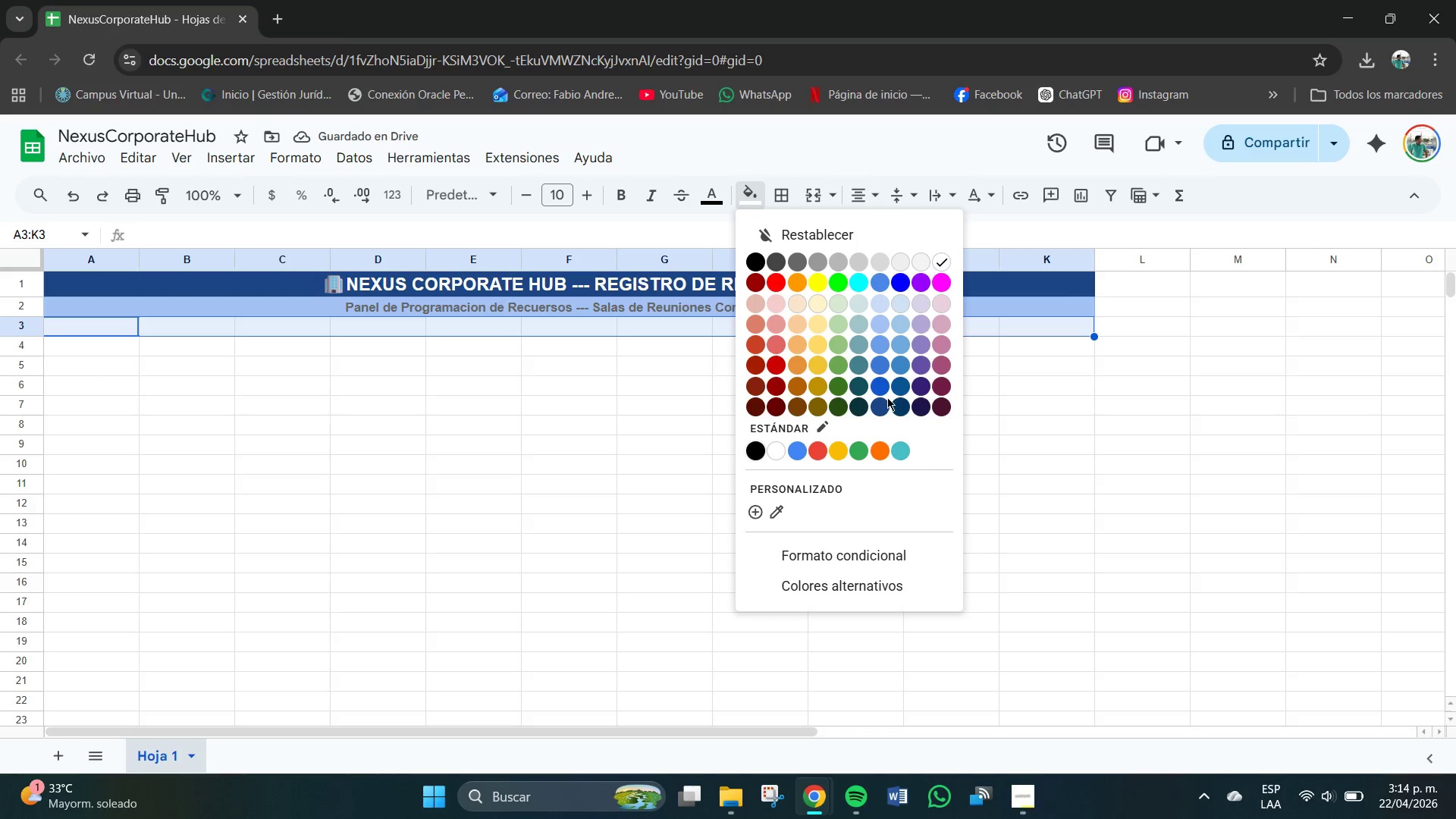 
left_click([881, 406])
 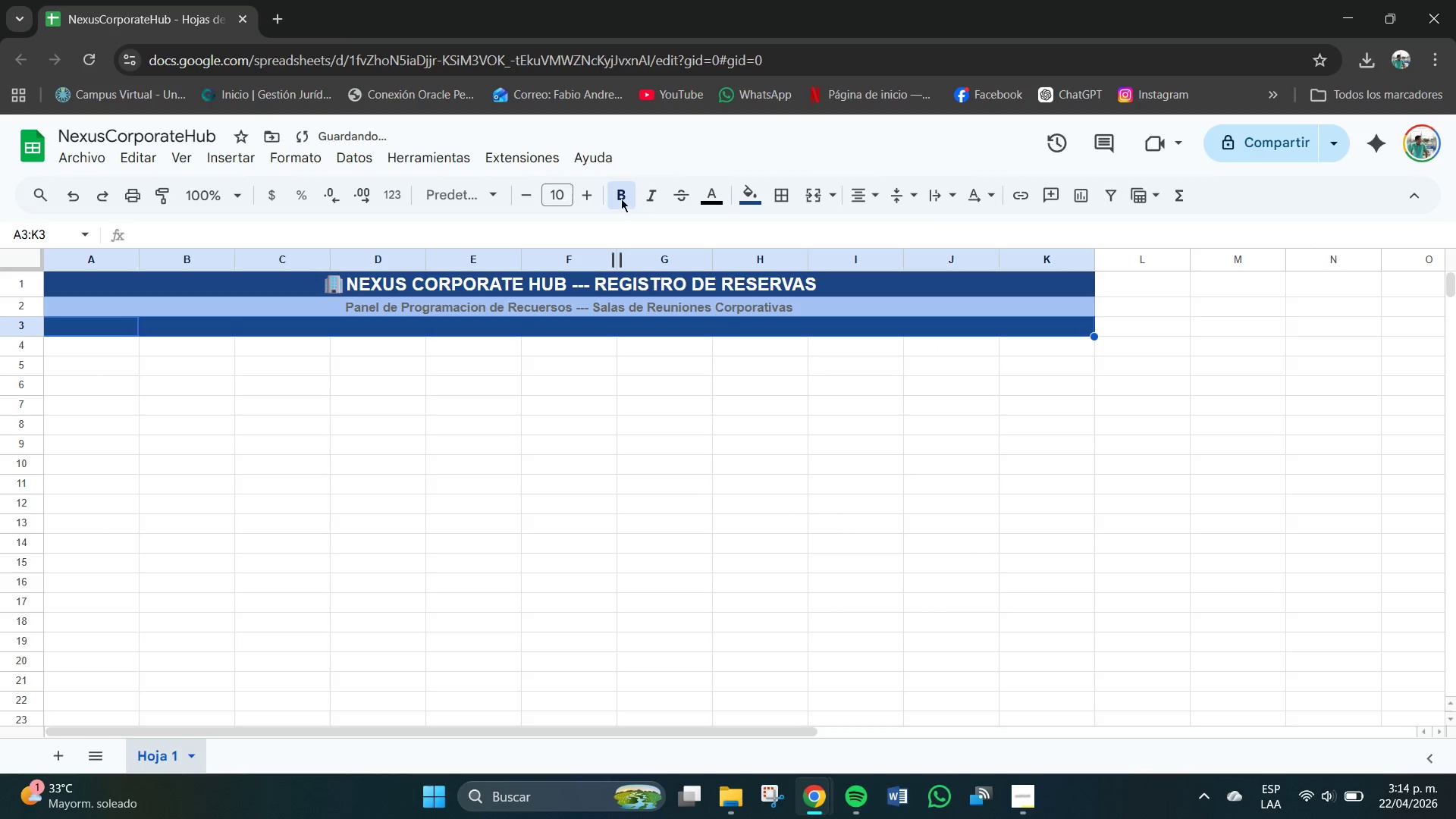 
left_click([716, 199])
 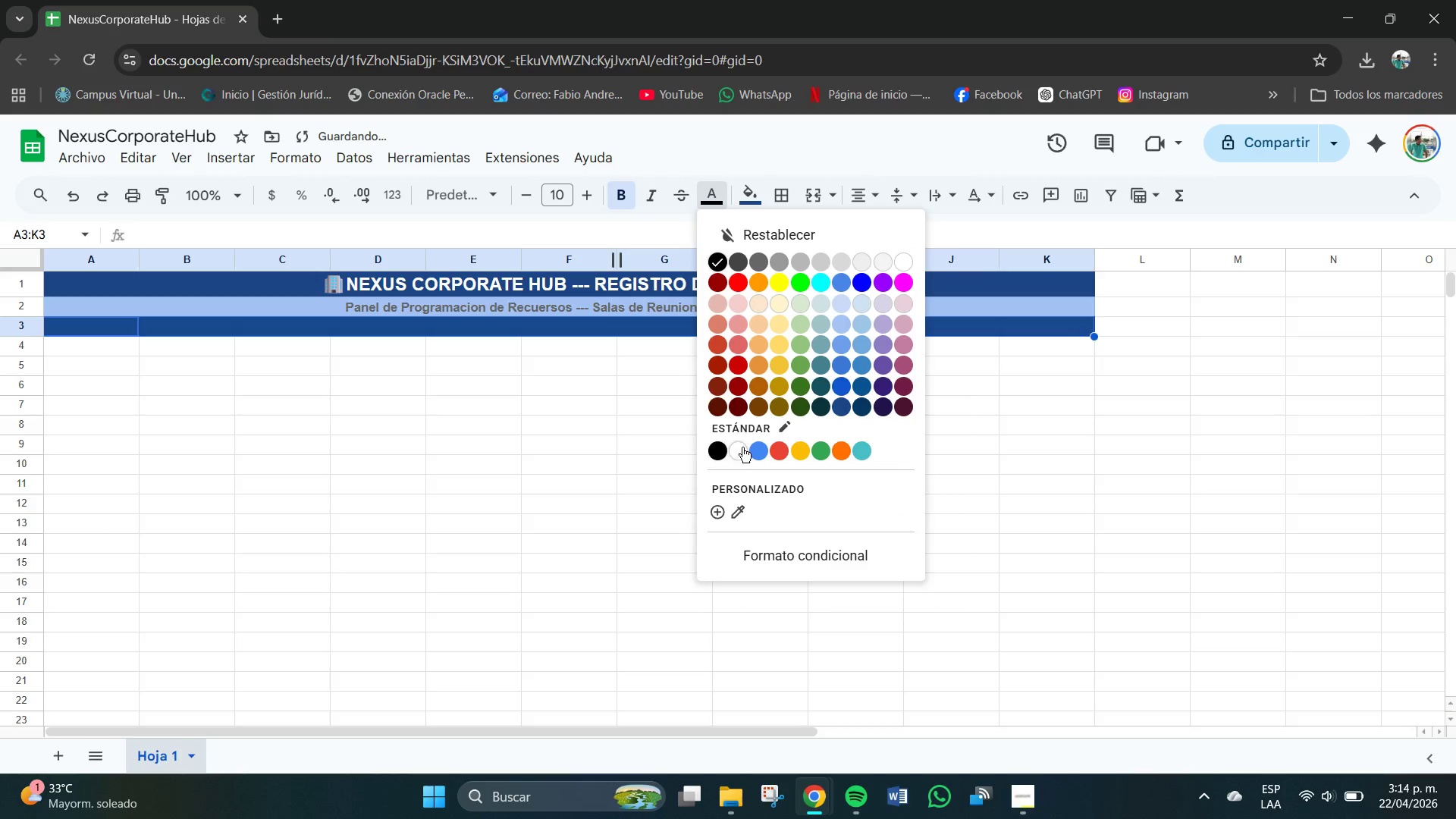 
left_click([741, 451])
 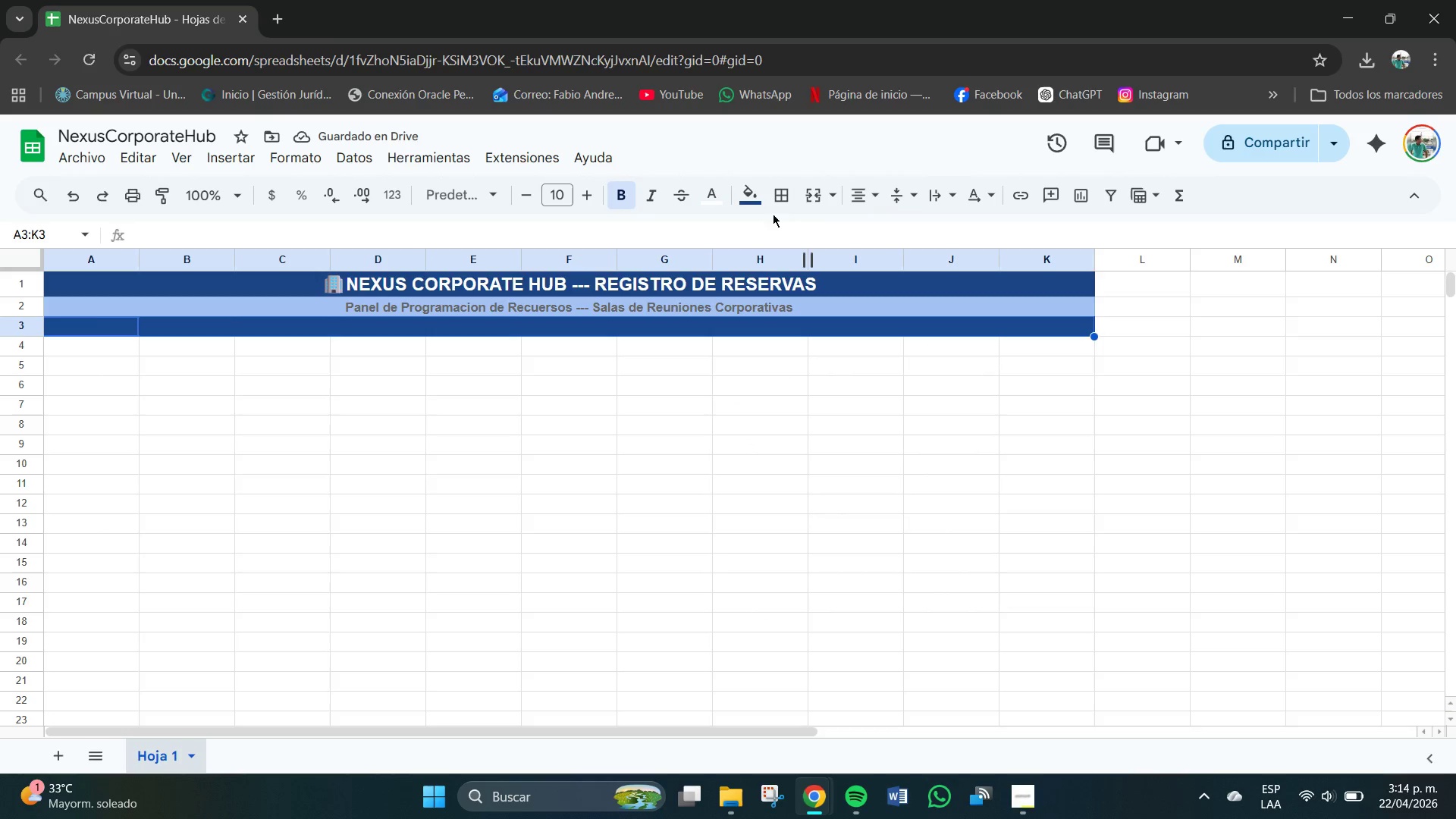 
double_click([99, 323])
 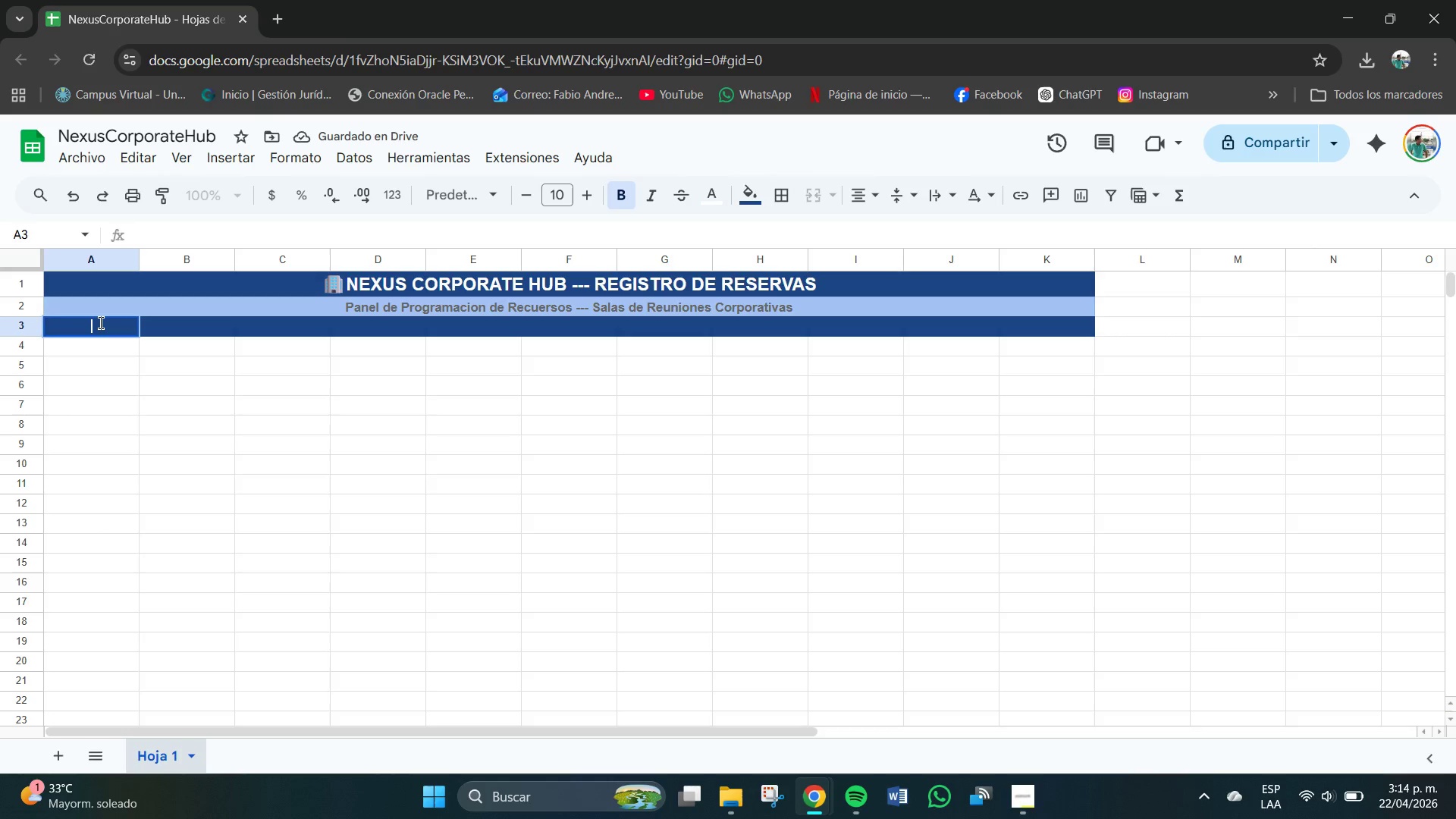 
type(ID Reserva)
key(Tab)
type(Solicitante)
key(Tab)
type(Departamento)
key(Tab)
type(Sala Asignada)
key(Tab)
type(Fecha)
key(Tab)
type(Hora inicio)
key(Tab)
type(h)
key(Backspace)
type(Hora fin)
key(Backspace)
key(Backspace)
key(Backspace)
type(i)
key(Backspace)
type(Fin)
key(Tab)
type(Estado )
key(Tab)
type(Con)
key(Backspace)
key(Backspace)
key(Backspace)
 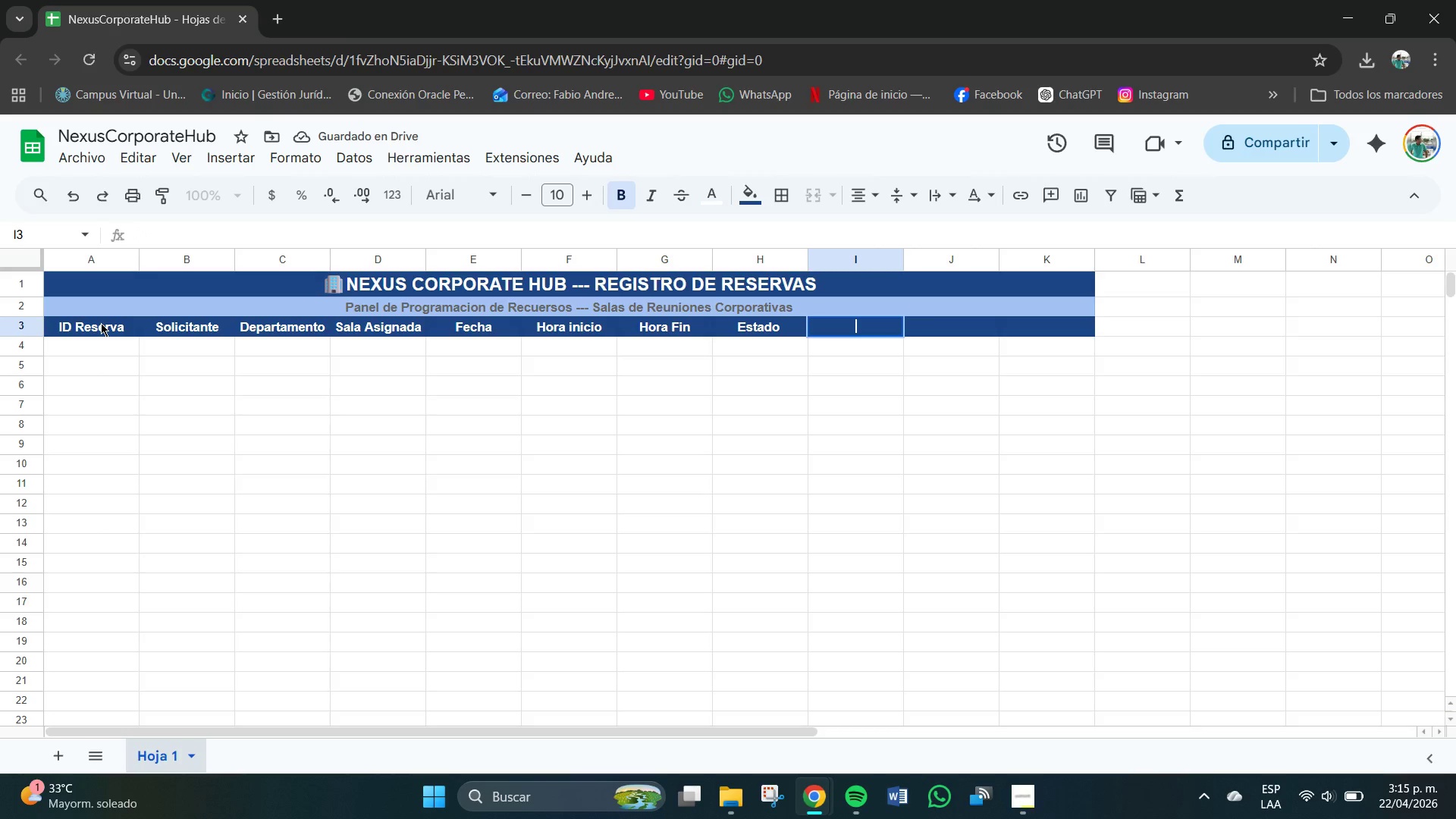 
hold_key(key=ControlLeft, duration=0.5)
 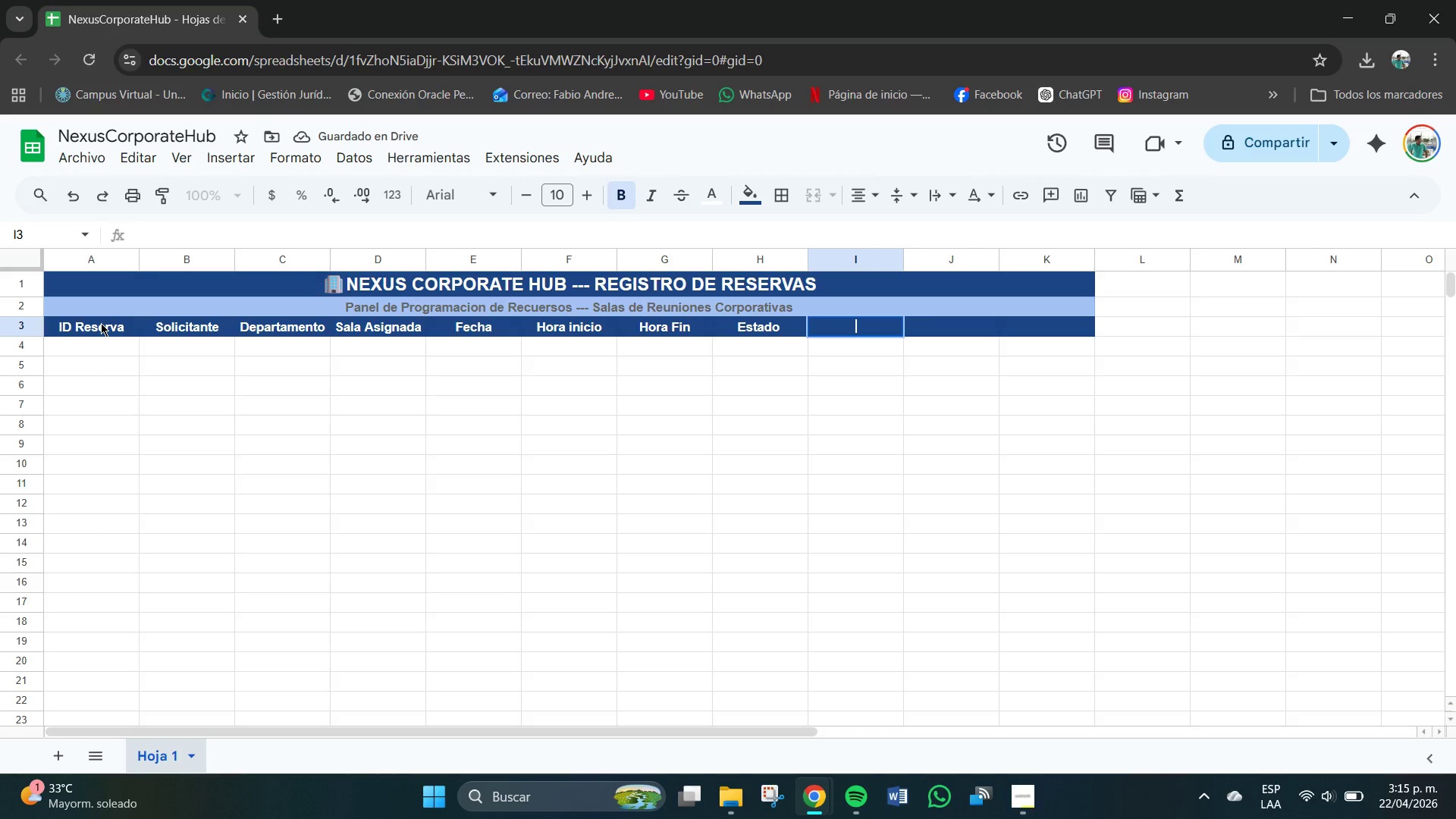 
key(Meta+V)
 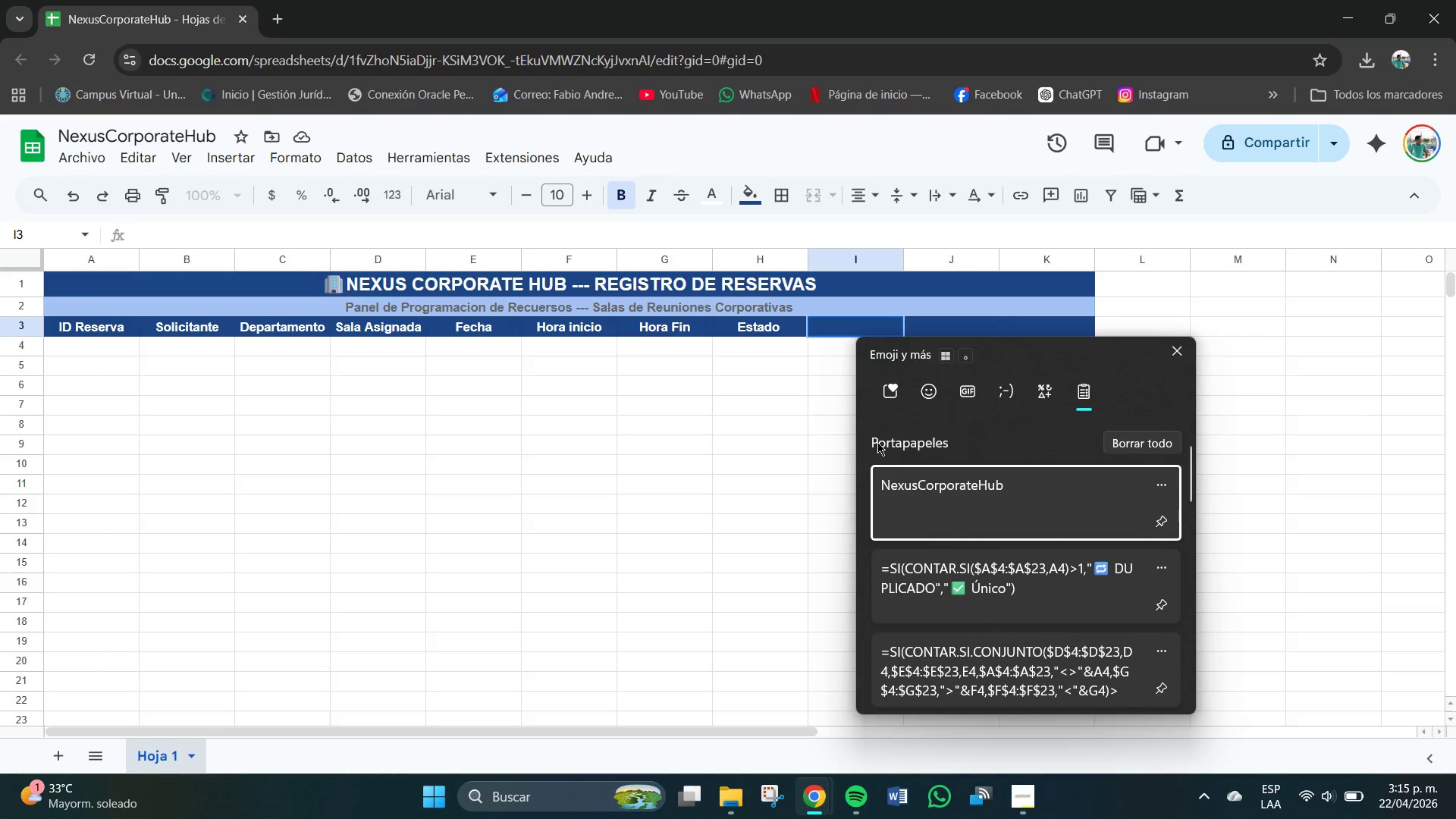 
left_click([927, 388])
 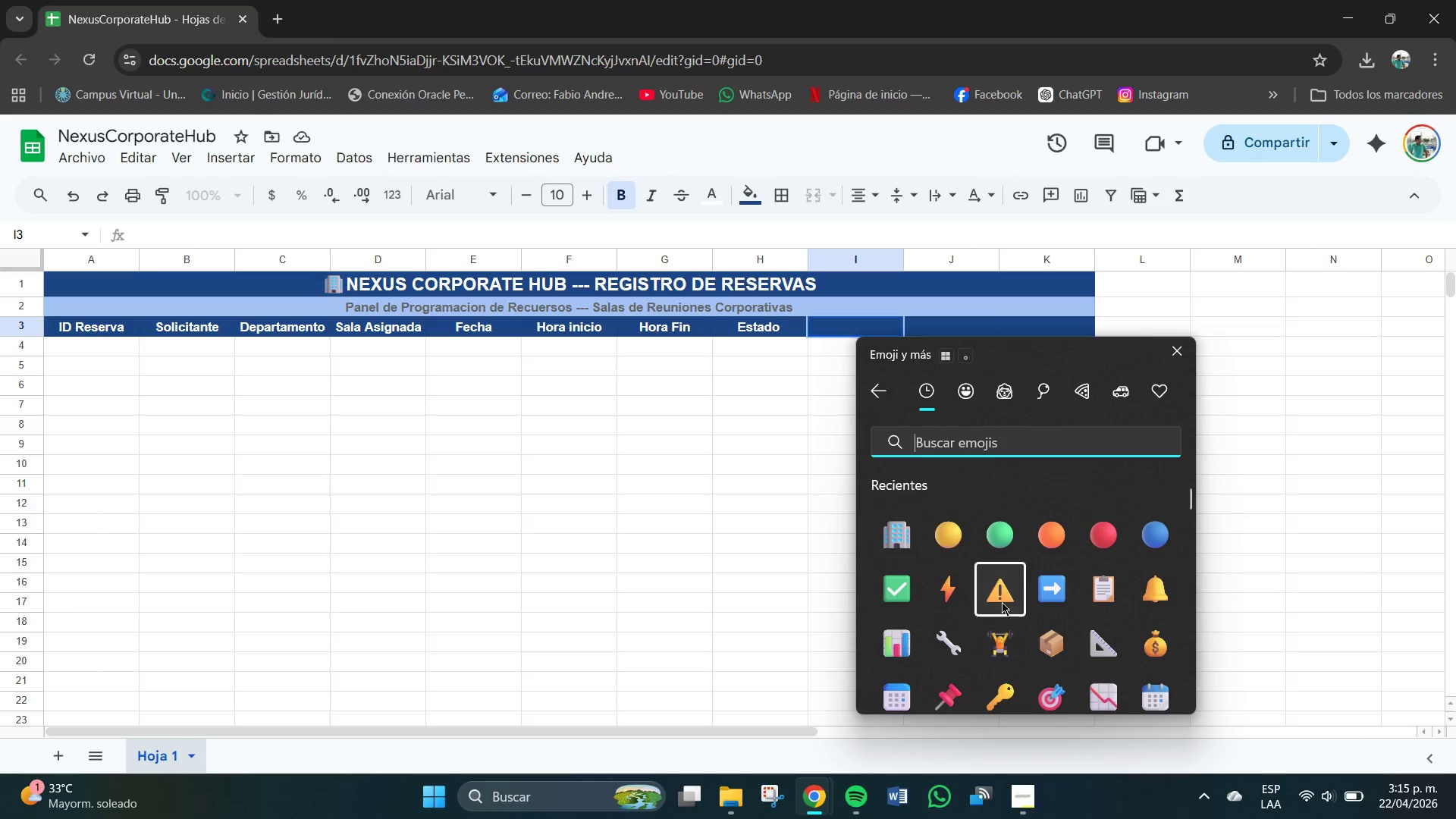 
left_click([862, 326])
 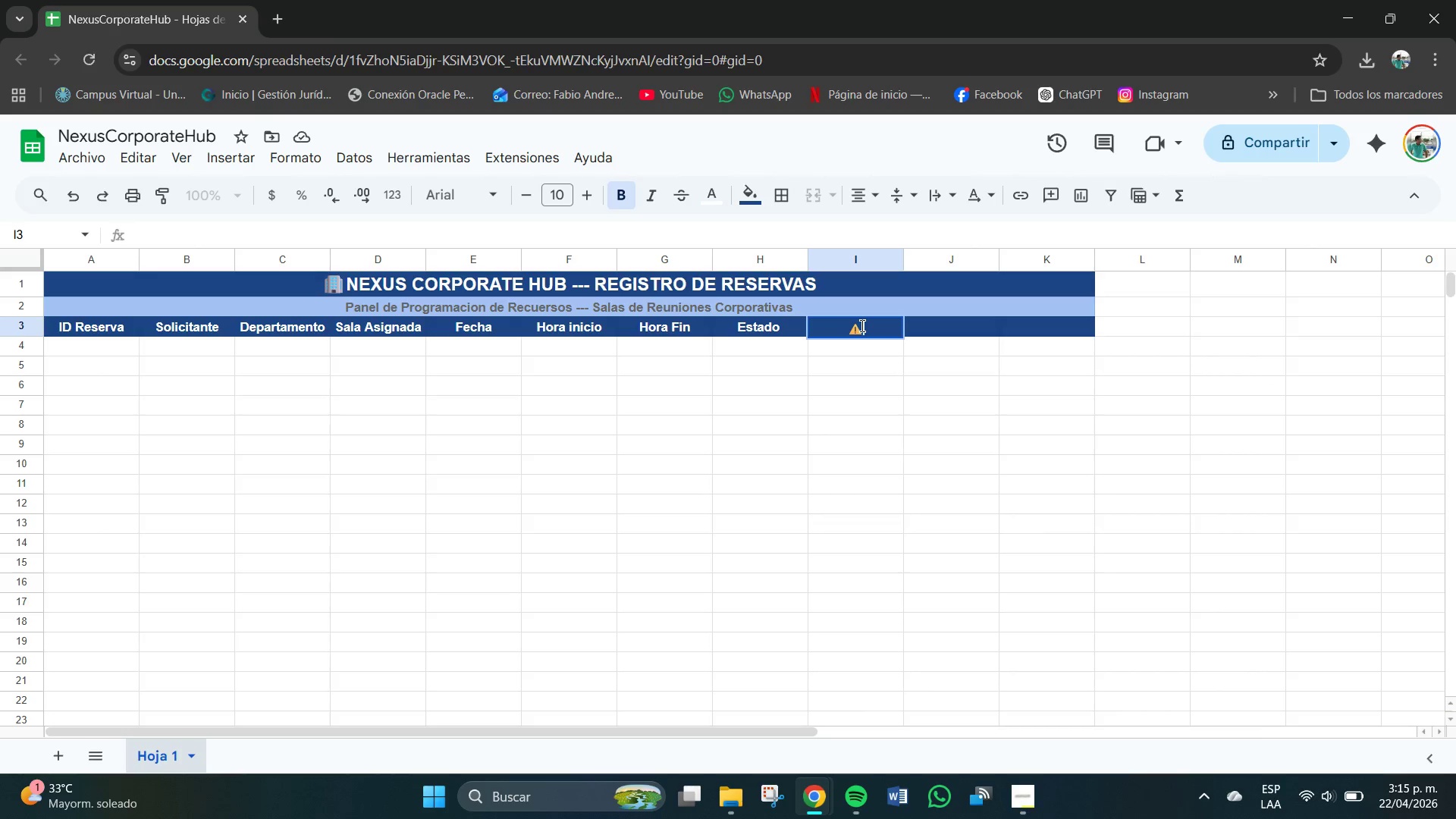 
type(Conflicto)
key(Tab)
 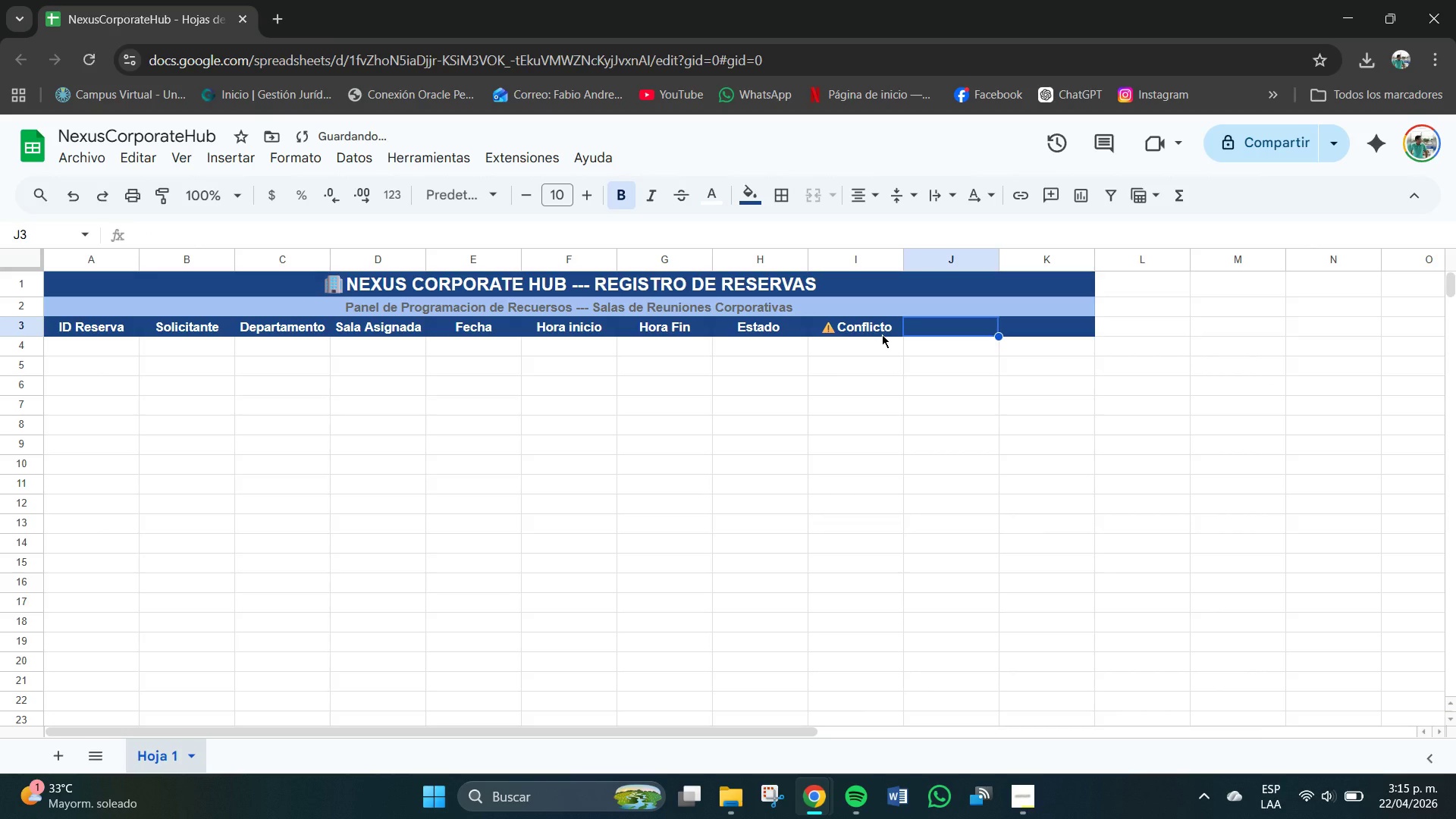 
key(Meta+V)
 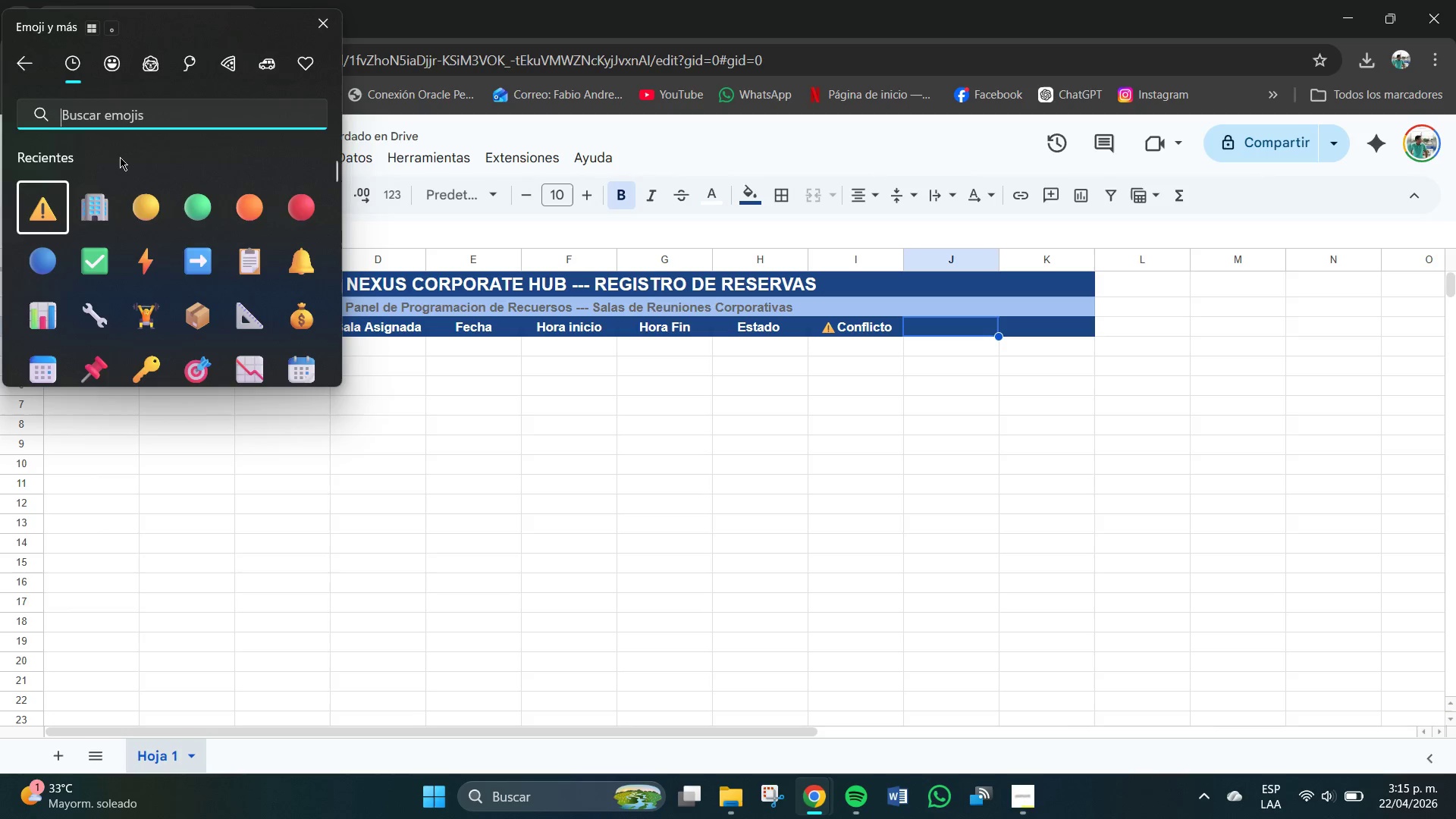 
scroll: coordinate [192, 273], scroll_direction: down, amount: 3.0
 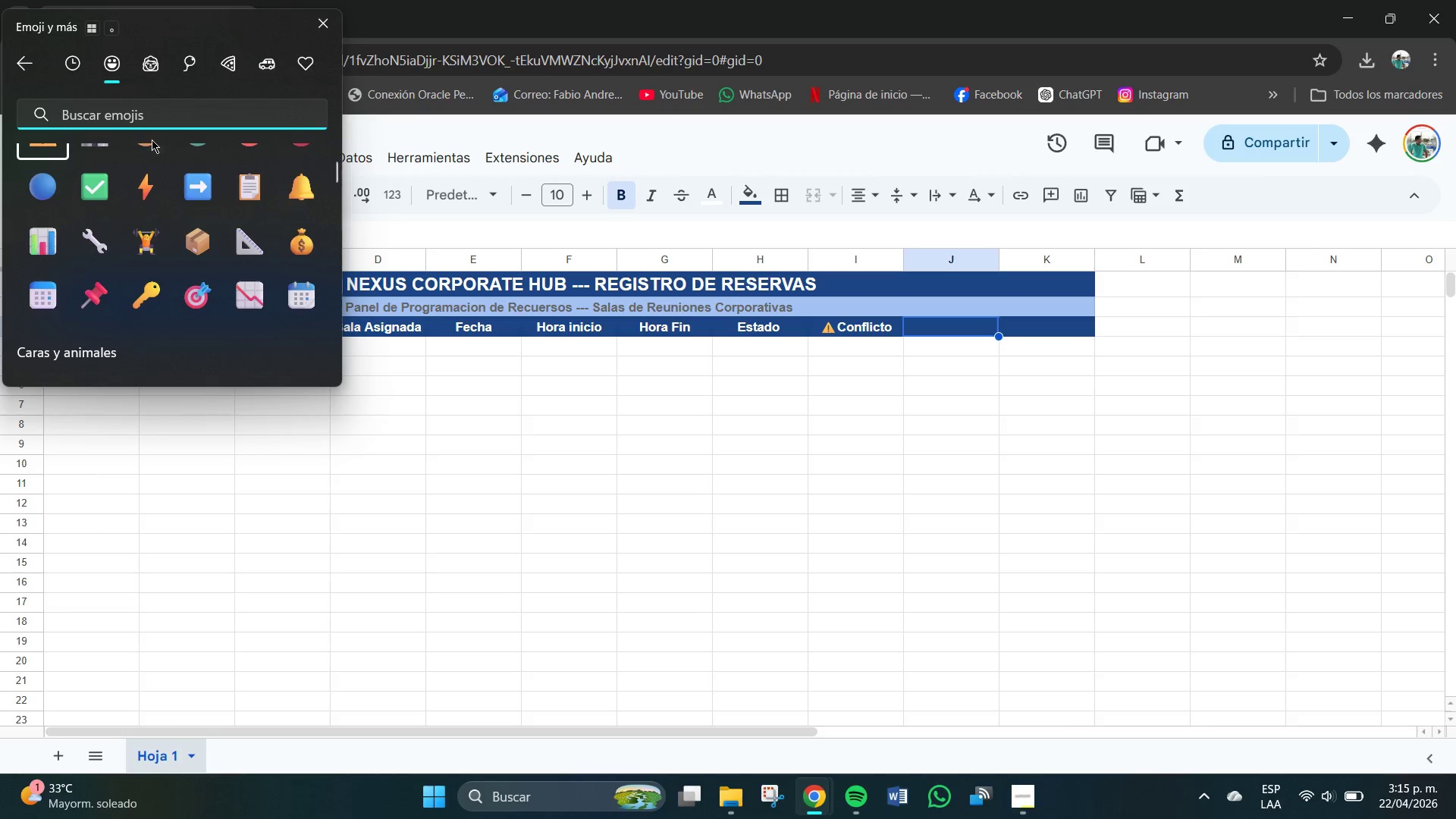 
scroll: coordinate [152, 140], scroll_direction: up, amount: 2.0
 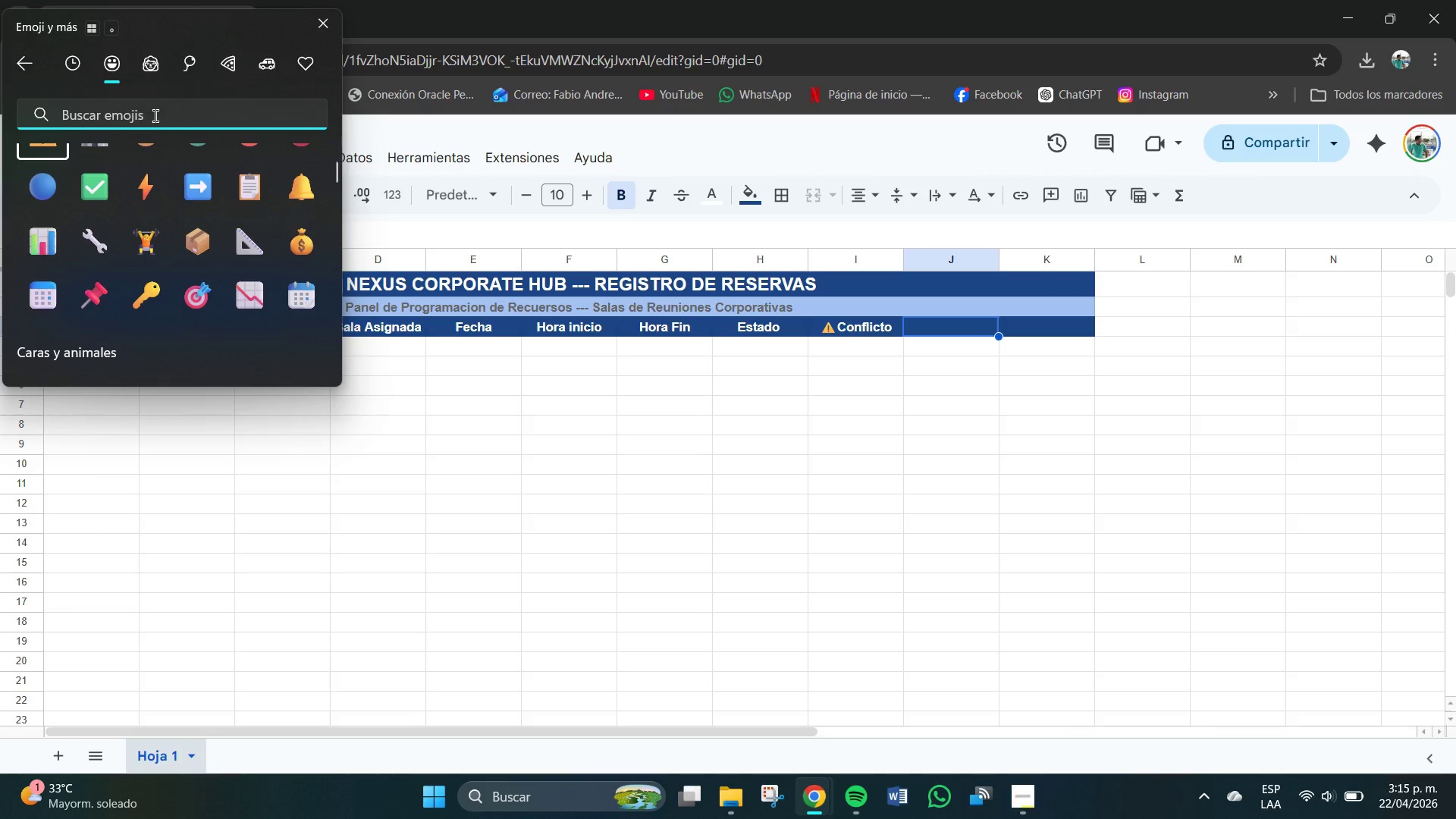 
left_click([154, 75])
 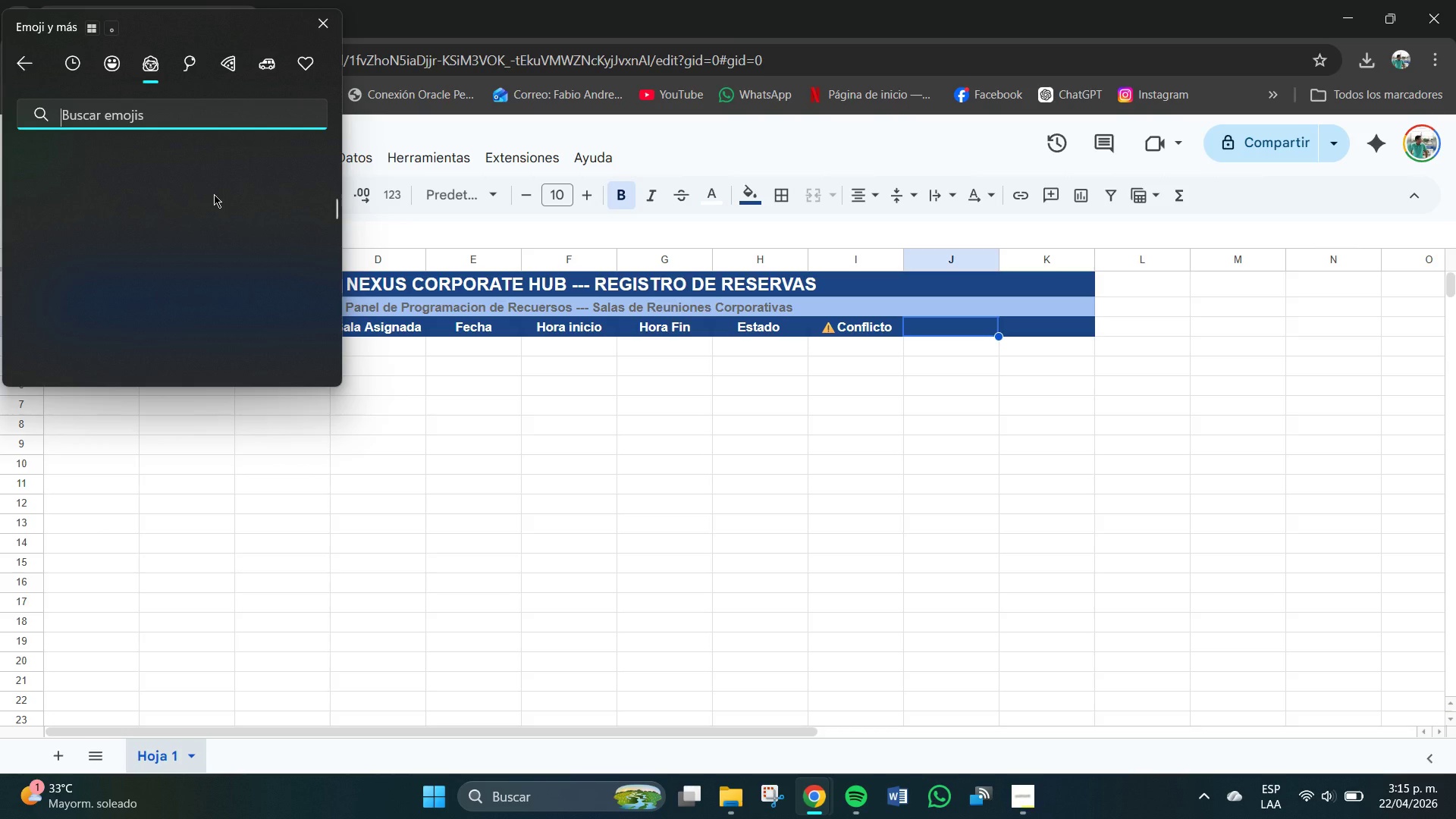 
scroll: coordinate [191, 250], scroll_direction: down, amount: 129.0
 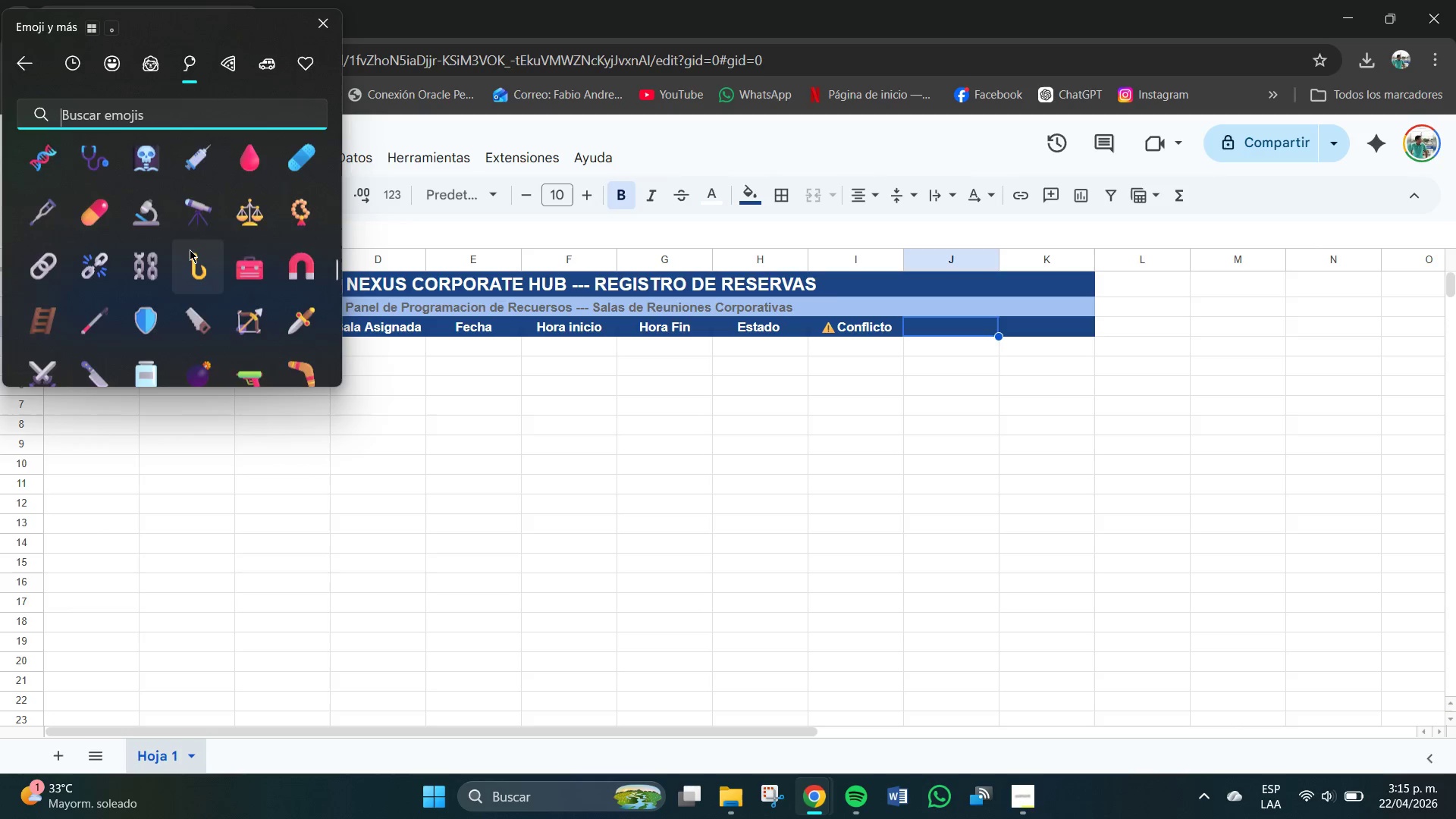 
scroll: coordinate [187, 266], scroll_direction: down, amount: 138.0
 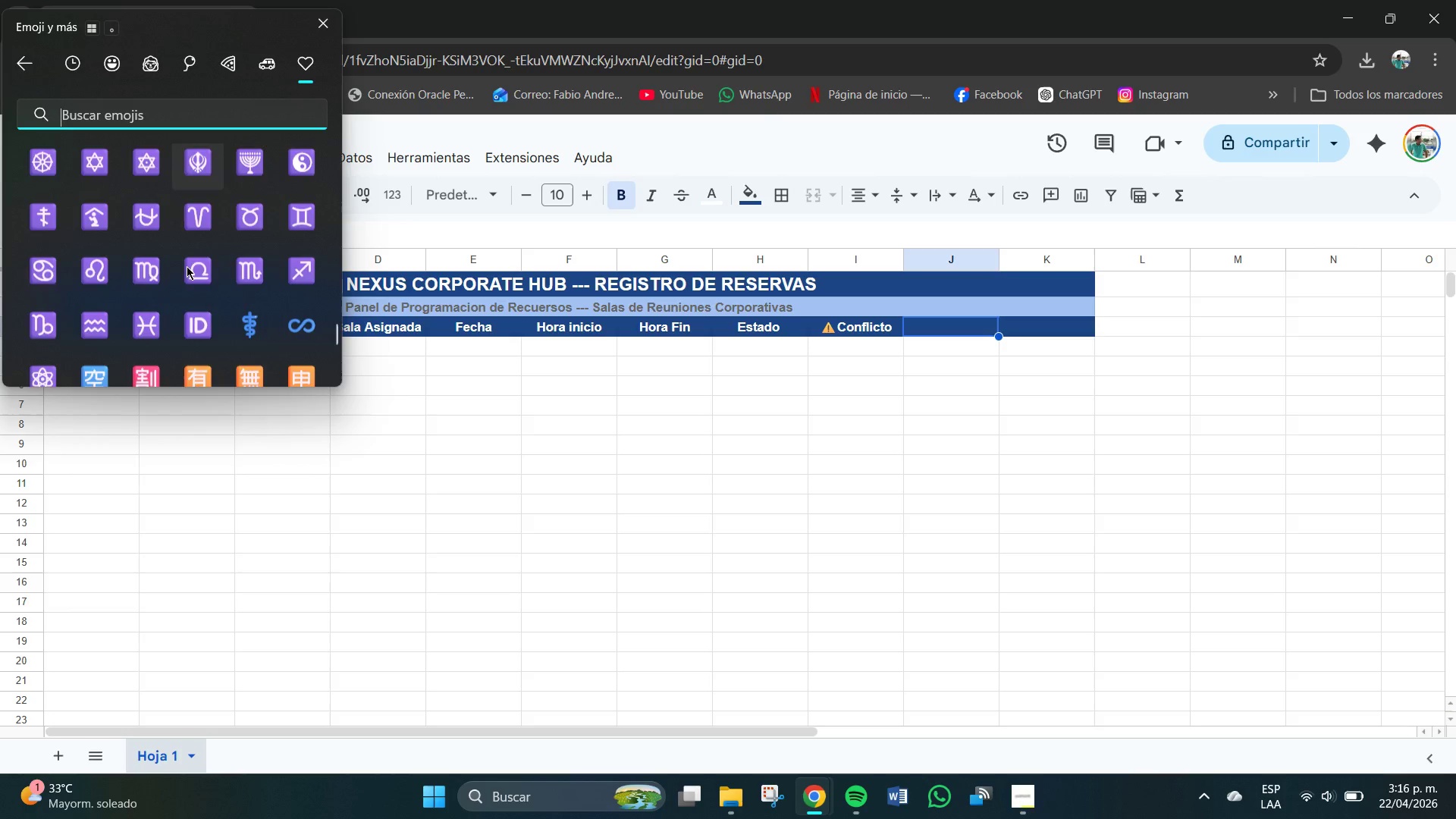 
scroll: coordinate [187, 266], scroll_direction: up, amount: 2.0
 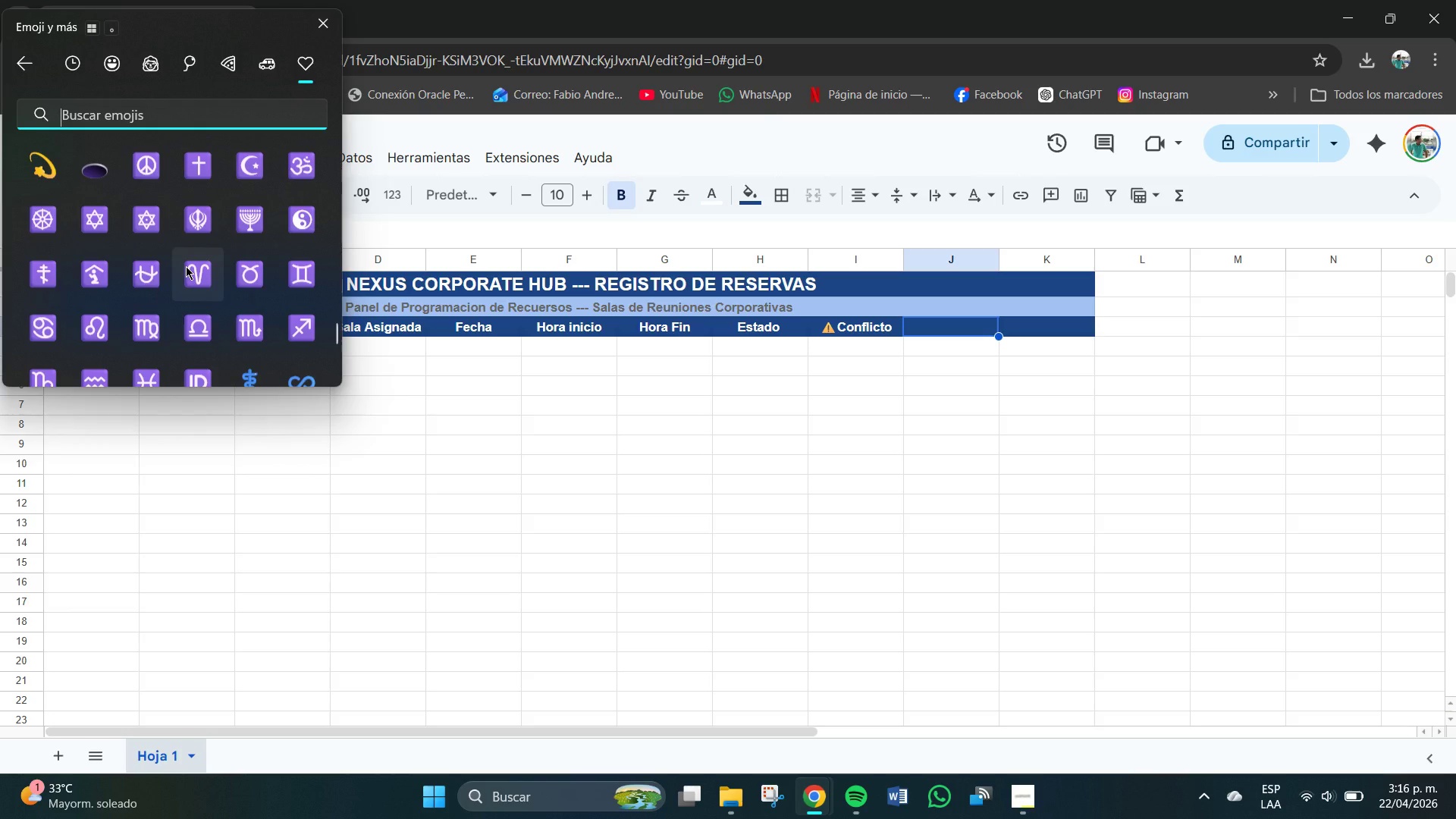 
scroll: coordinate [196, 270], scroll_direction: down, amount: 27.0
 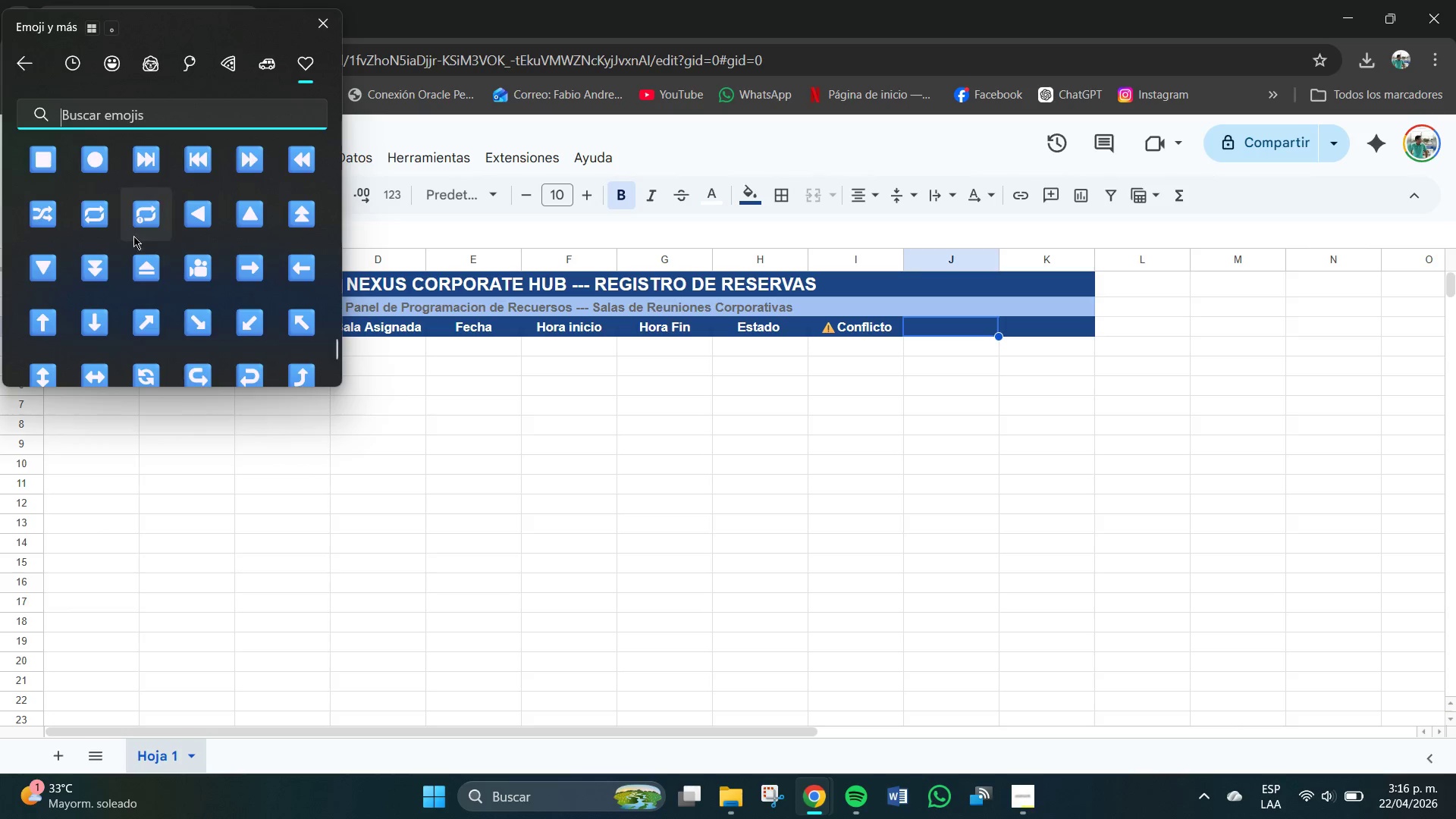 
left_click([89, 218])
 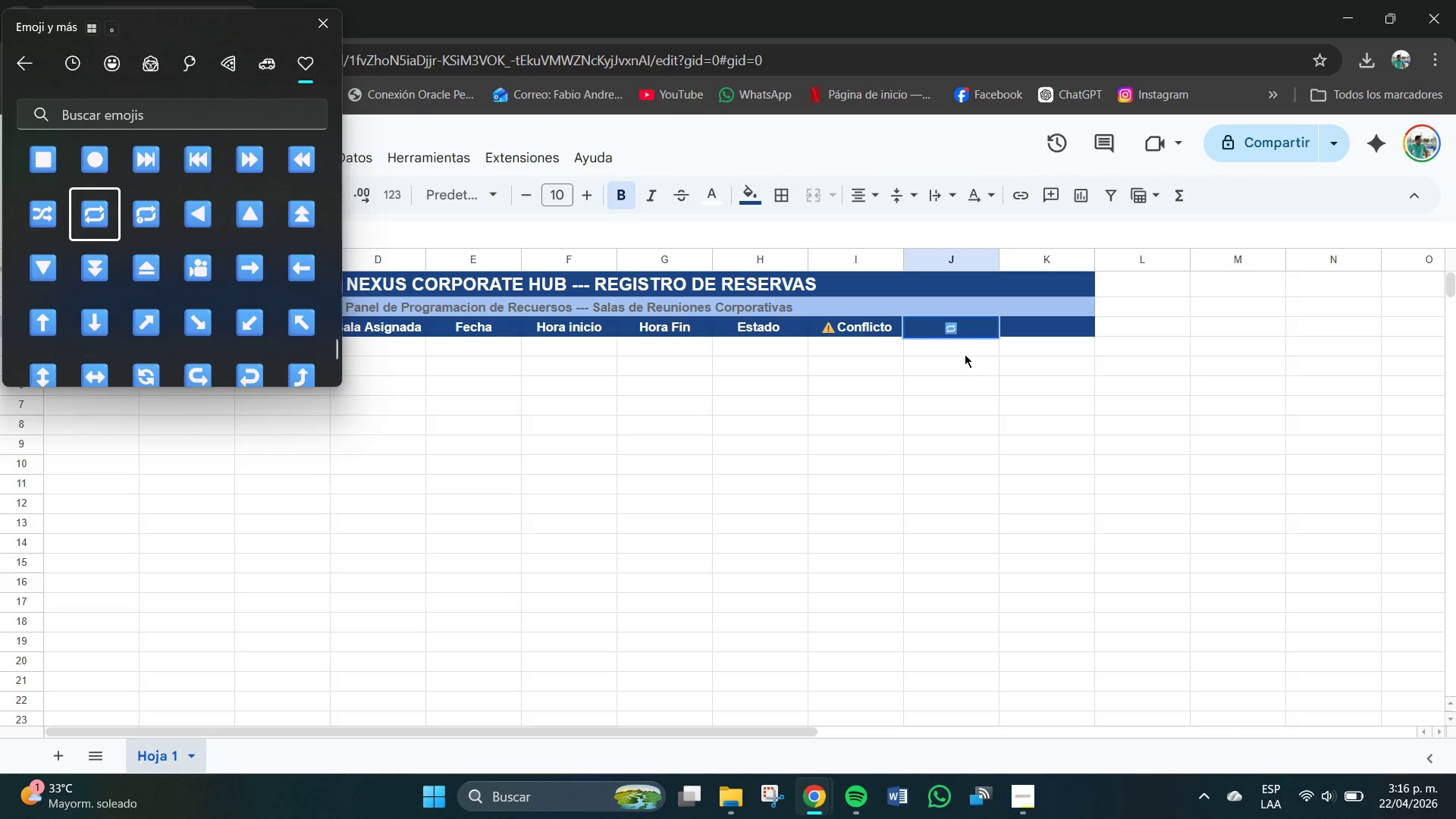 
left_click([976, 333])
 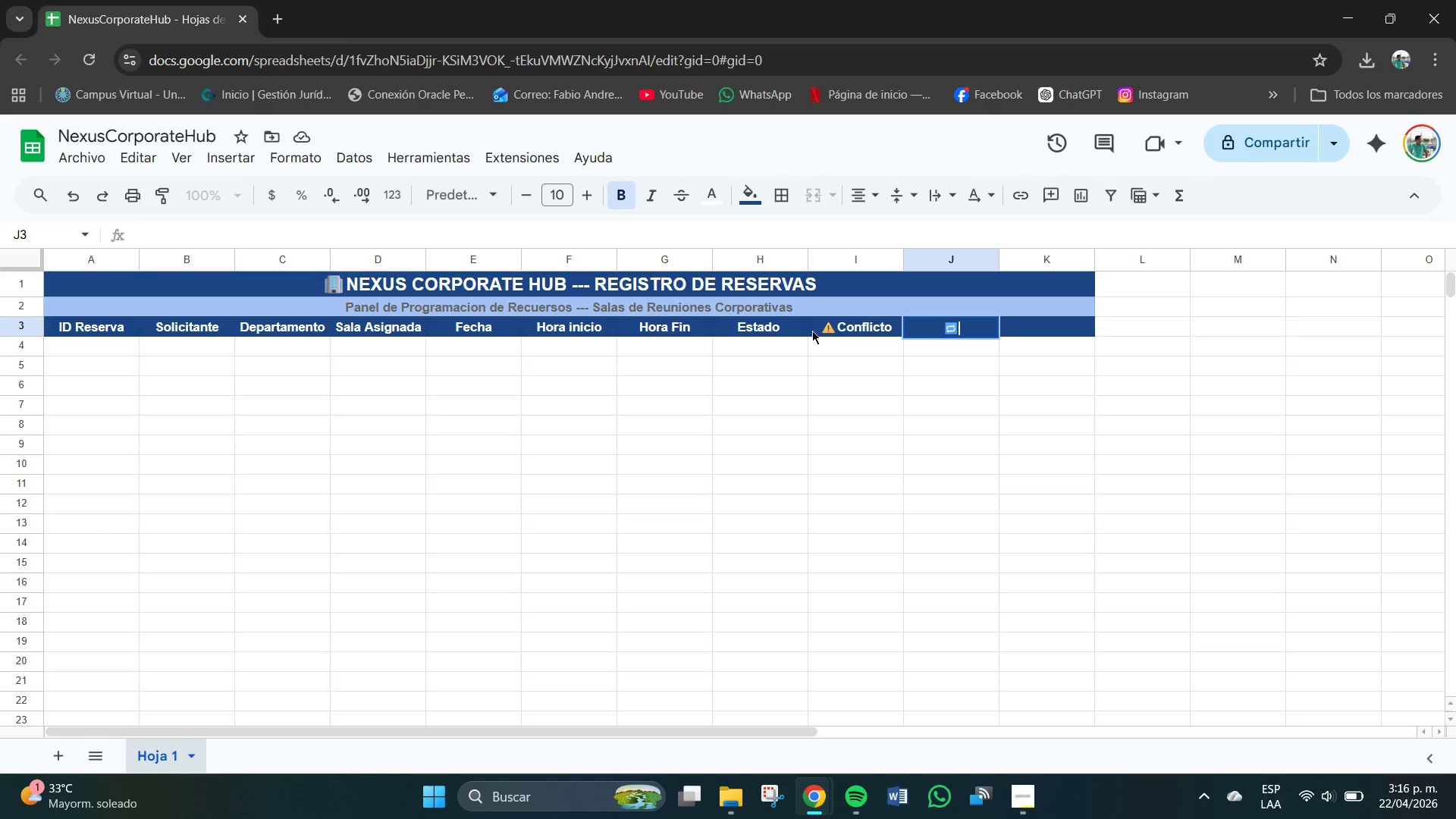 
wait(5.83)
 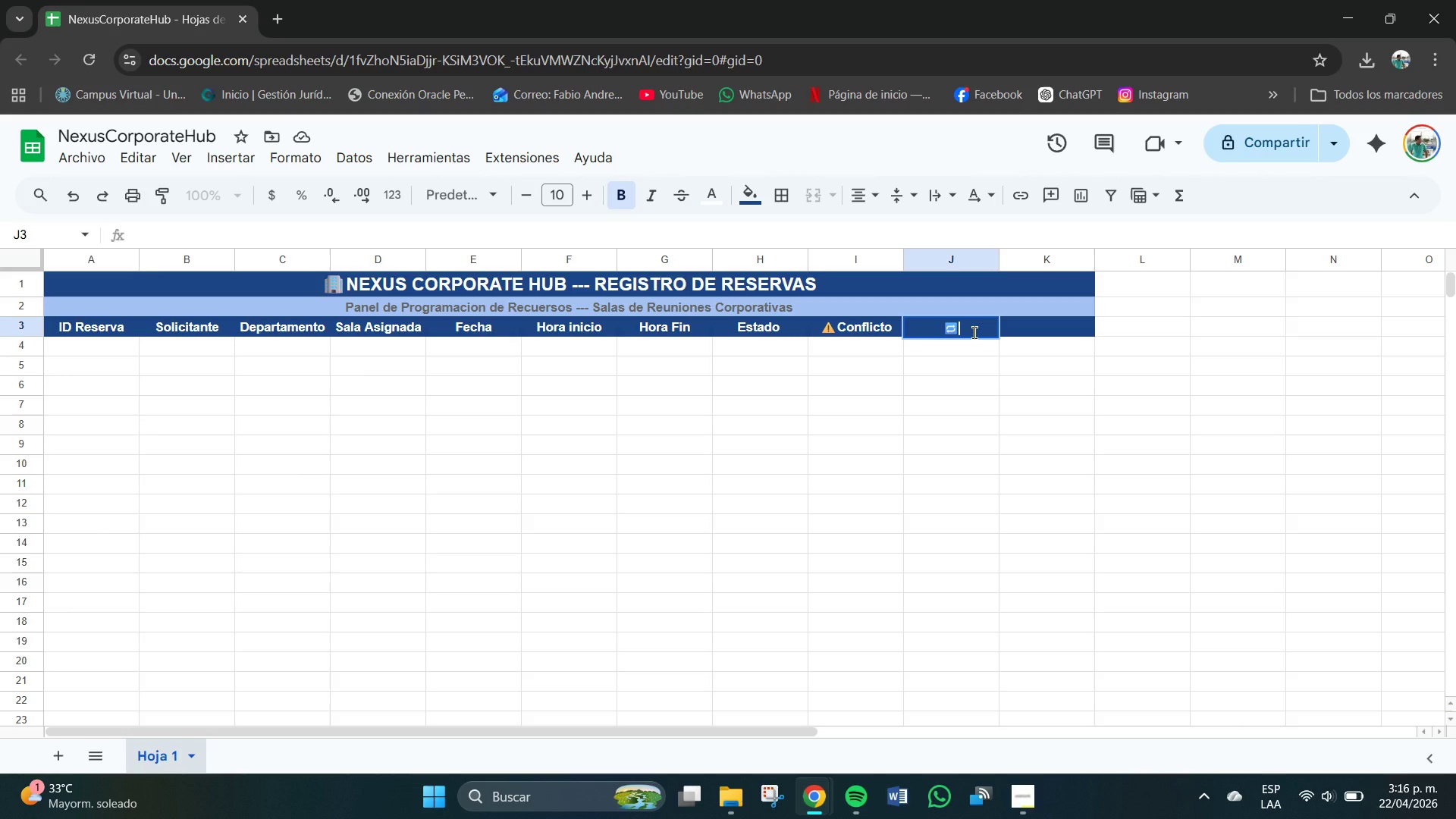 
left_click_drag(start_coordinate=[970, 331], to_coordinate=[934, 331])
 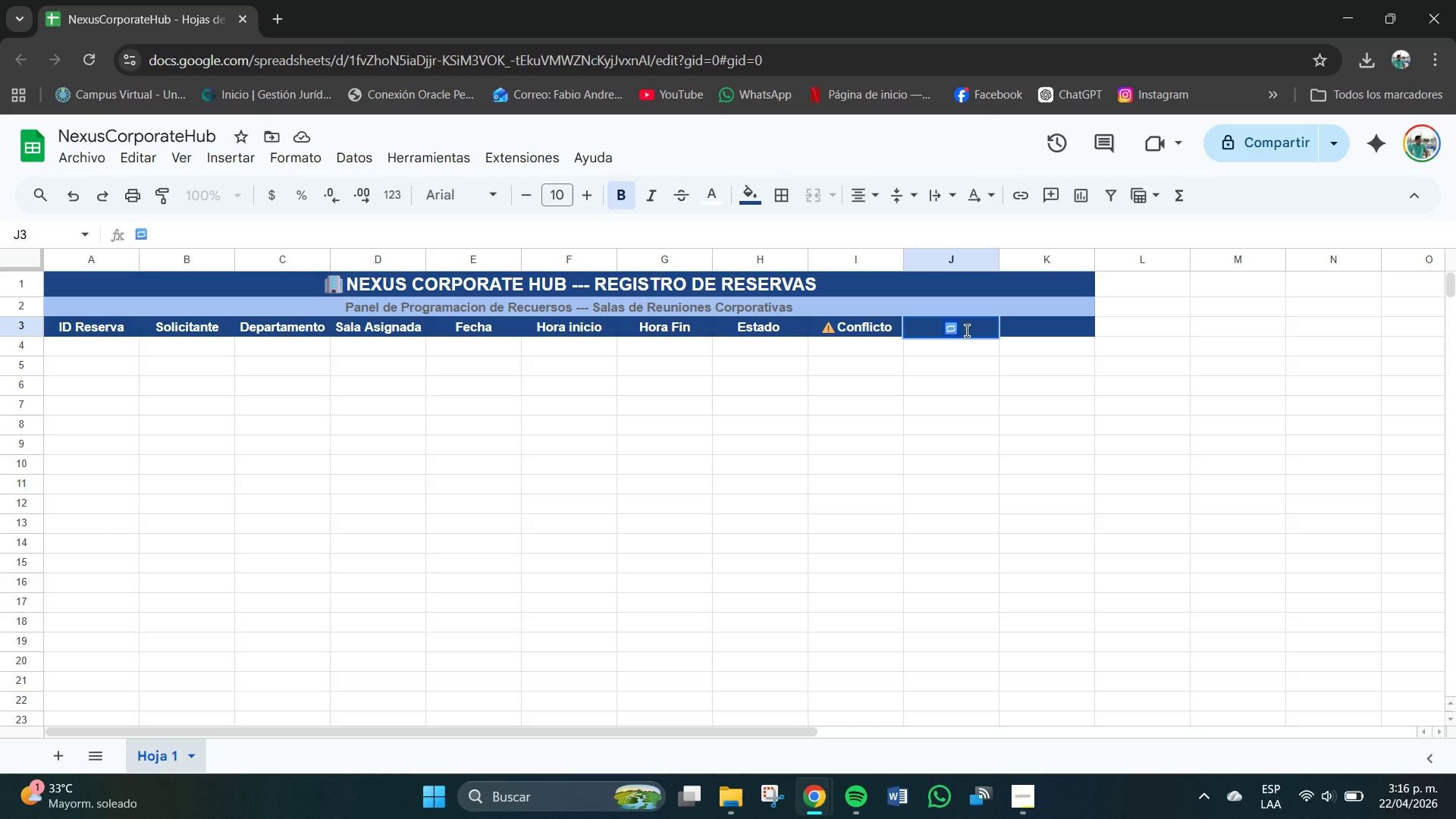 
key(Backspace)
 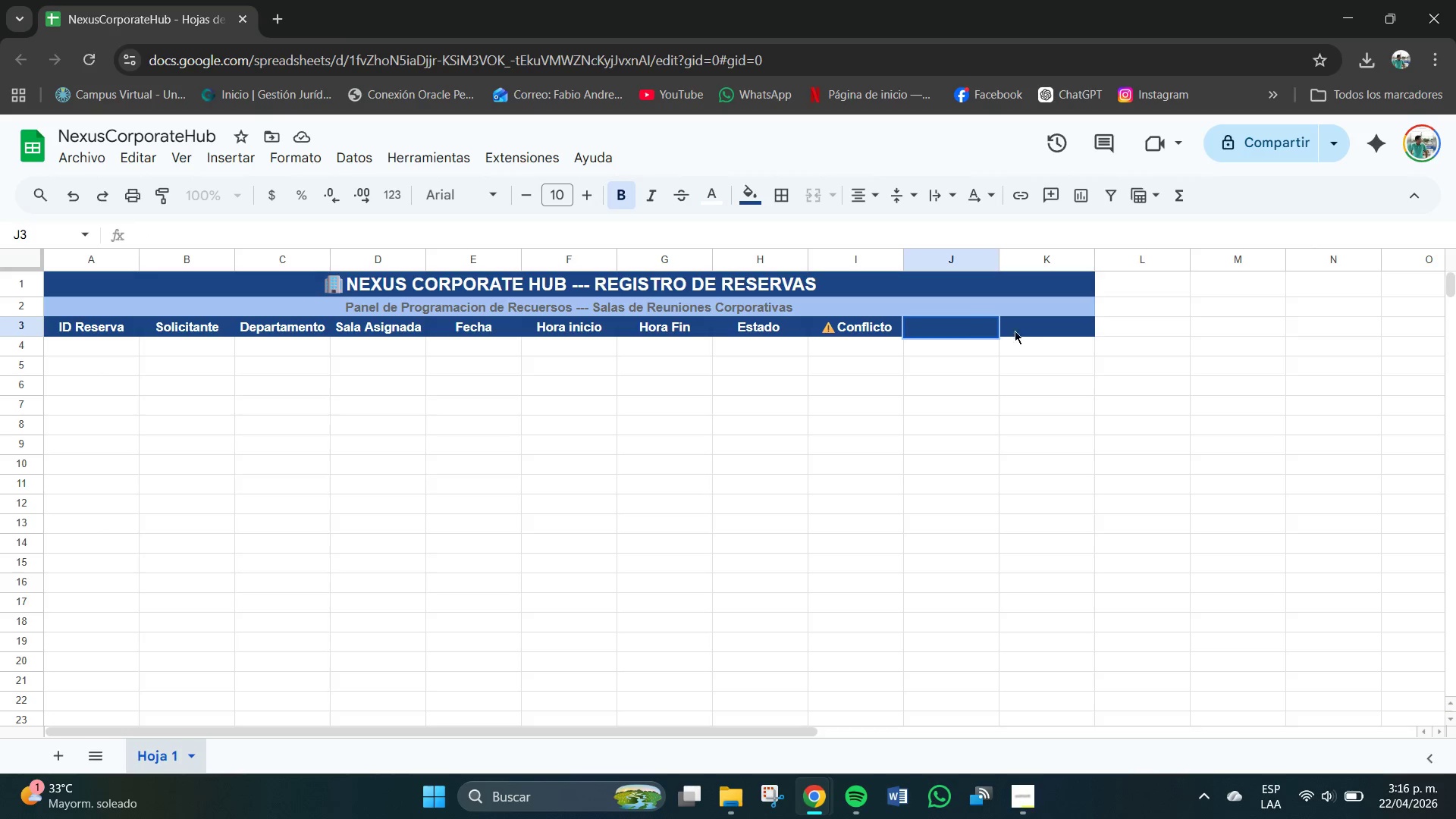 
left_click([1043, 328])
 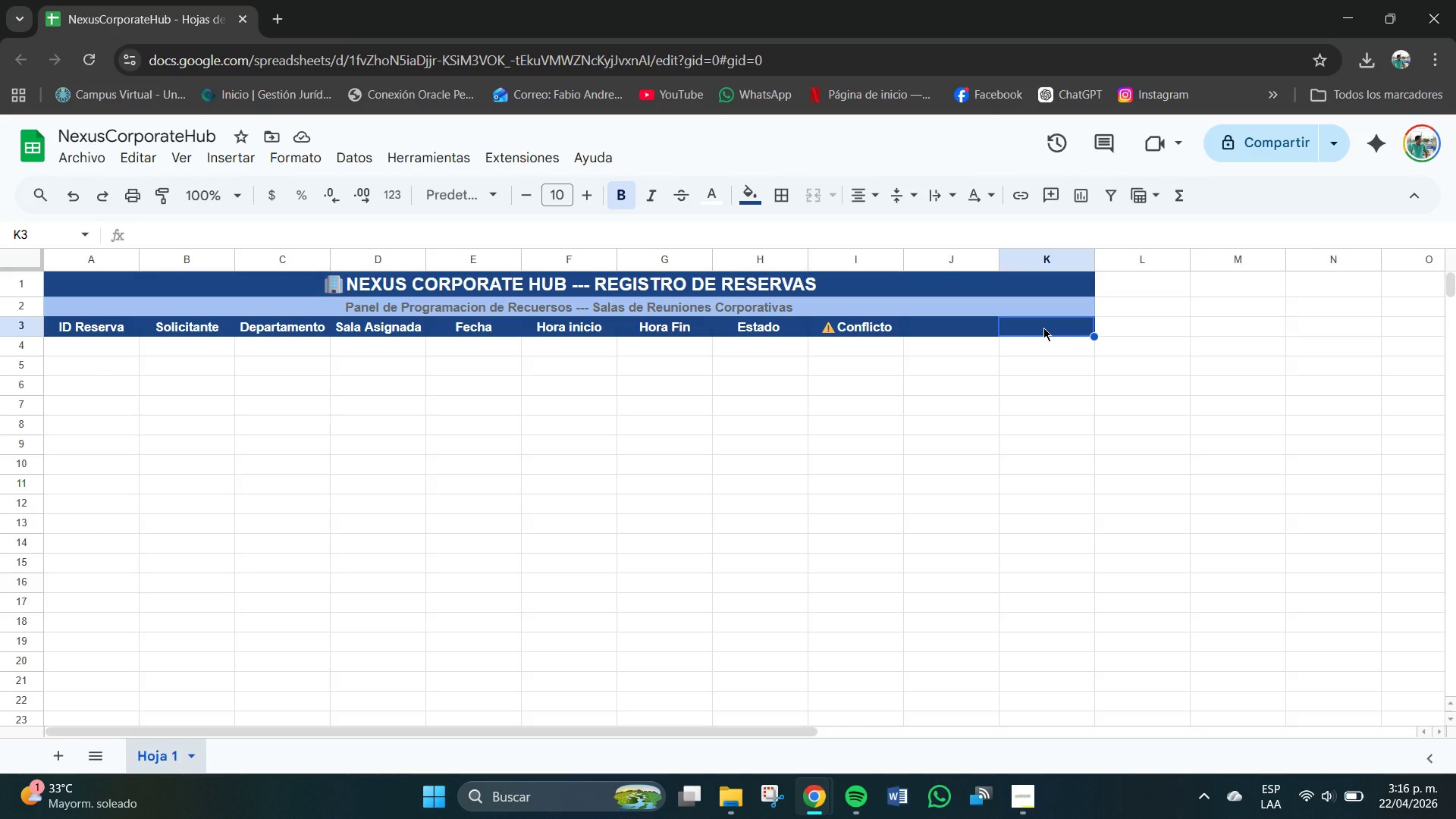 
key(Meta+V)
 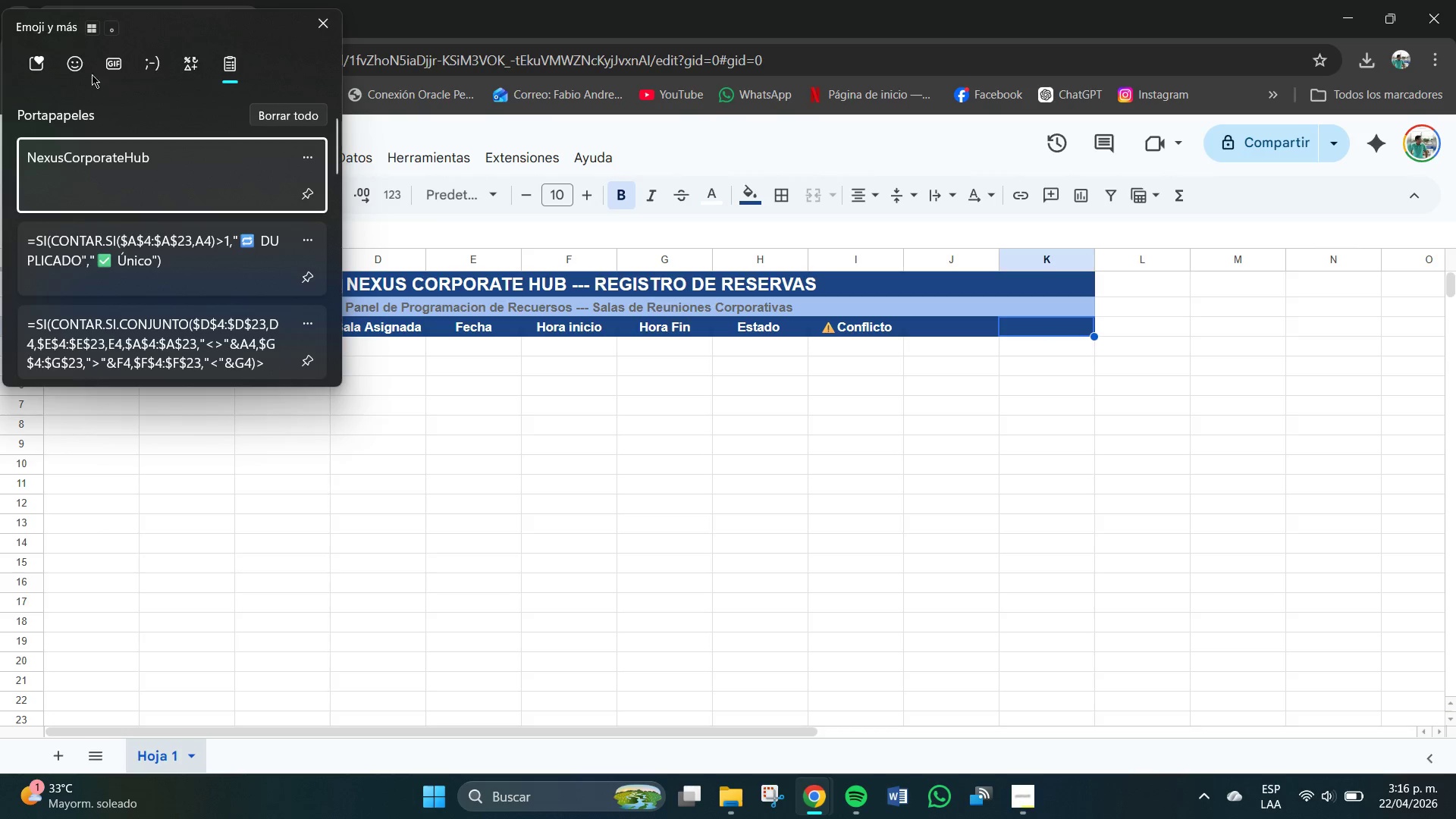 
left_click([64, 66])
 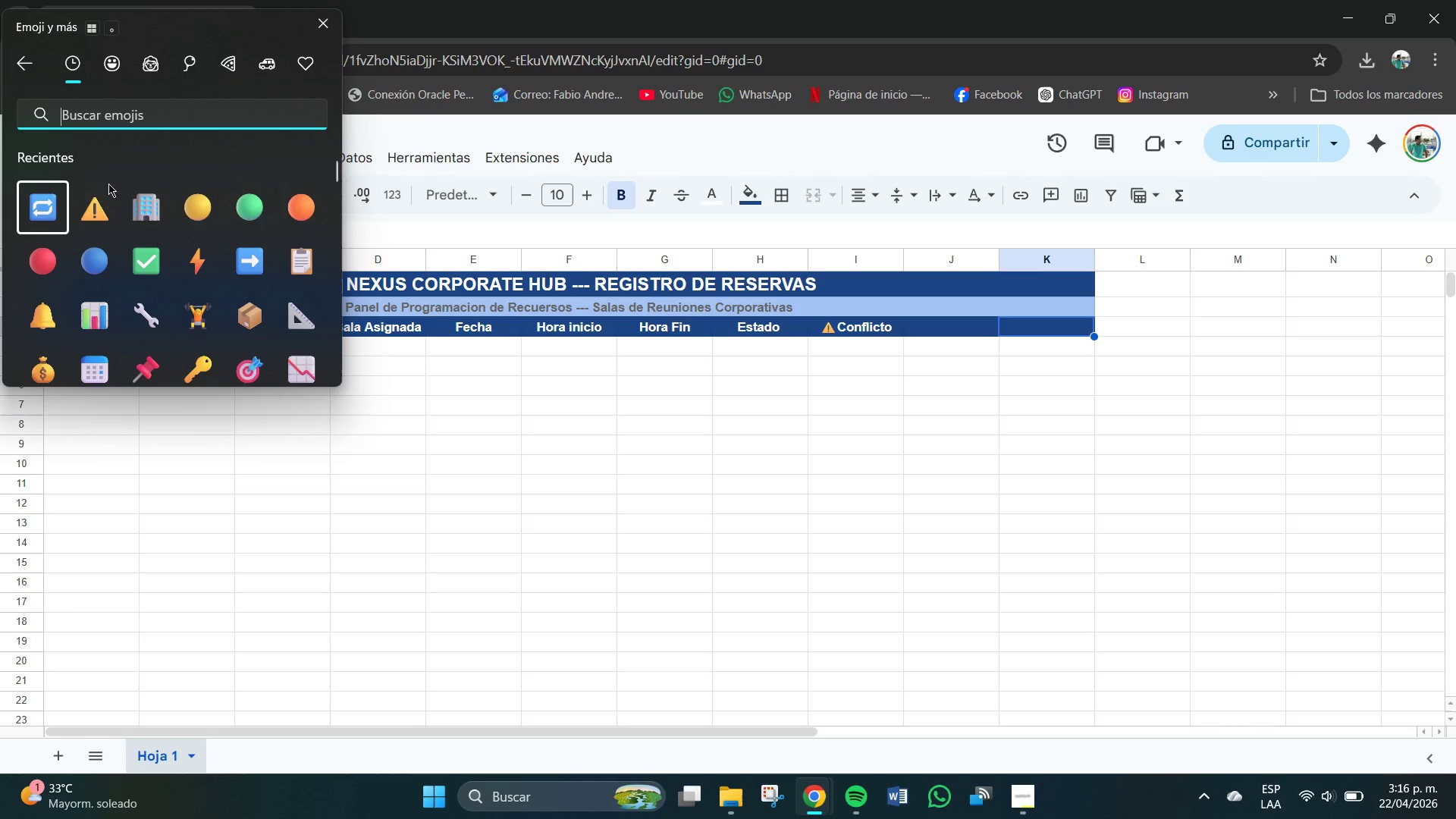 
left_click([39, 202])
 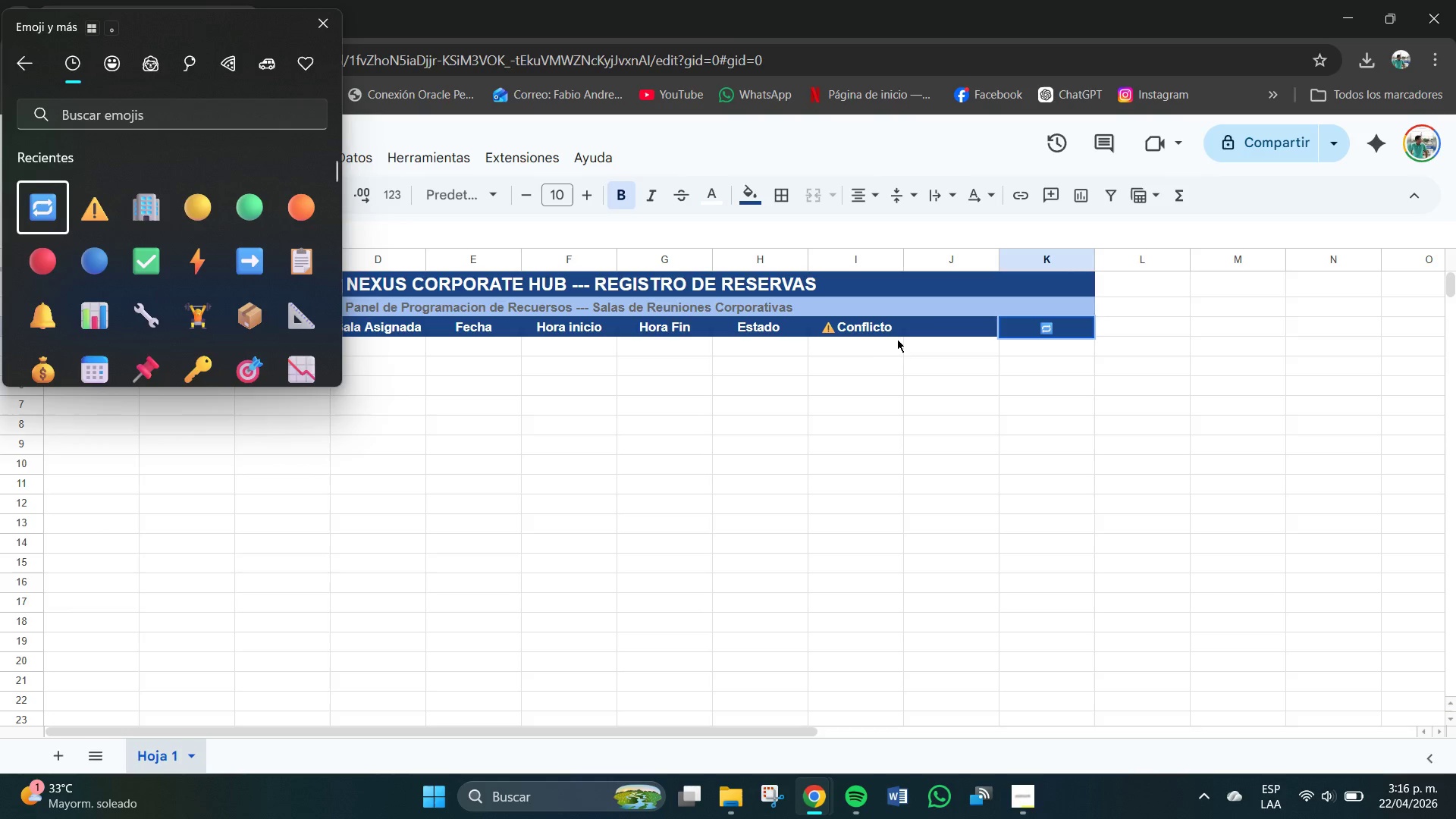 
left_click([875, 337])
 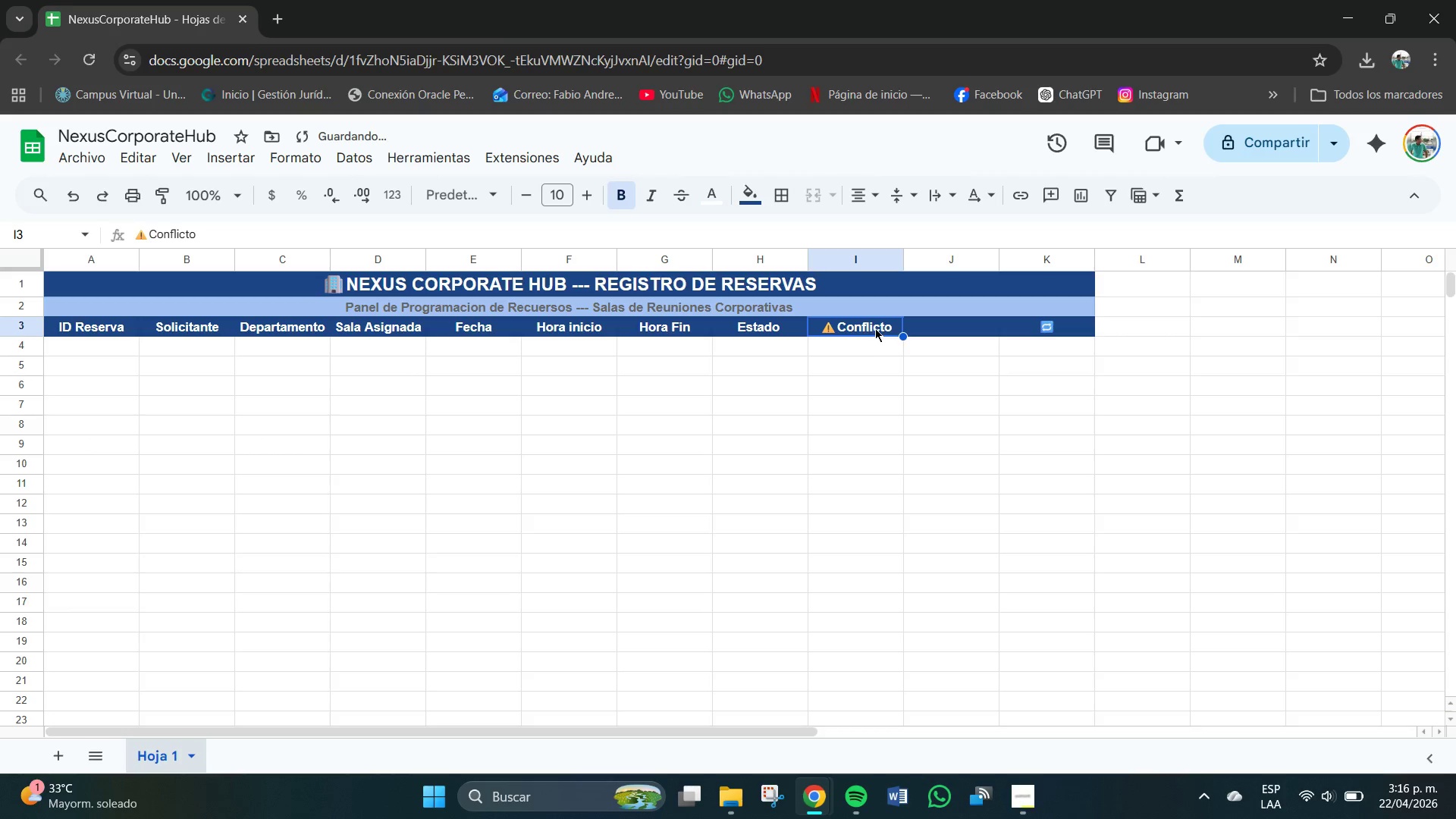 
double_click([890, 325])
 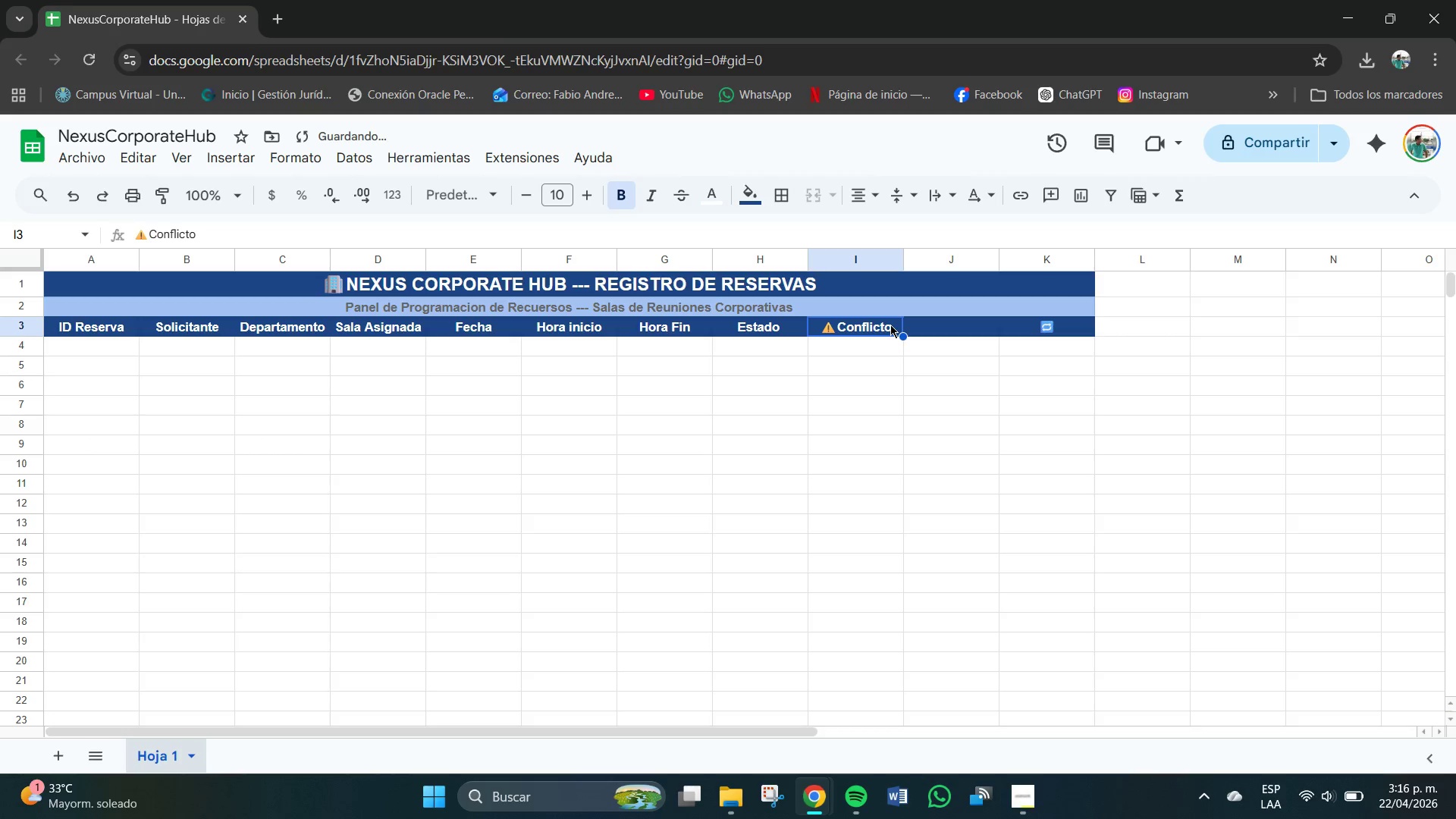 
triple_click([890, 325])
 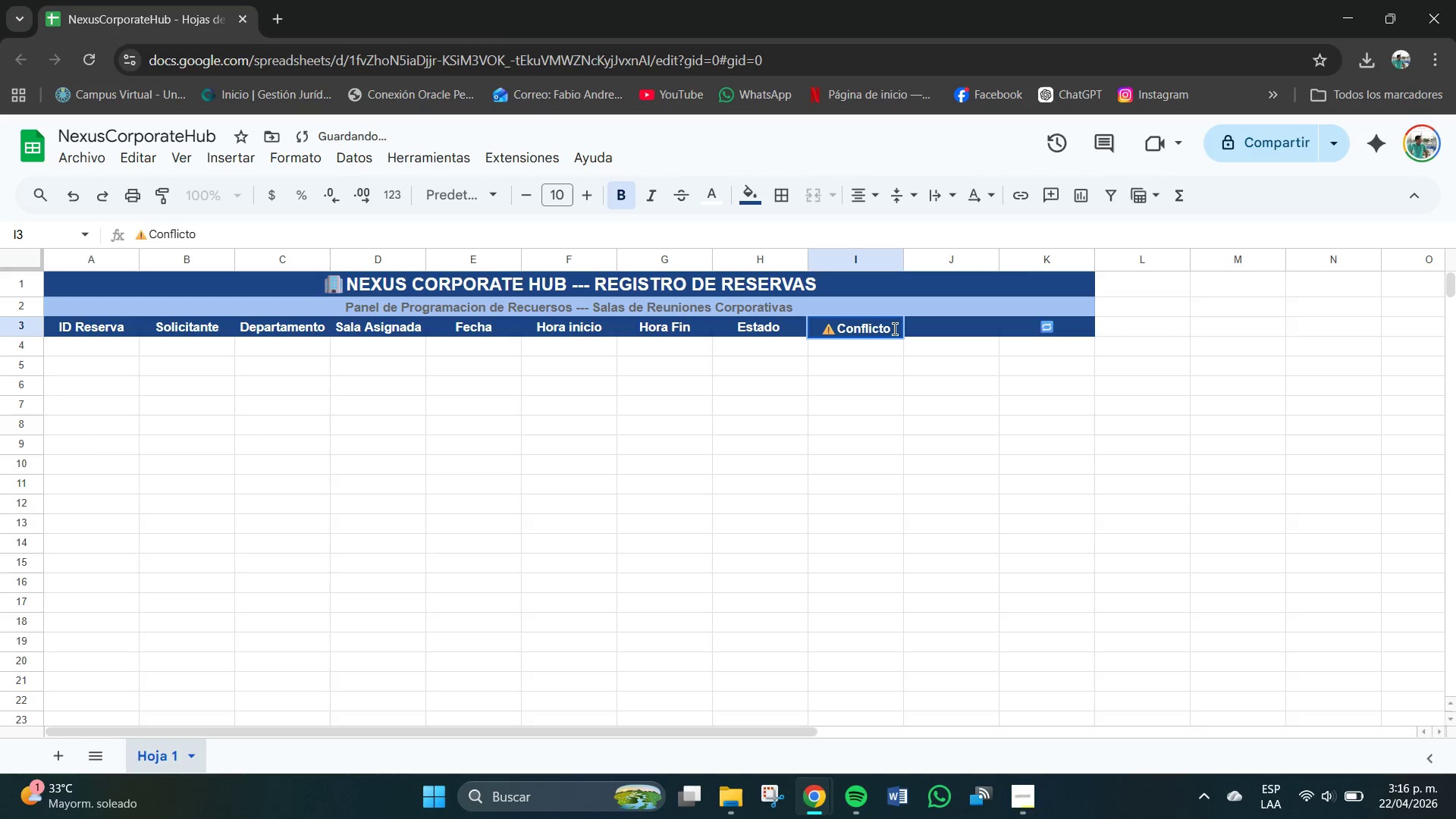 
key(Backspace)
key(Backspace)
key(Backspace)
key(Backspace)
key(Backspace)
key(Backspace)
key(Backspace)
key(Backspace)
key(Backspace)
key(Backspace)
type(Prioridad)
key(Tab)
 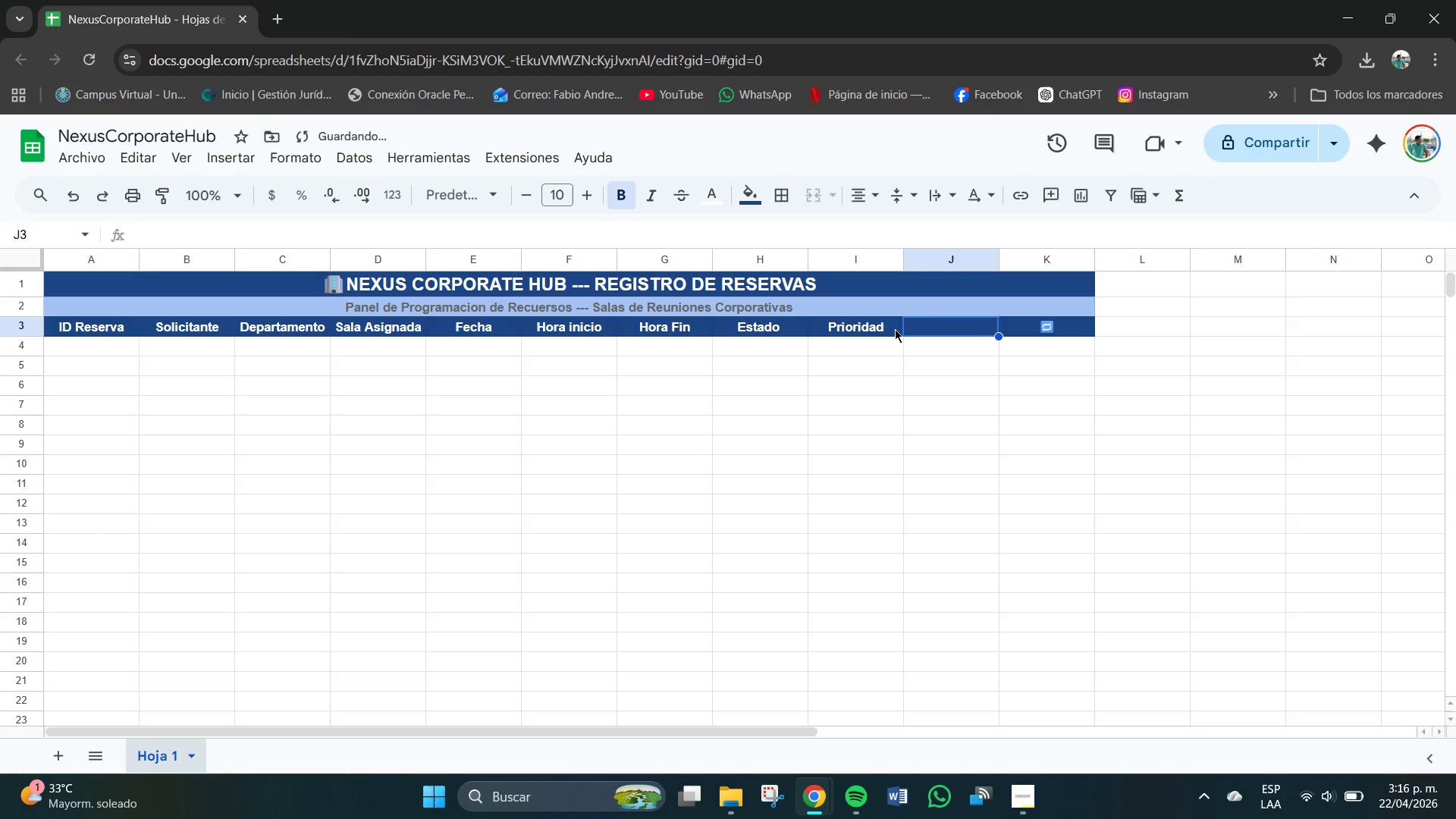 
key(Meta+V)
 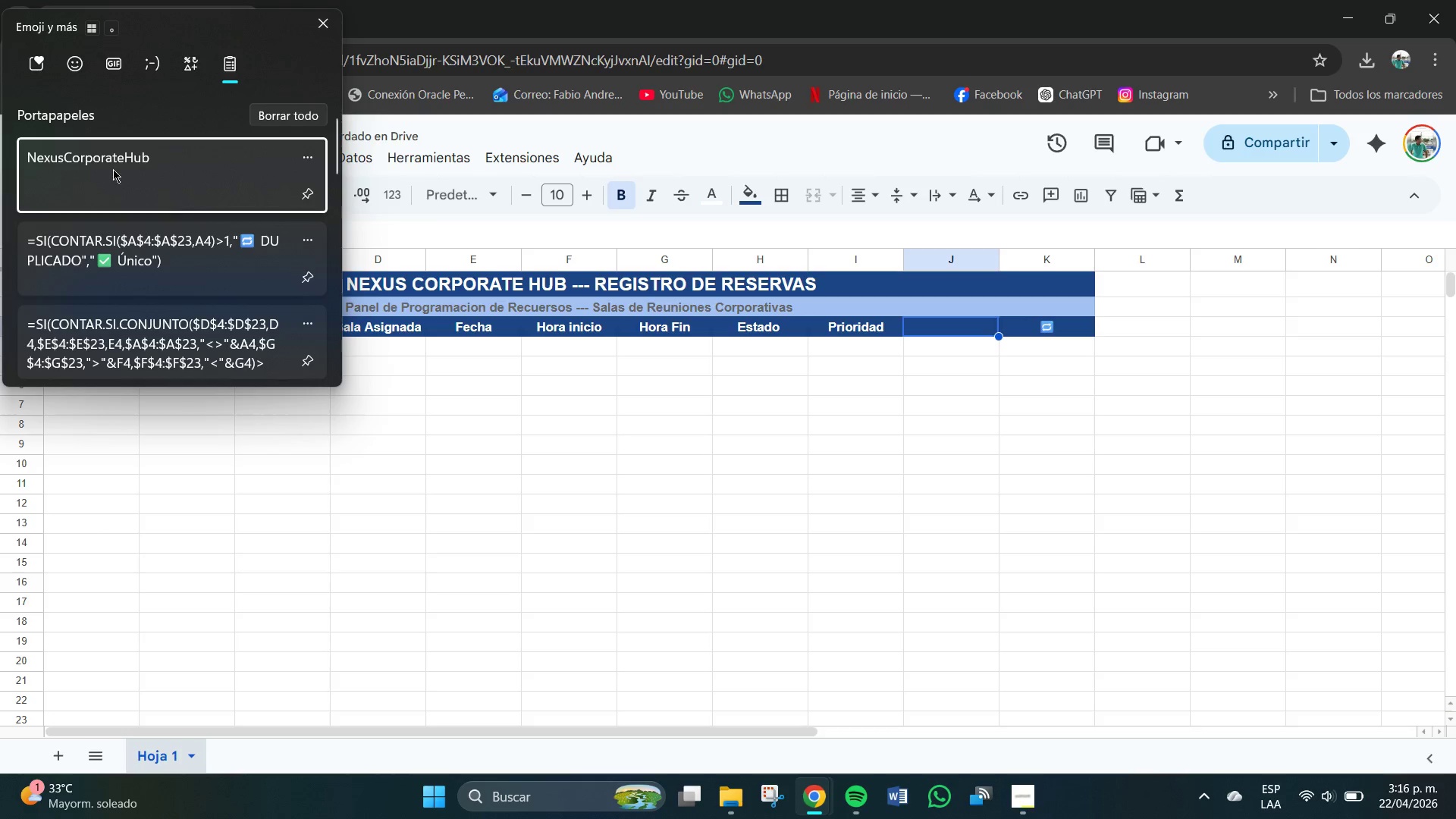 
left_click([71, 67])
 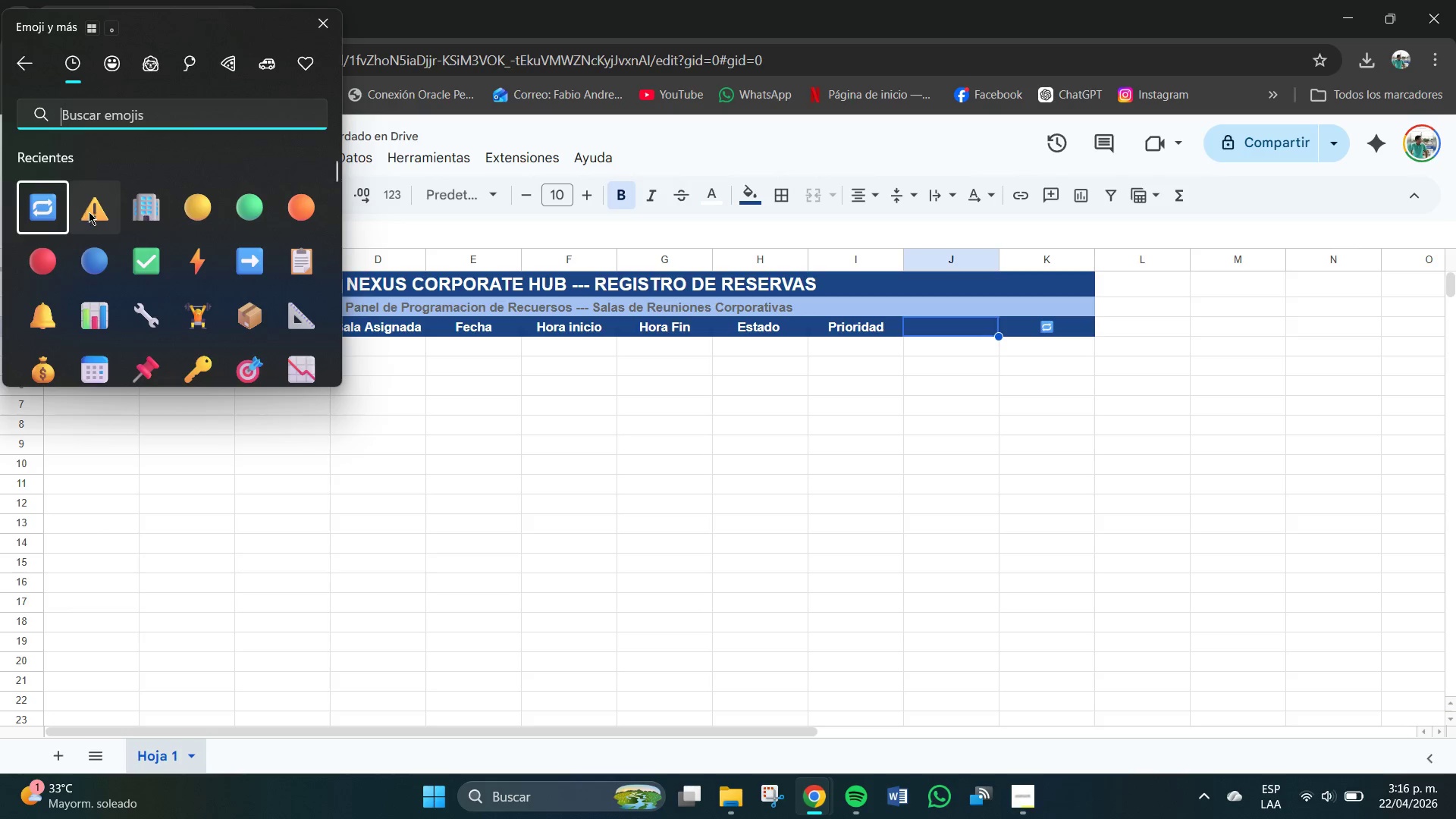 
left_click([89, 210])
 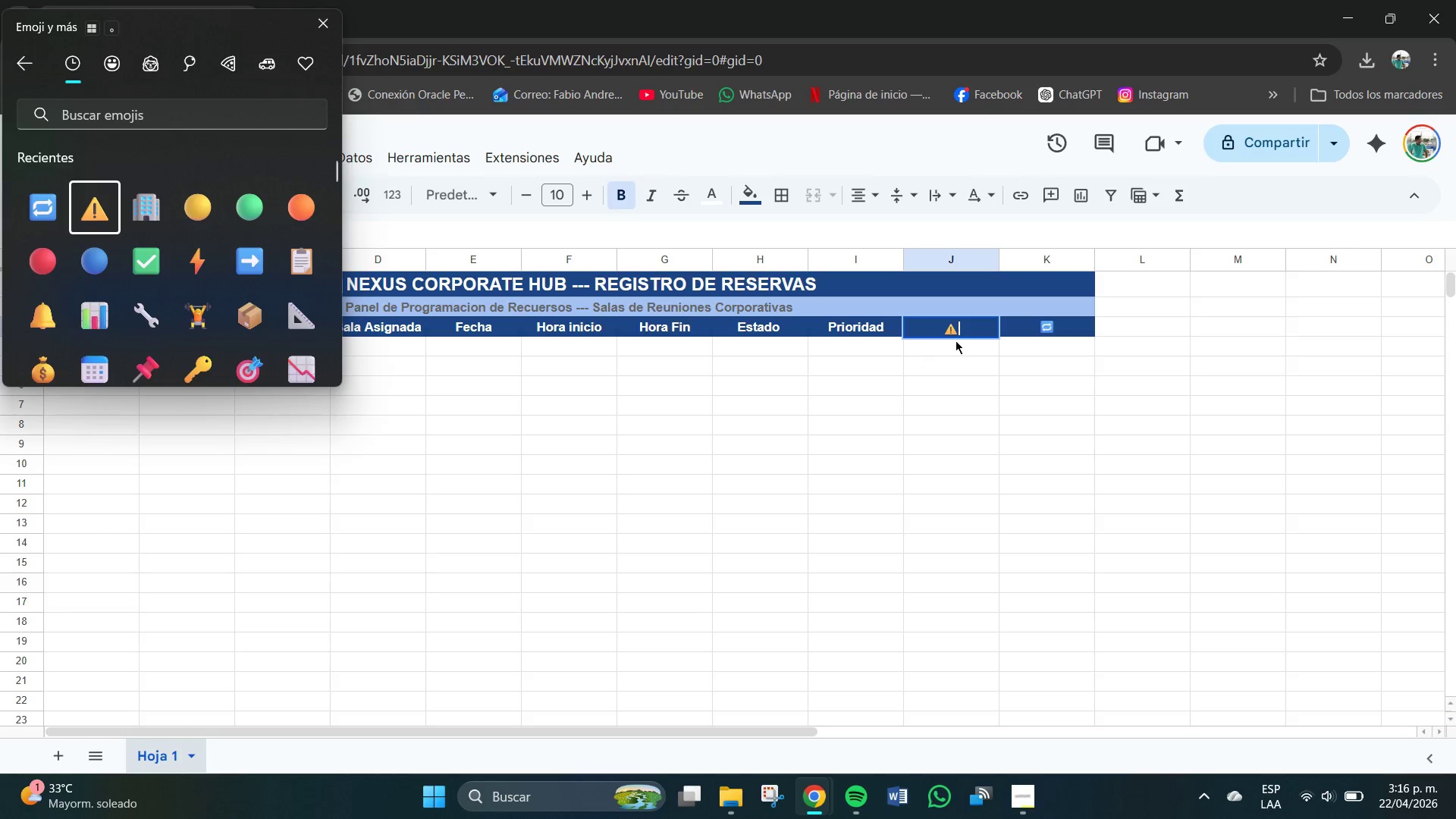 
left_click([973, 326])
 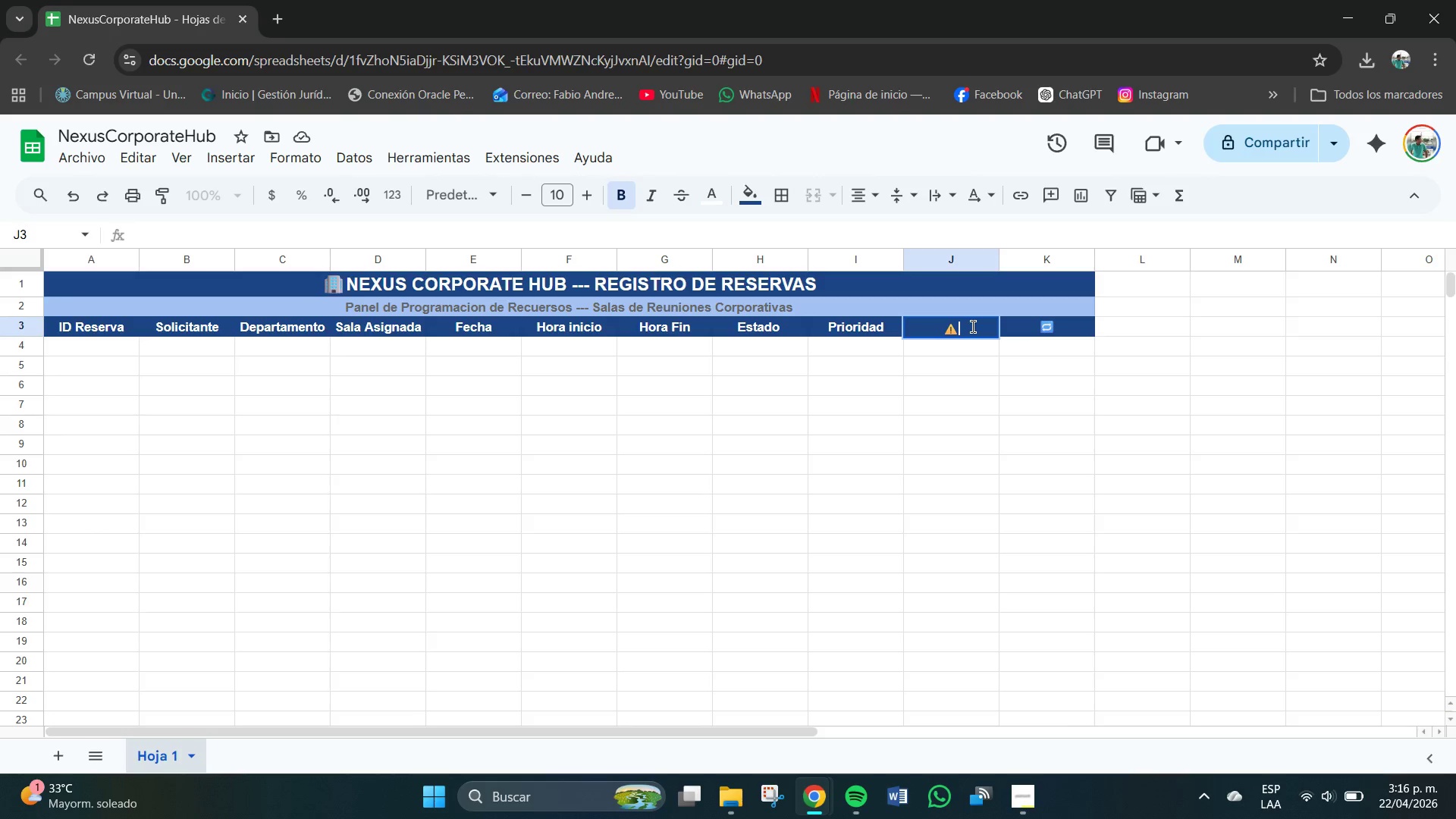 
type(Conflicto)
 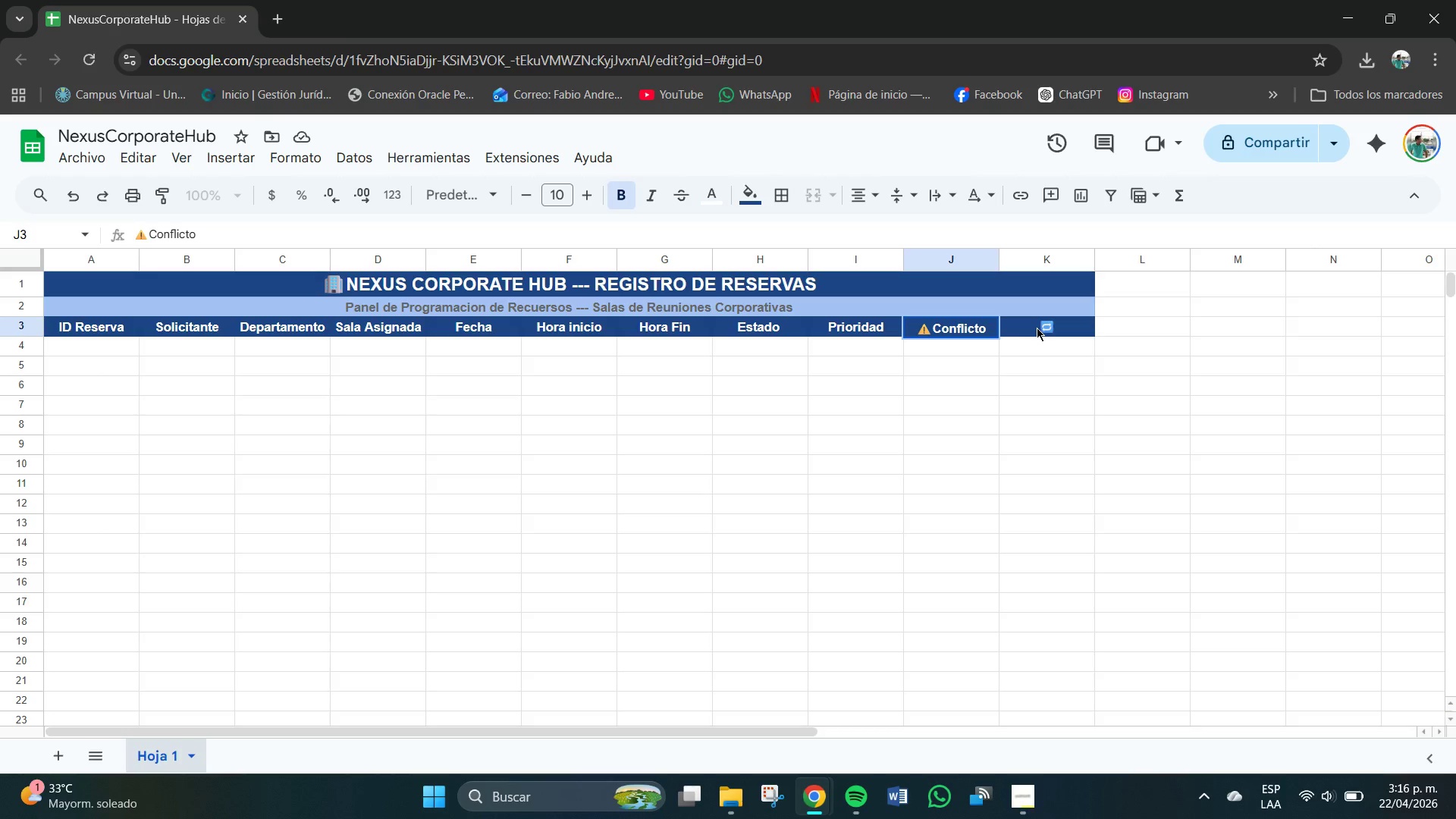 
double_click([1056, 327])
 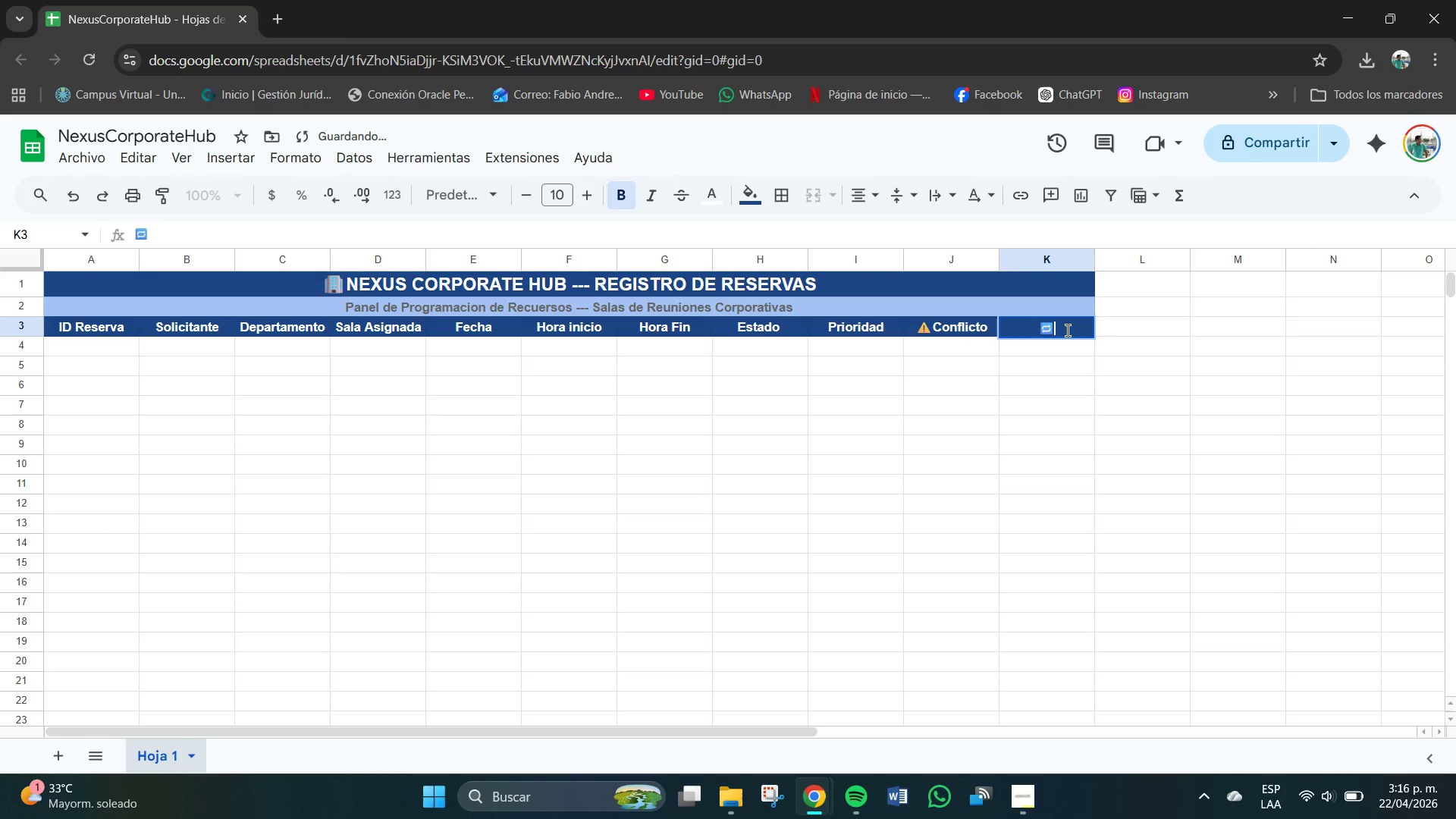 
type( ID Duplixado)
 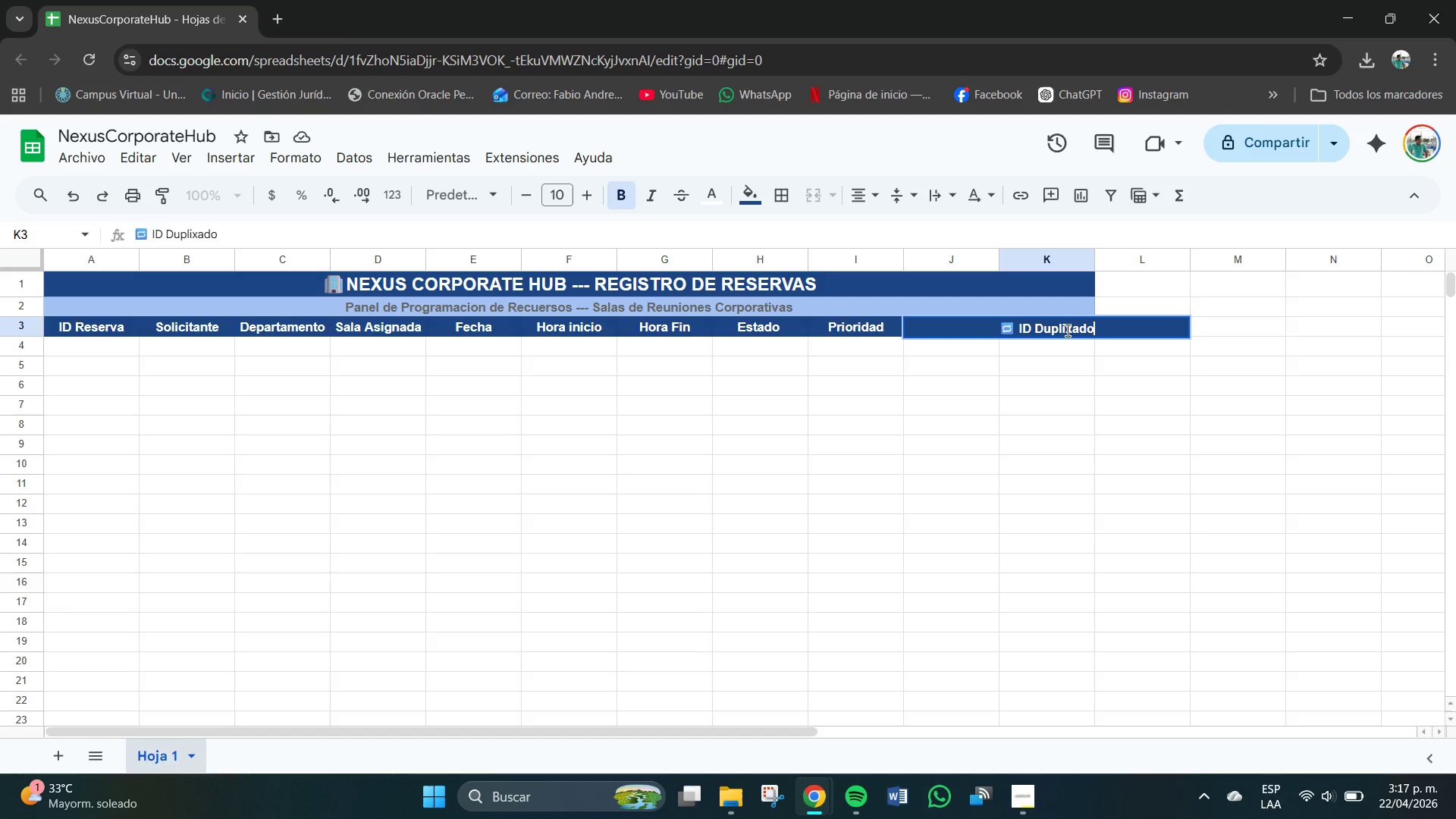 
key(Enter)
 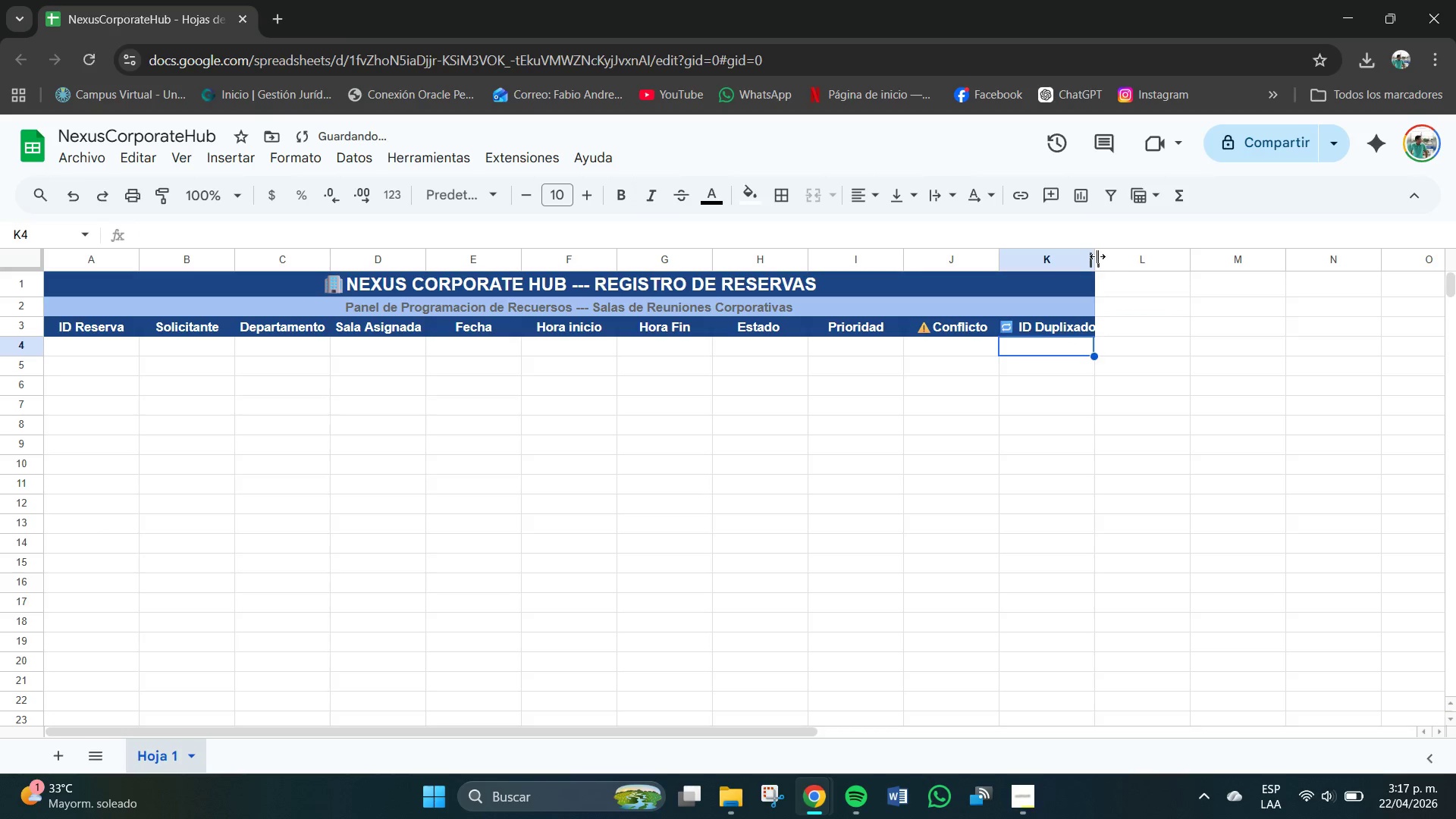 
left_click_drag(start_coordinate=[1097, 258], to_coordinate=[1121, 265])
 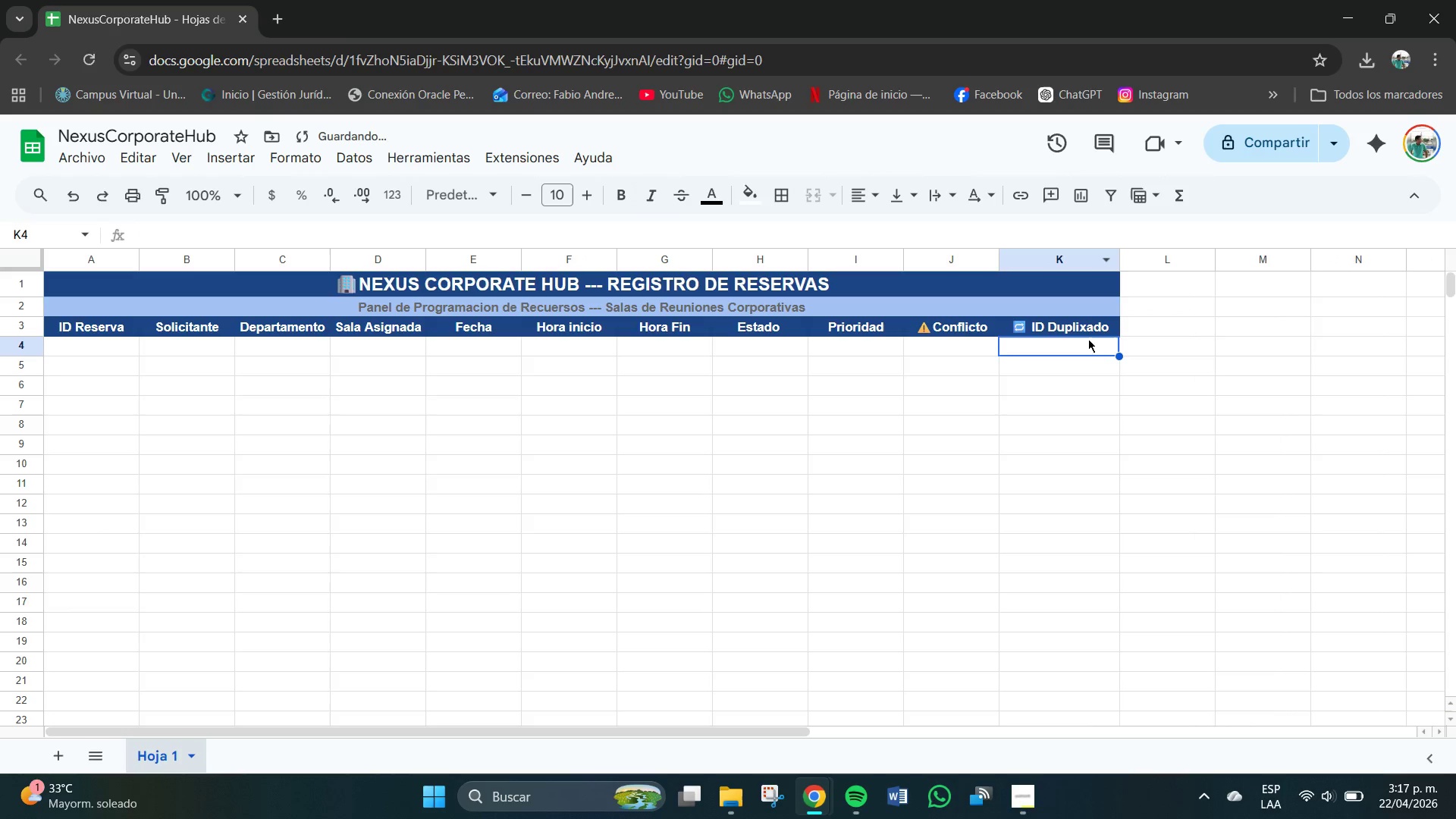 
left_click([996, 374])
 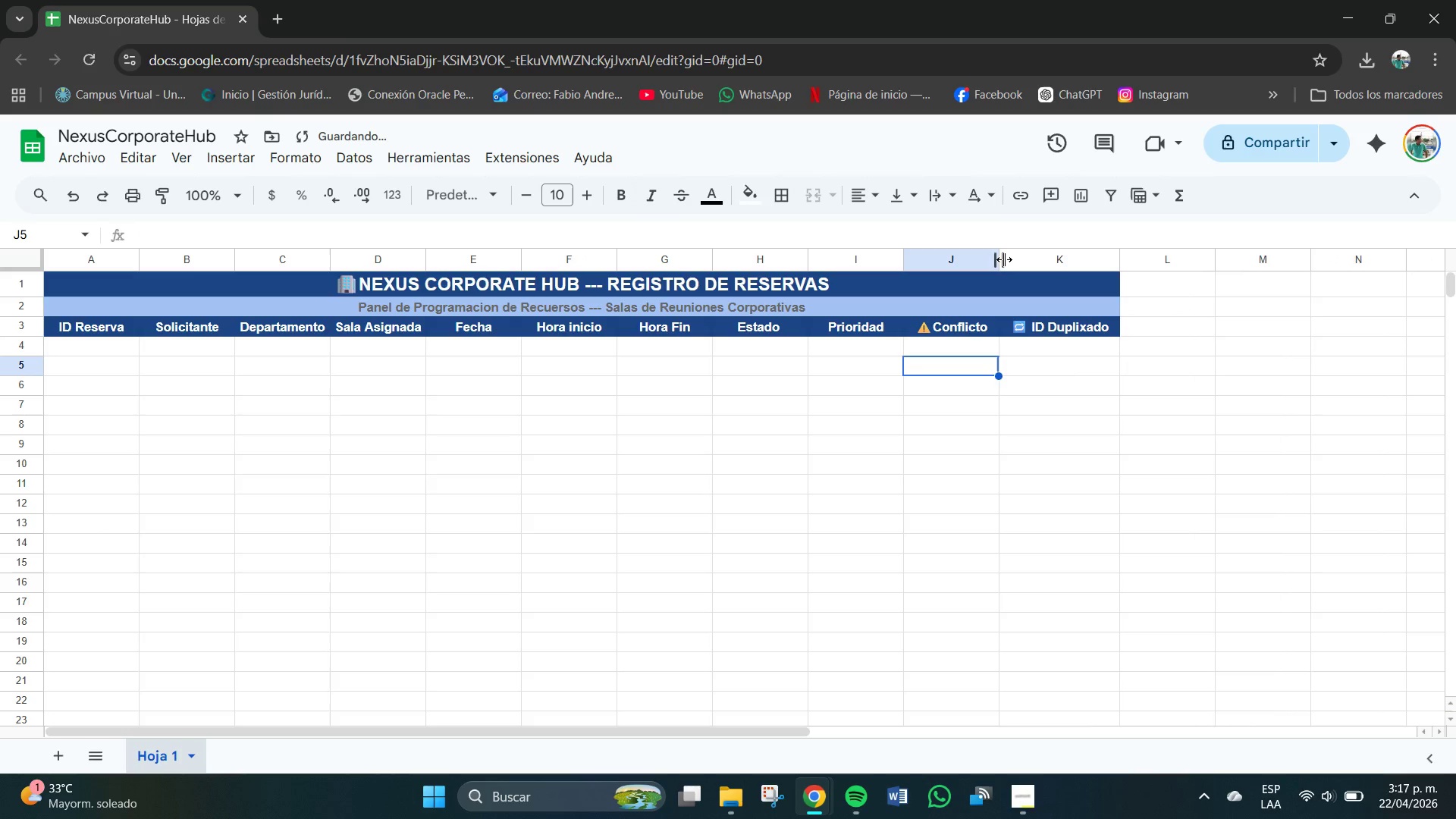 
left_click_drag(start_coordinate=[1002, 256], to_coordinate=[1015, 259])
 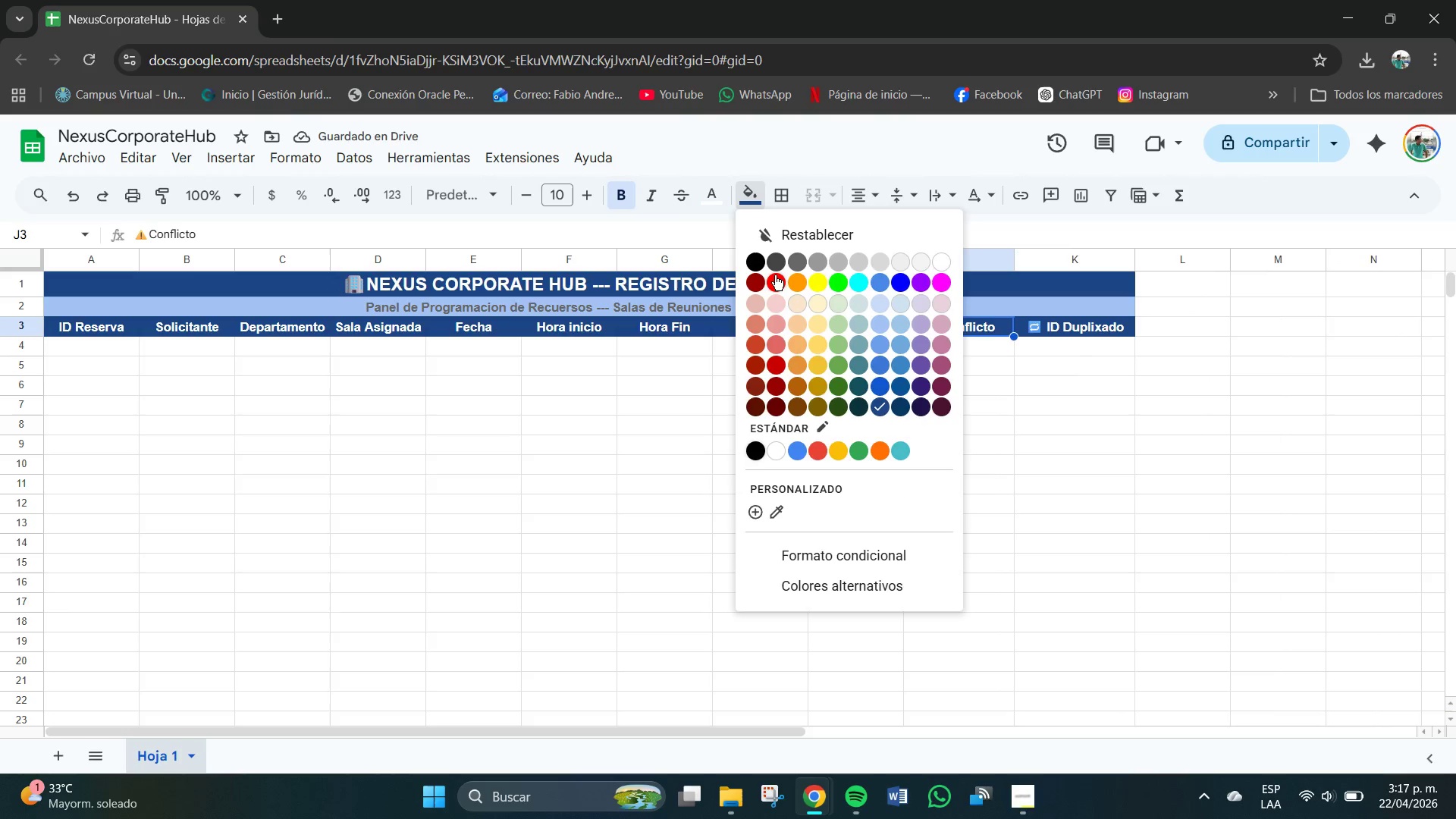 
left_click([1072, 434])
 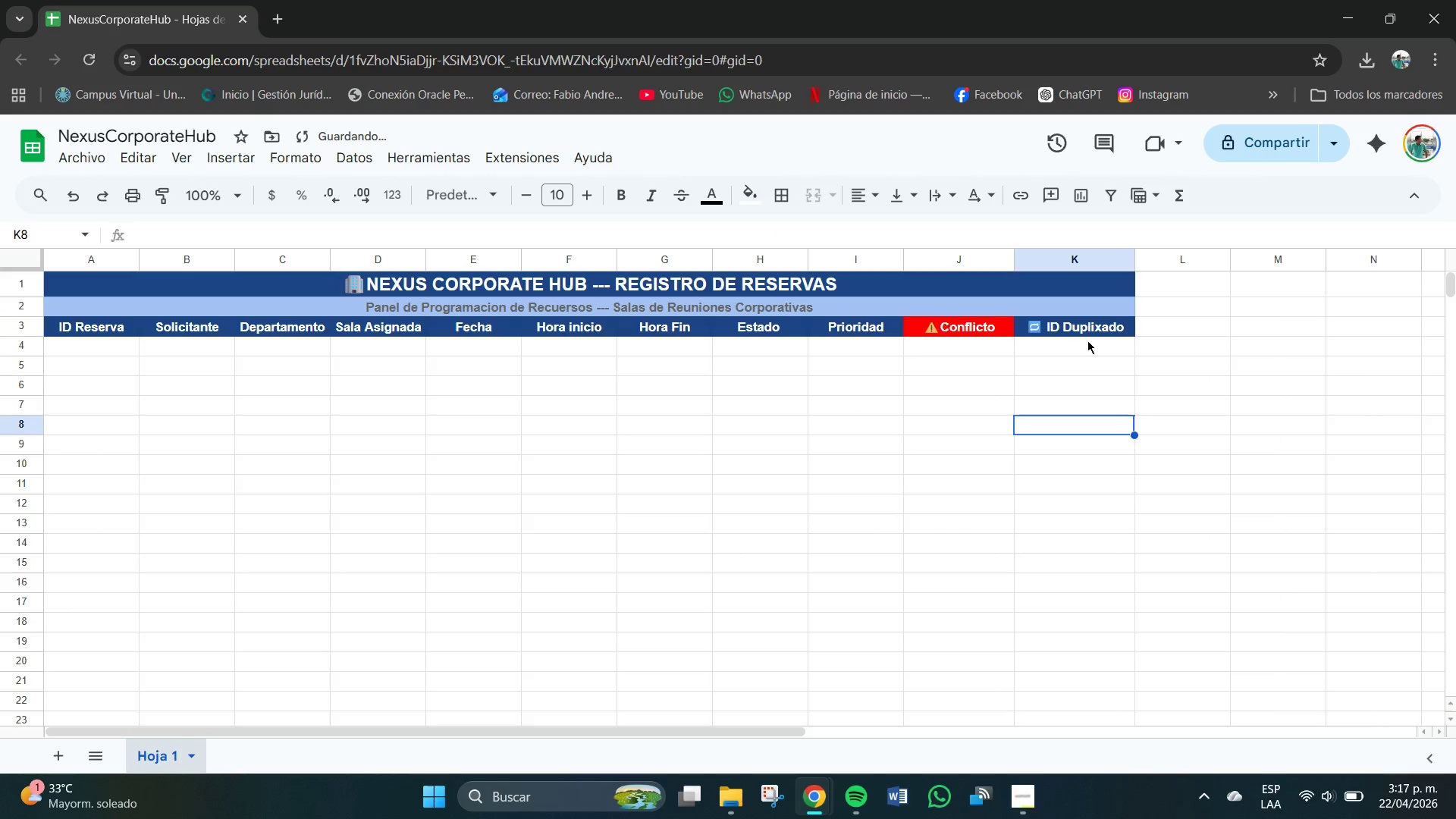 
left_click([1103, 329])
 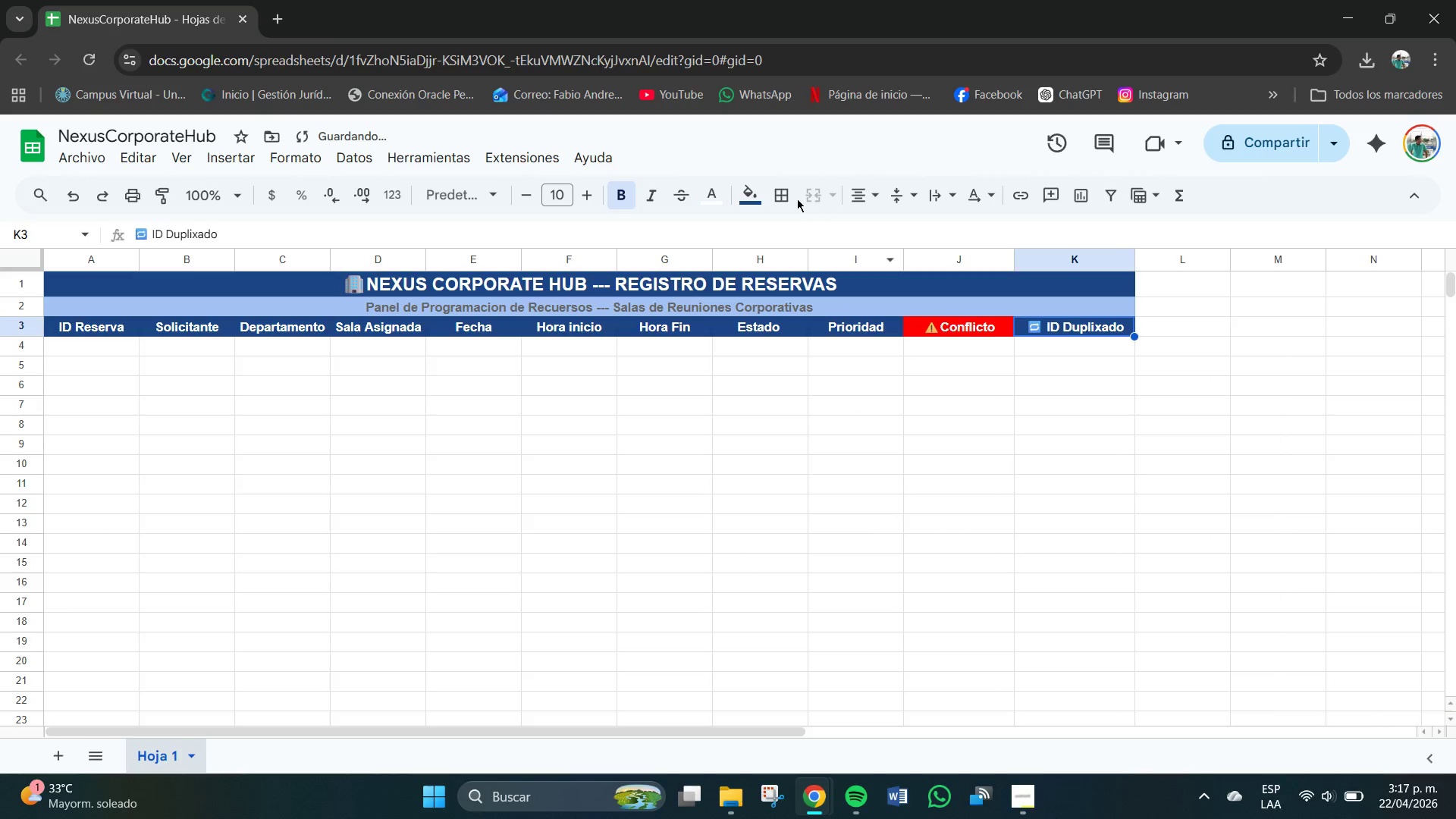 
mouse_move([753, 215])
 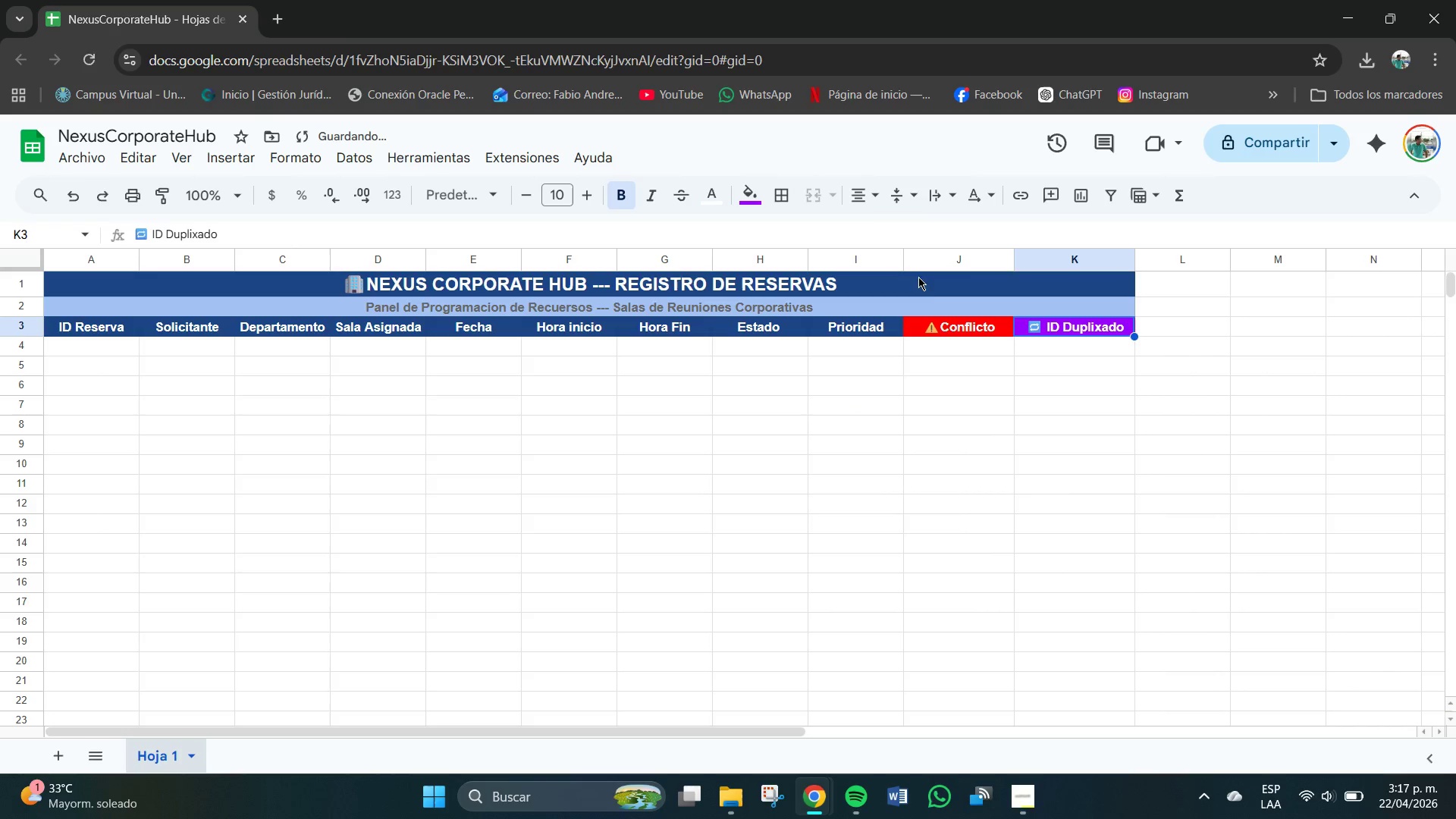 
left_click([1083, 425])
 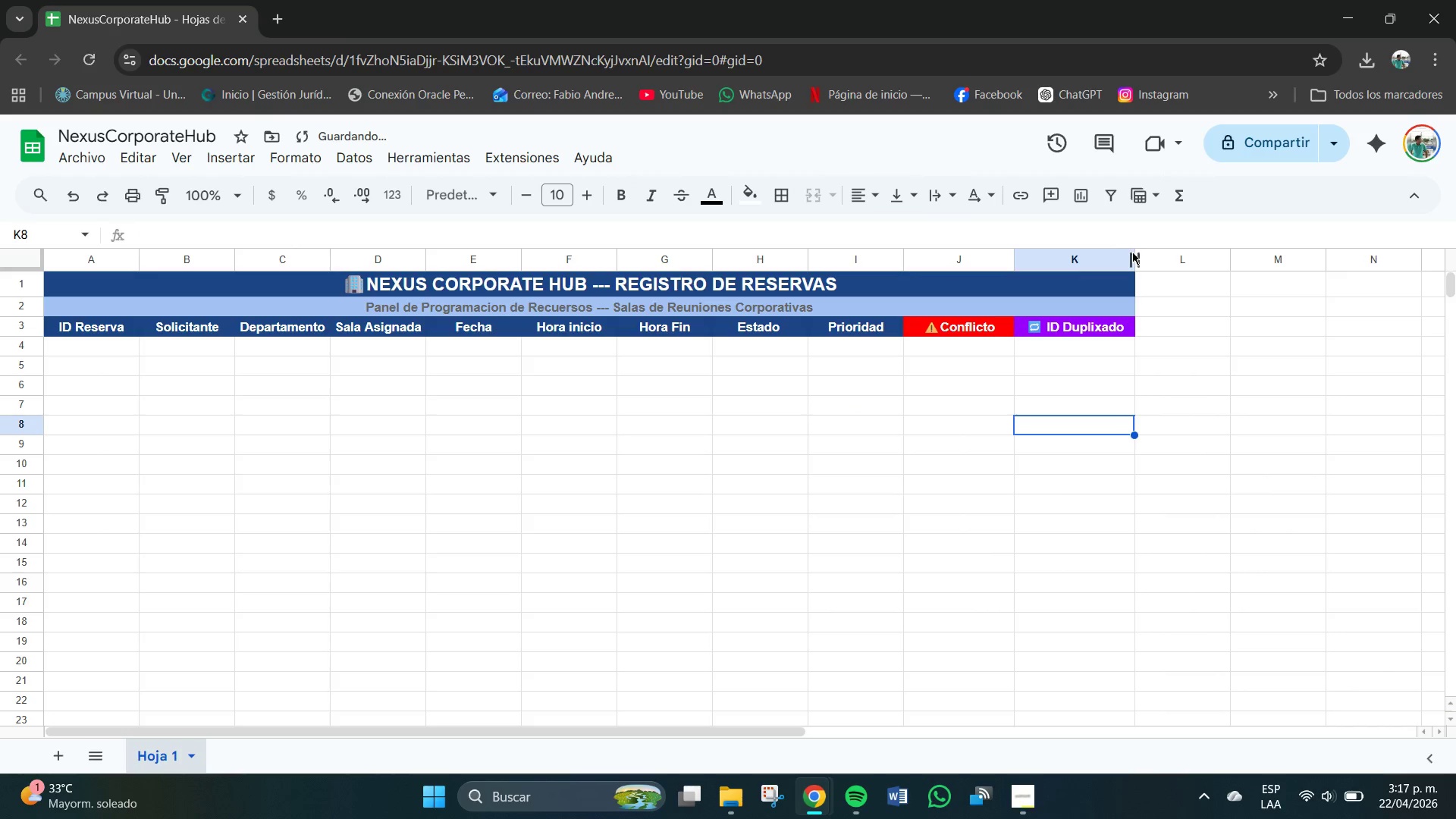 
left_click_drag(start_coordinate=[1134, 256], to_coordinate=[1144, 261])
 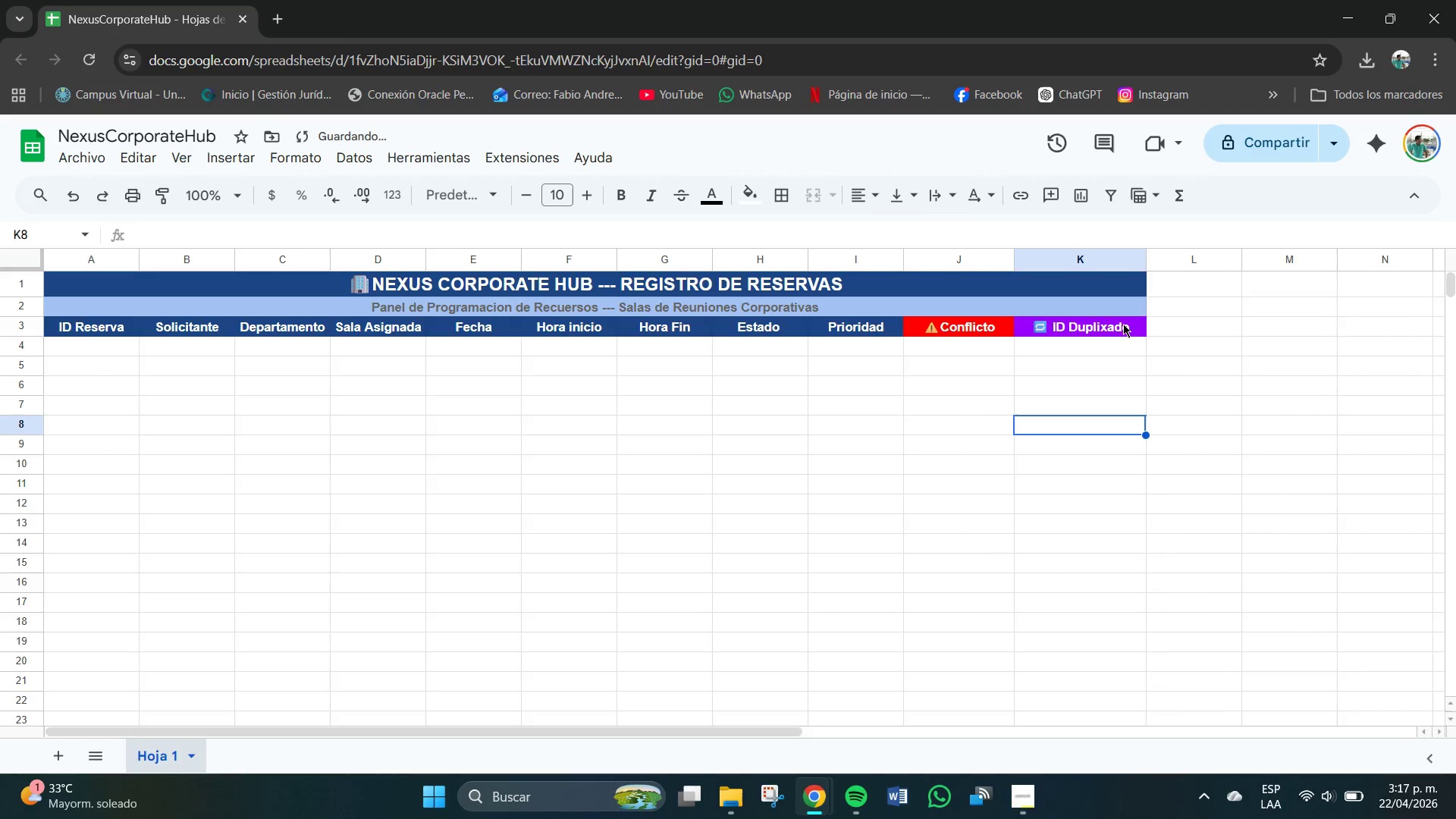 
double_click([1111, 324])
 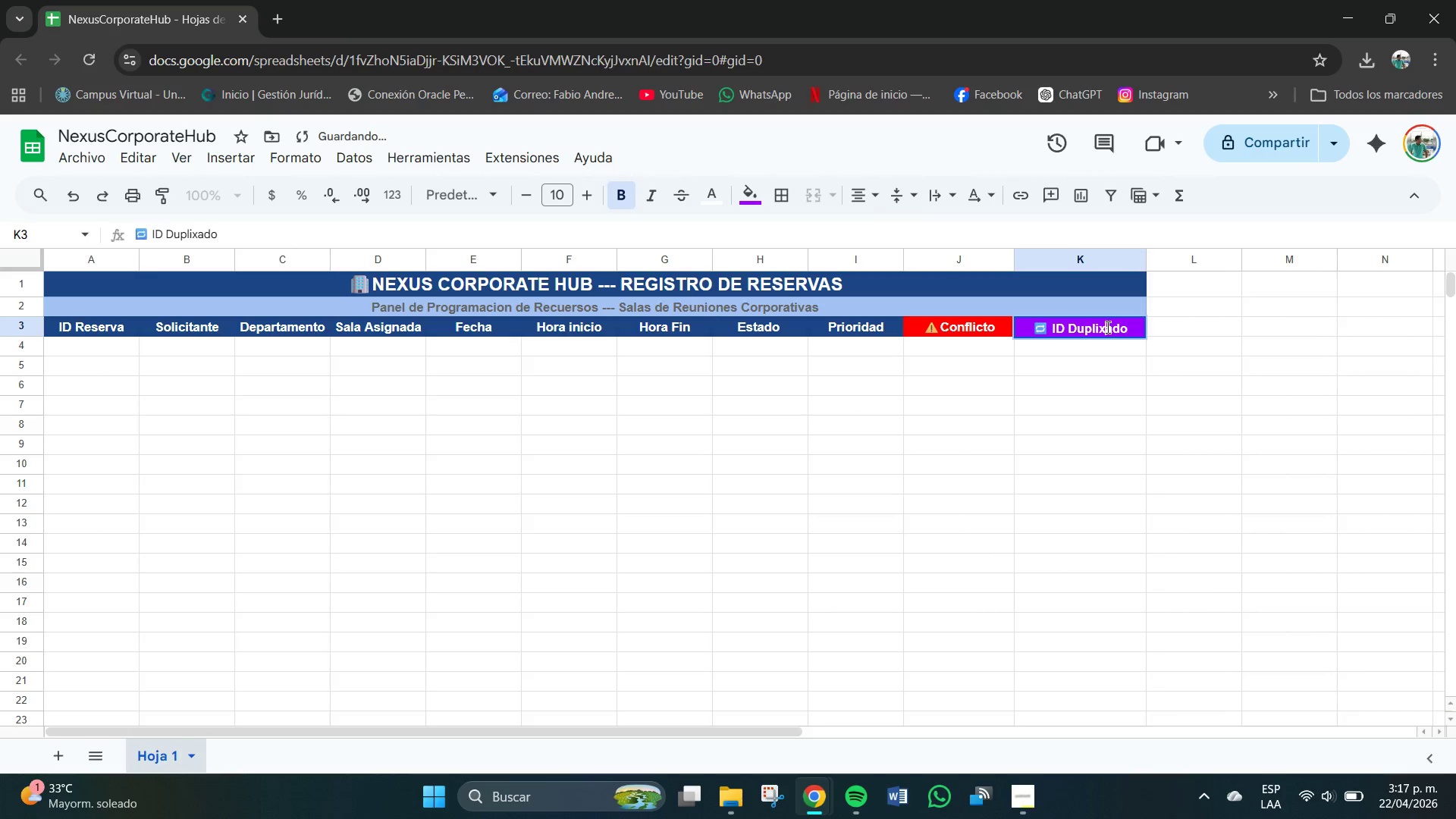 
triple_click([1108, 328])
 